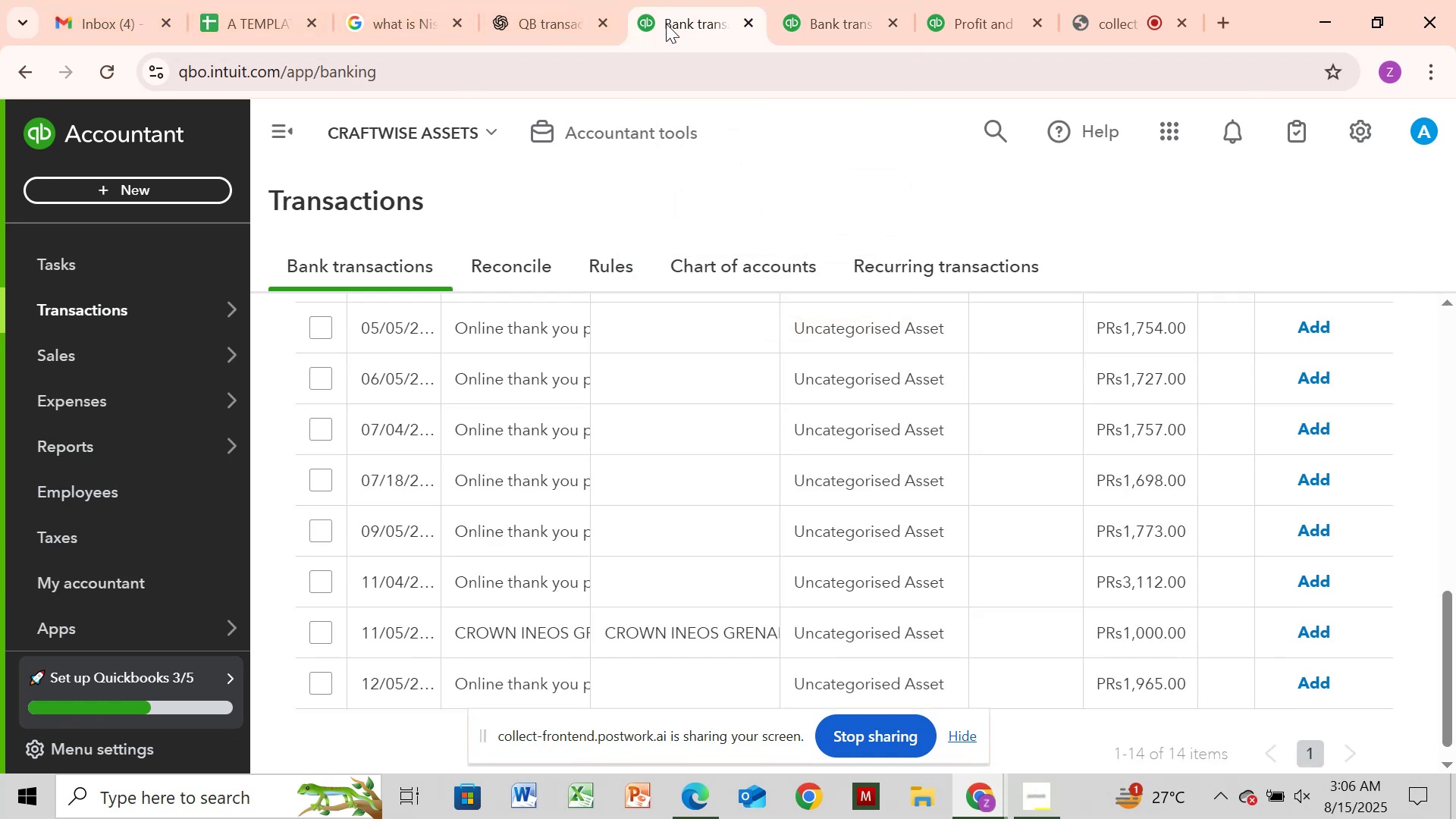 
wait(10.63)
 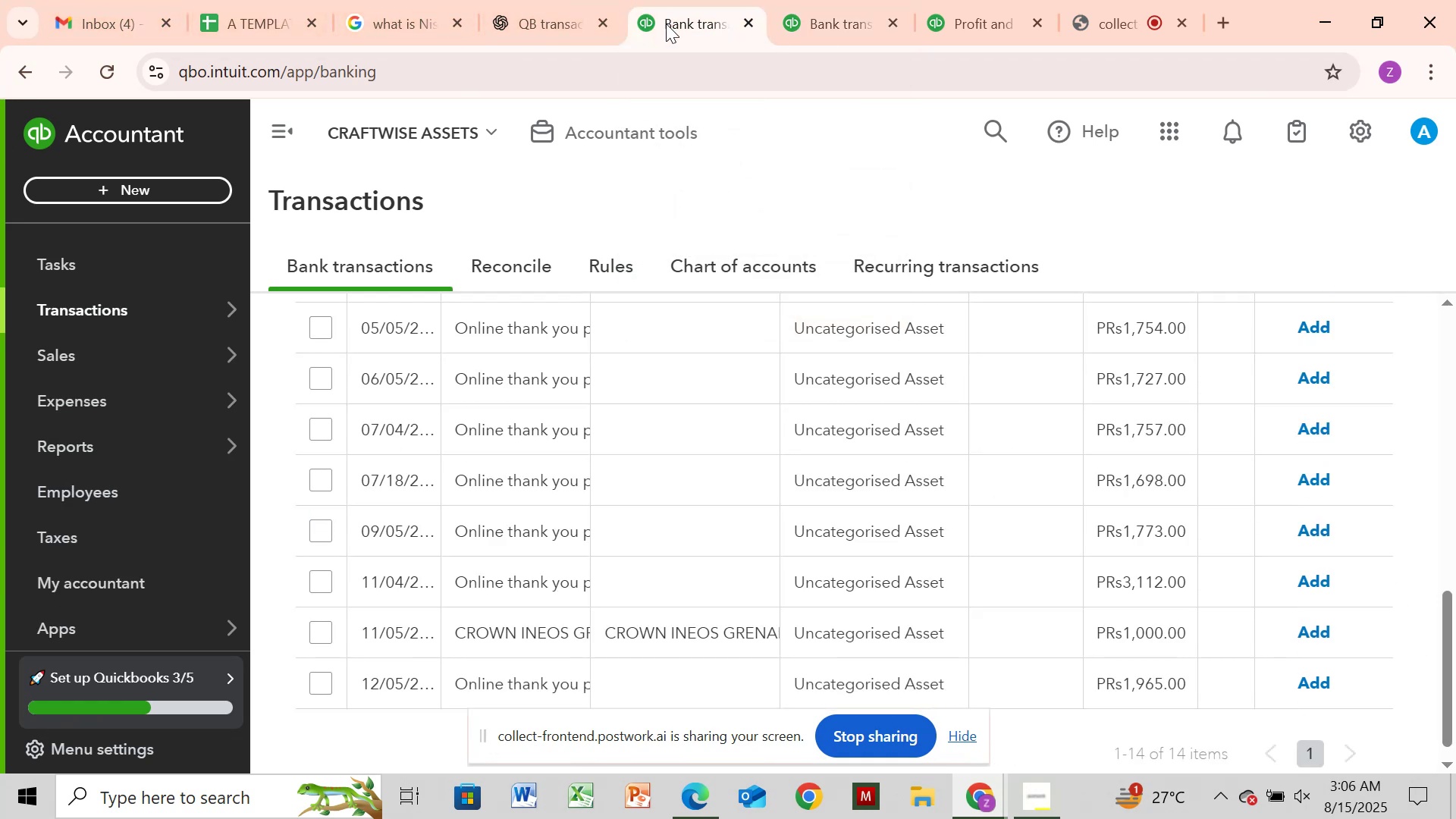 
left_click([827, 15])
 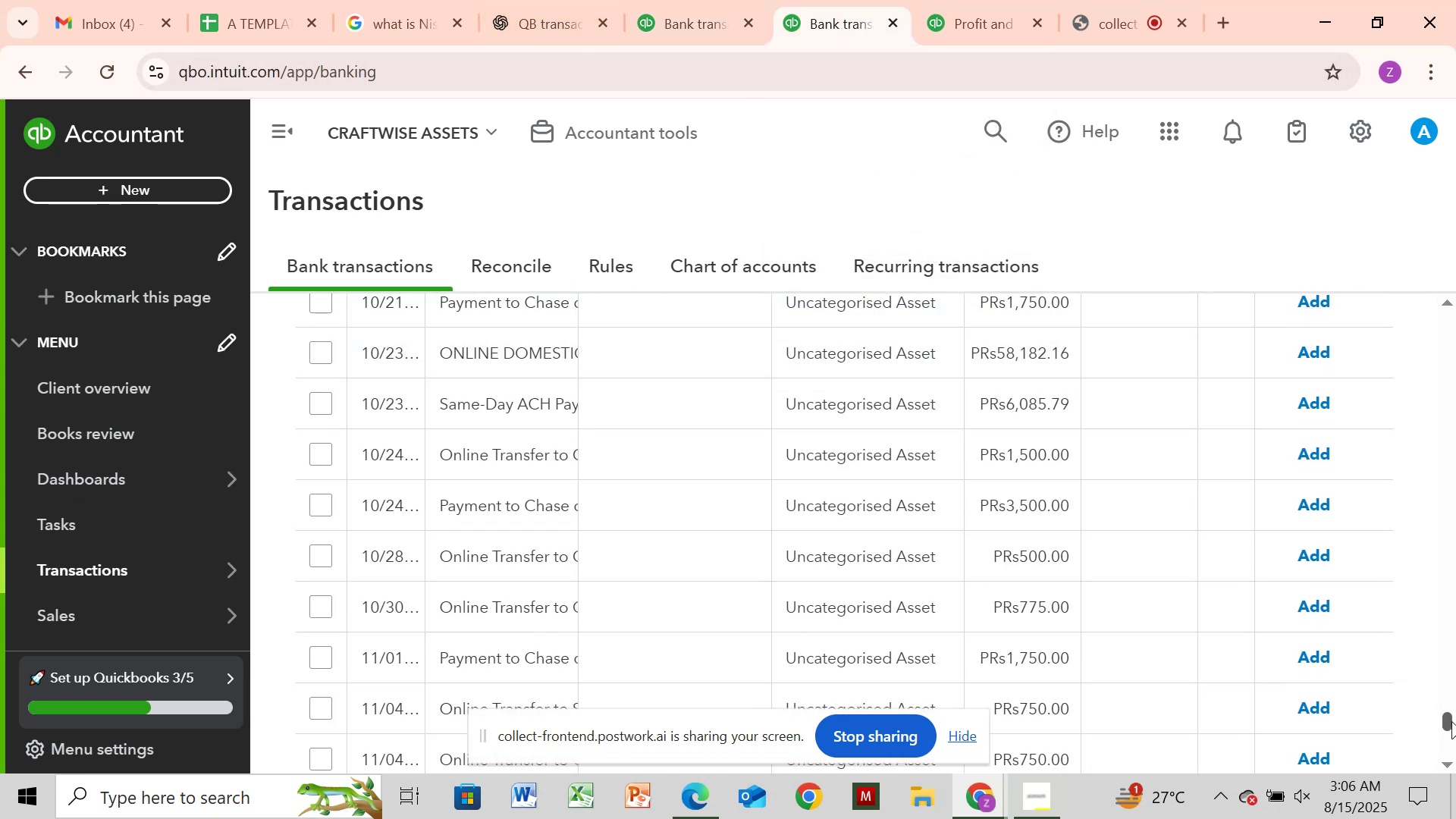 
wait(7.79)
 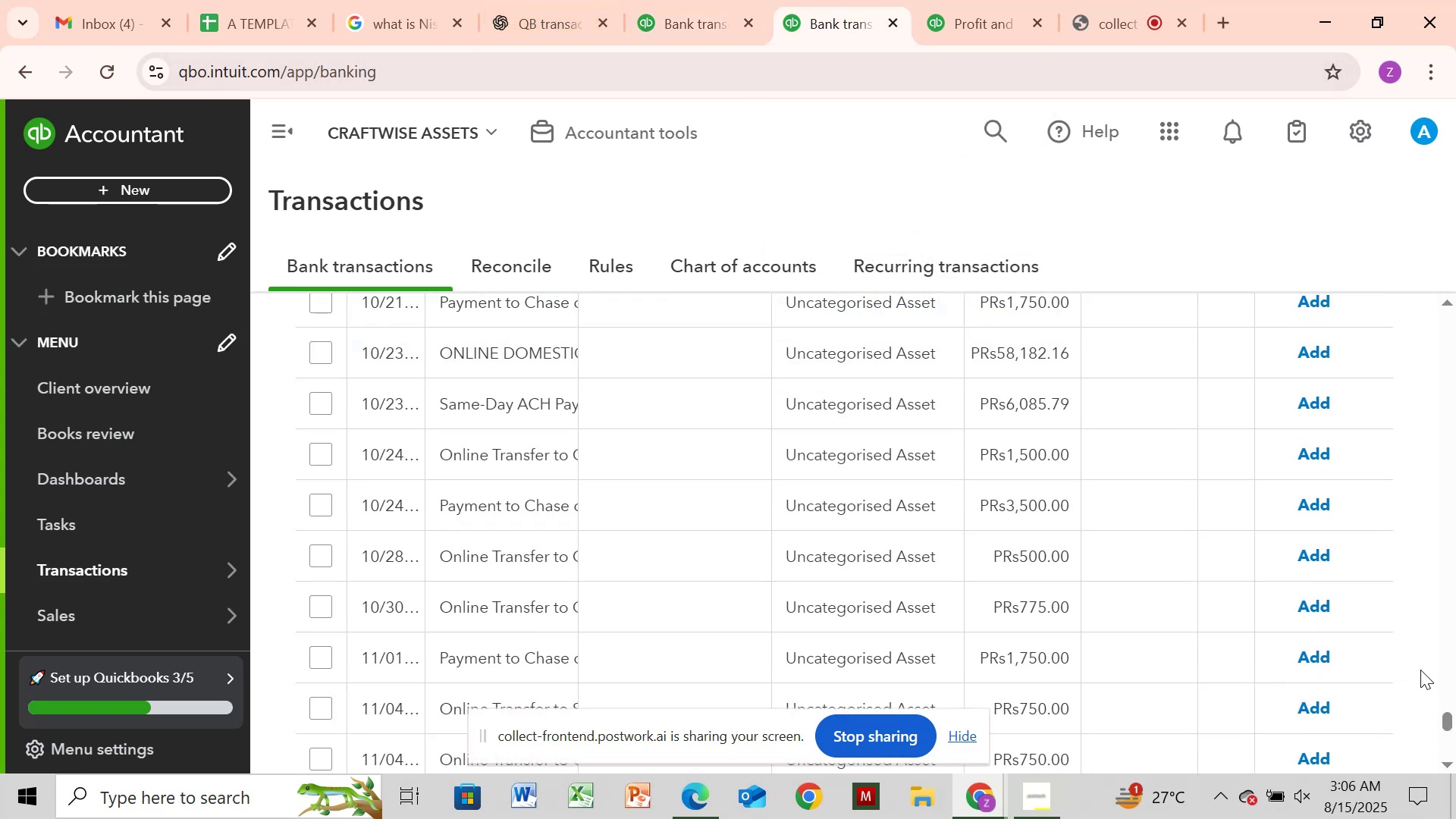 
left_click_drag(start_coordinate=[1451, 721], to_coordinate=[1455, 749])
 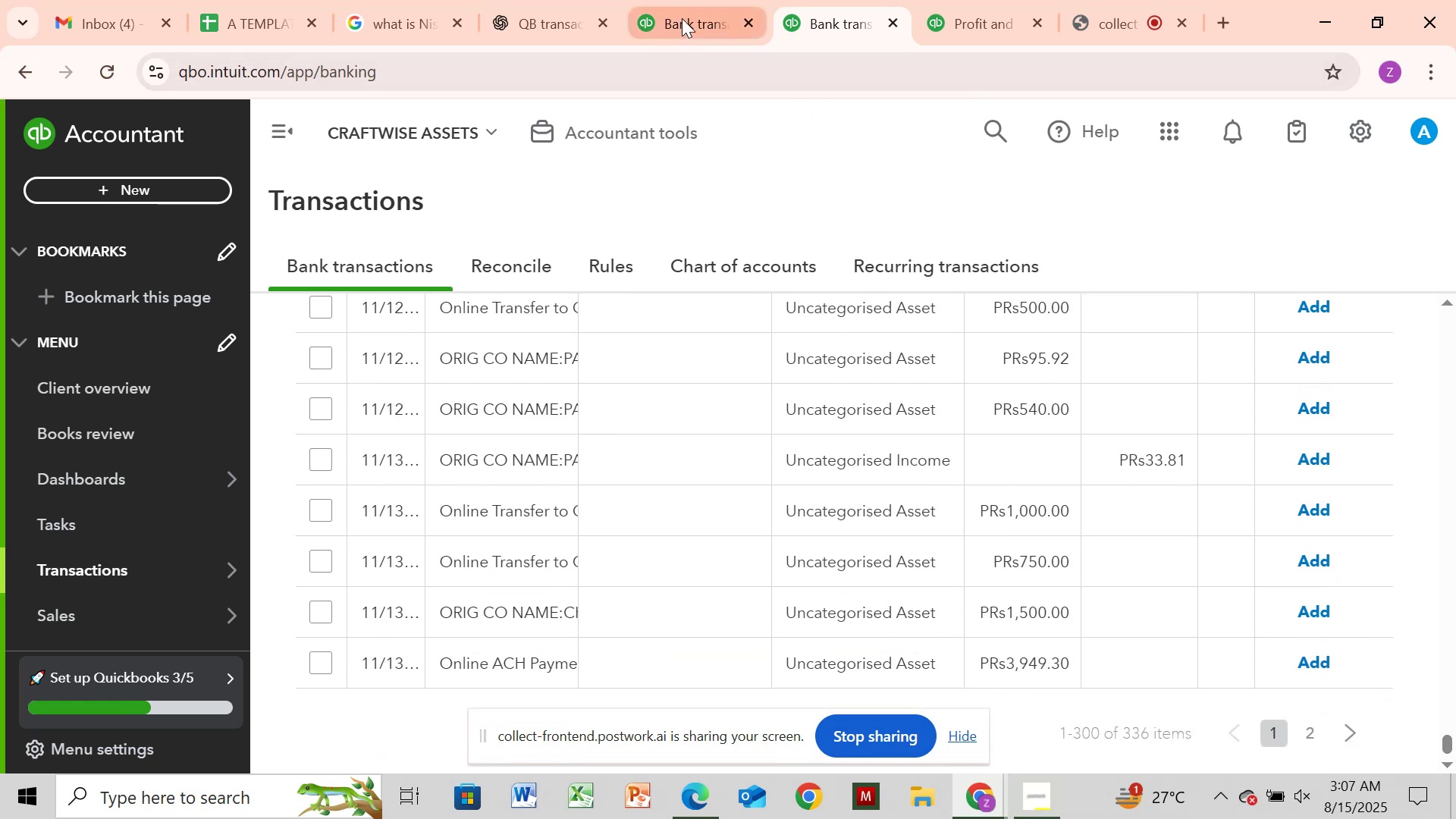 
left_click([682, 18])
 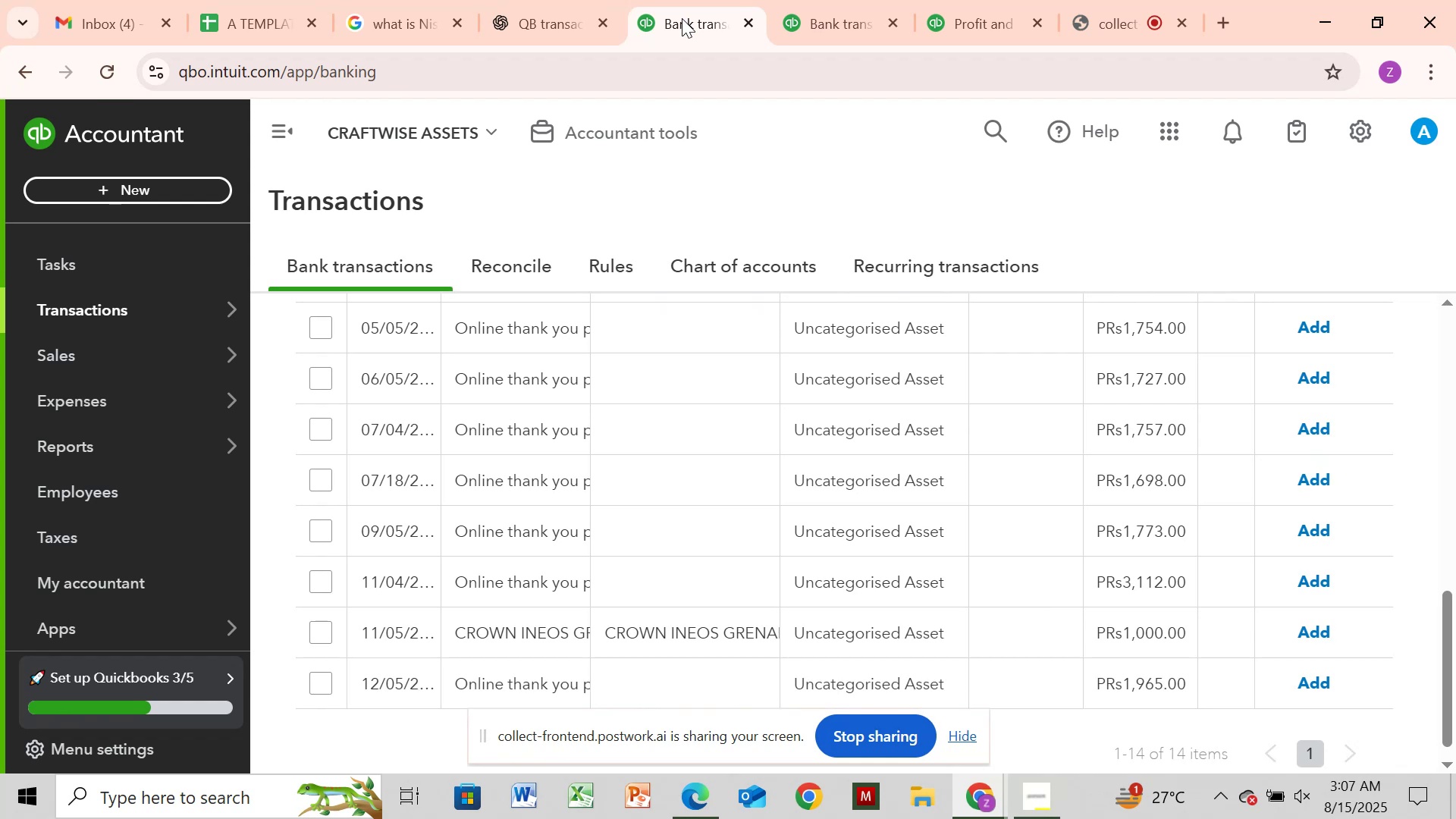 
wait(9.68)
 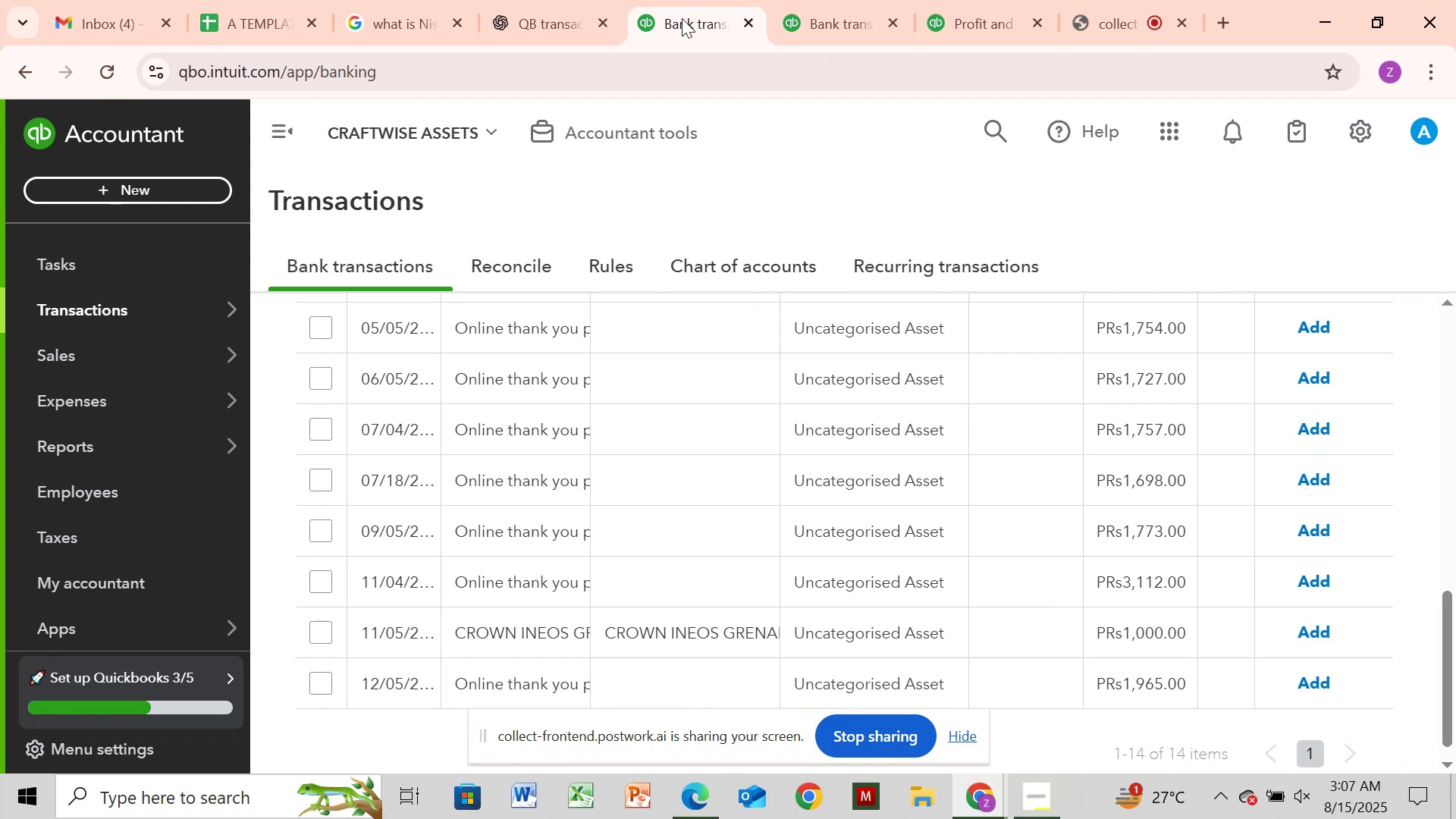 
left_click([809, 31])
 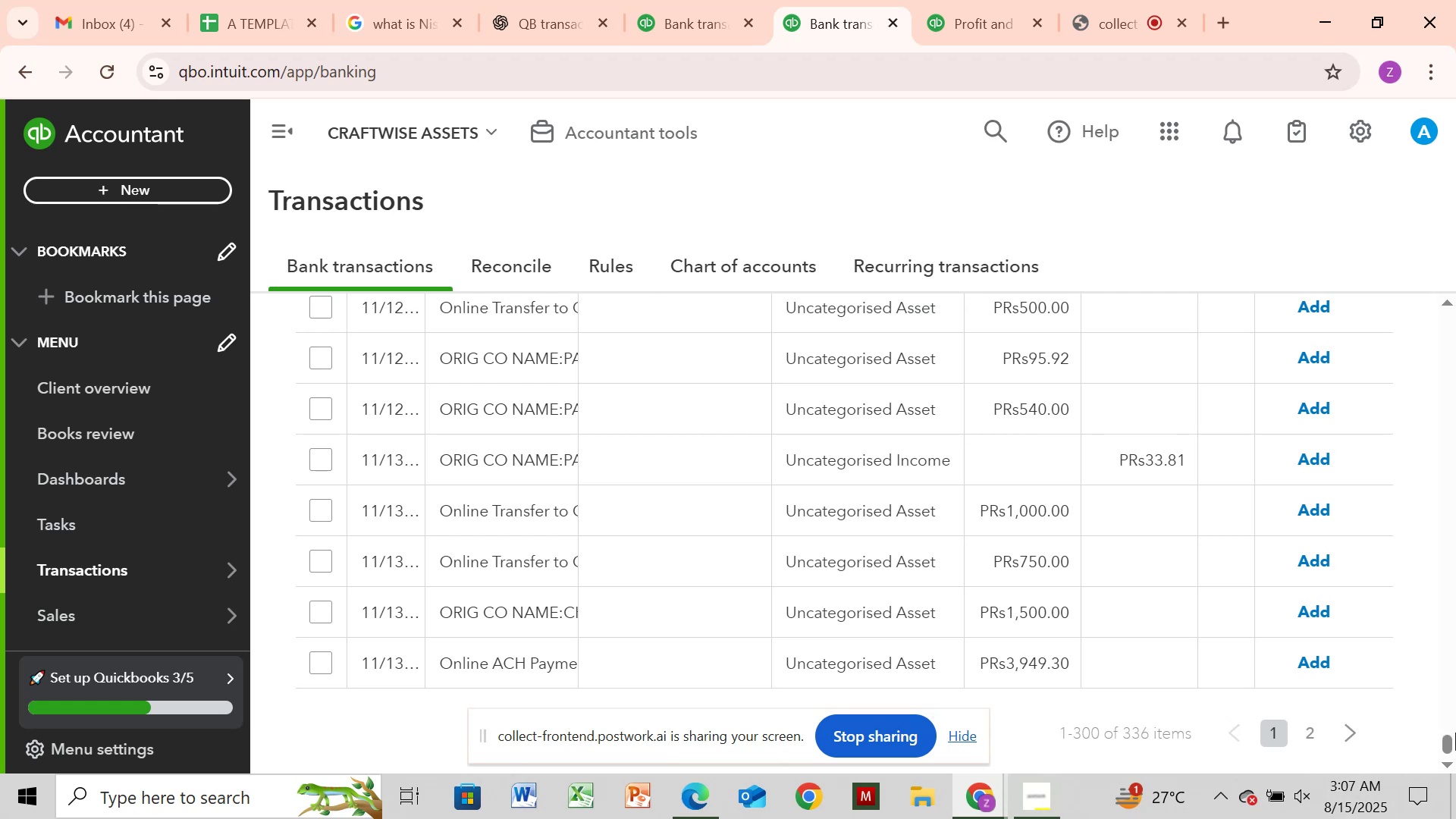 
left_click_drag(start_coordinate=[1452, 739], to_coordinate=[1450, 645])
 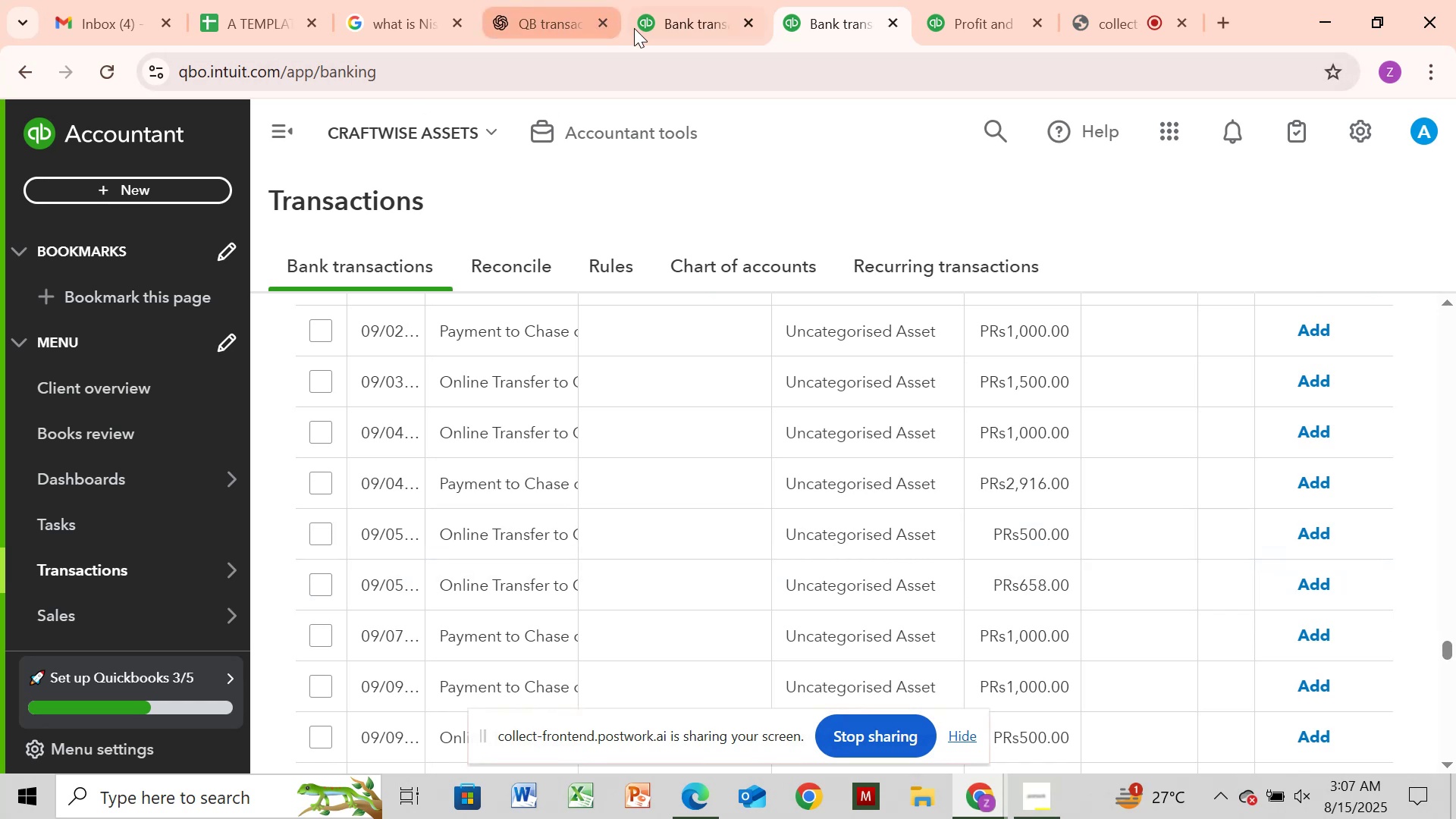 
left_click([654, 26])
 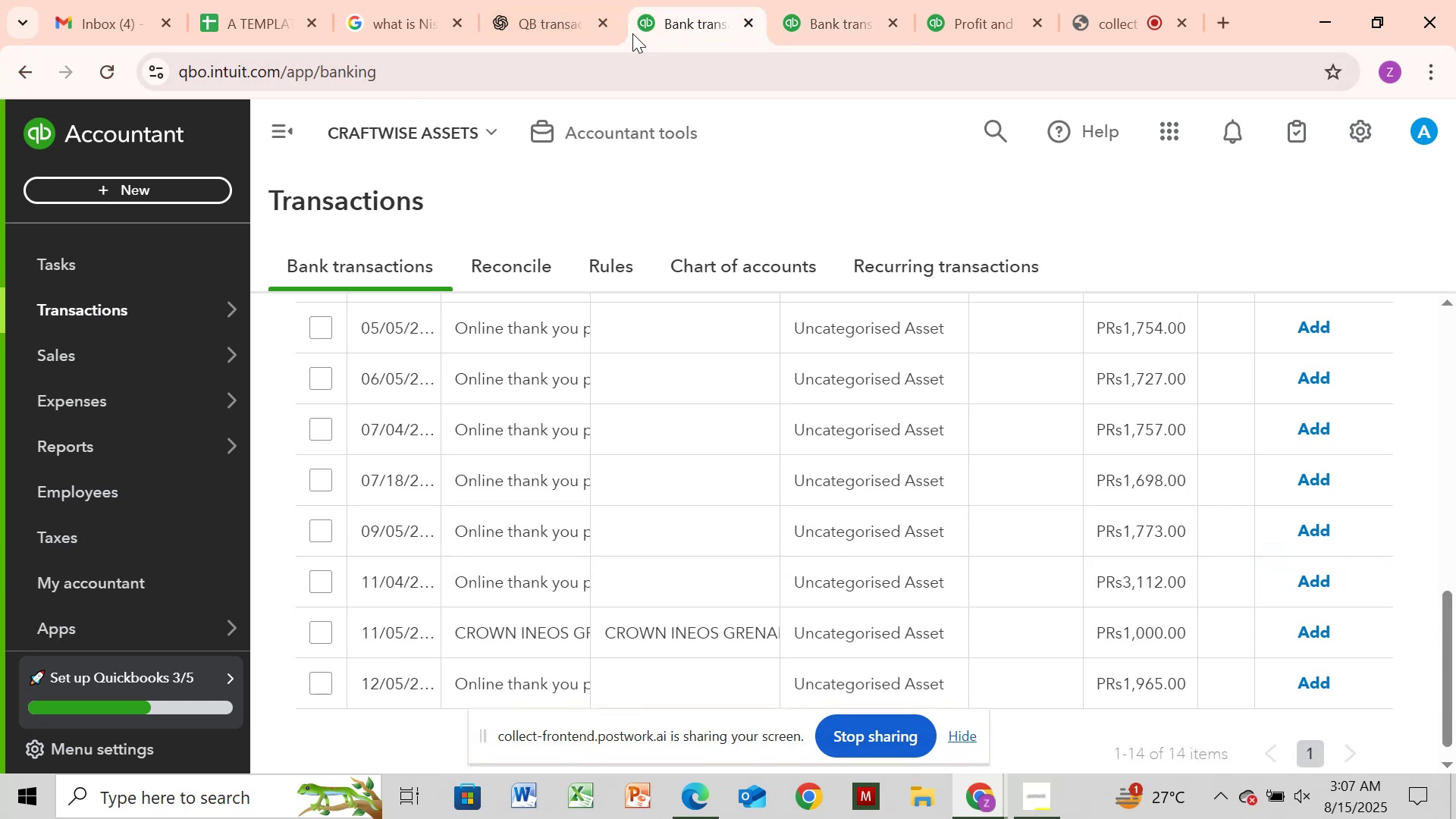 
left_click([805, 0])
 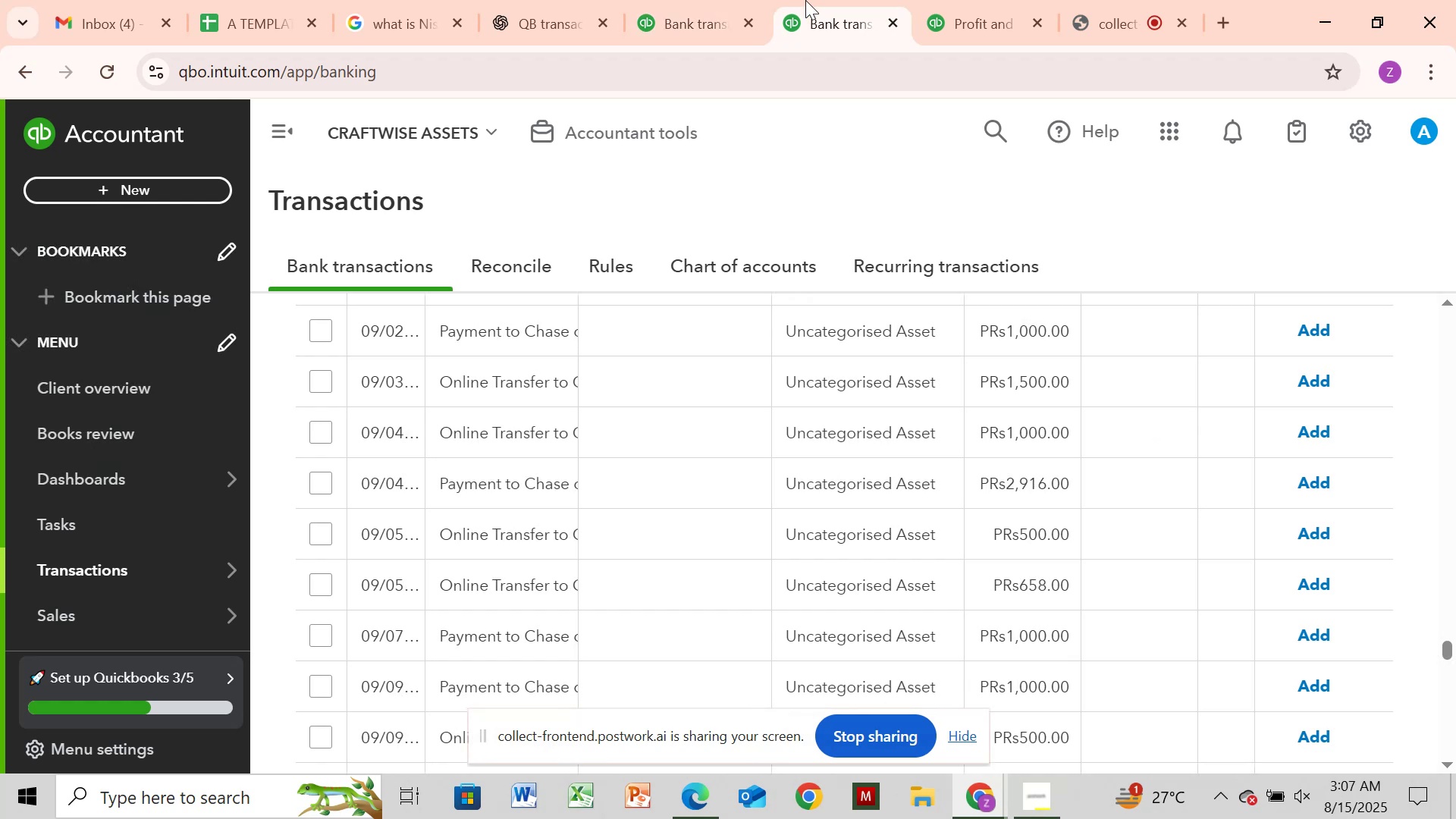 
wait(12.99)
 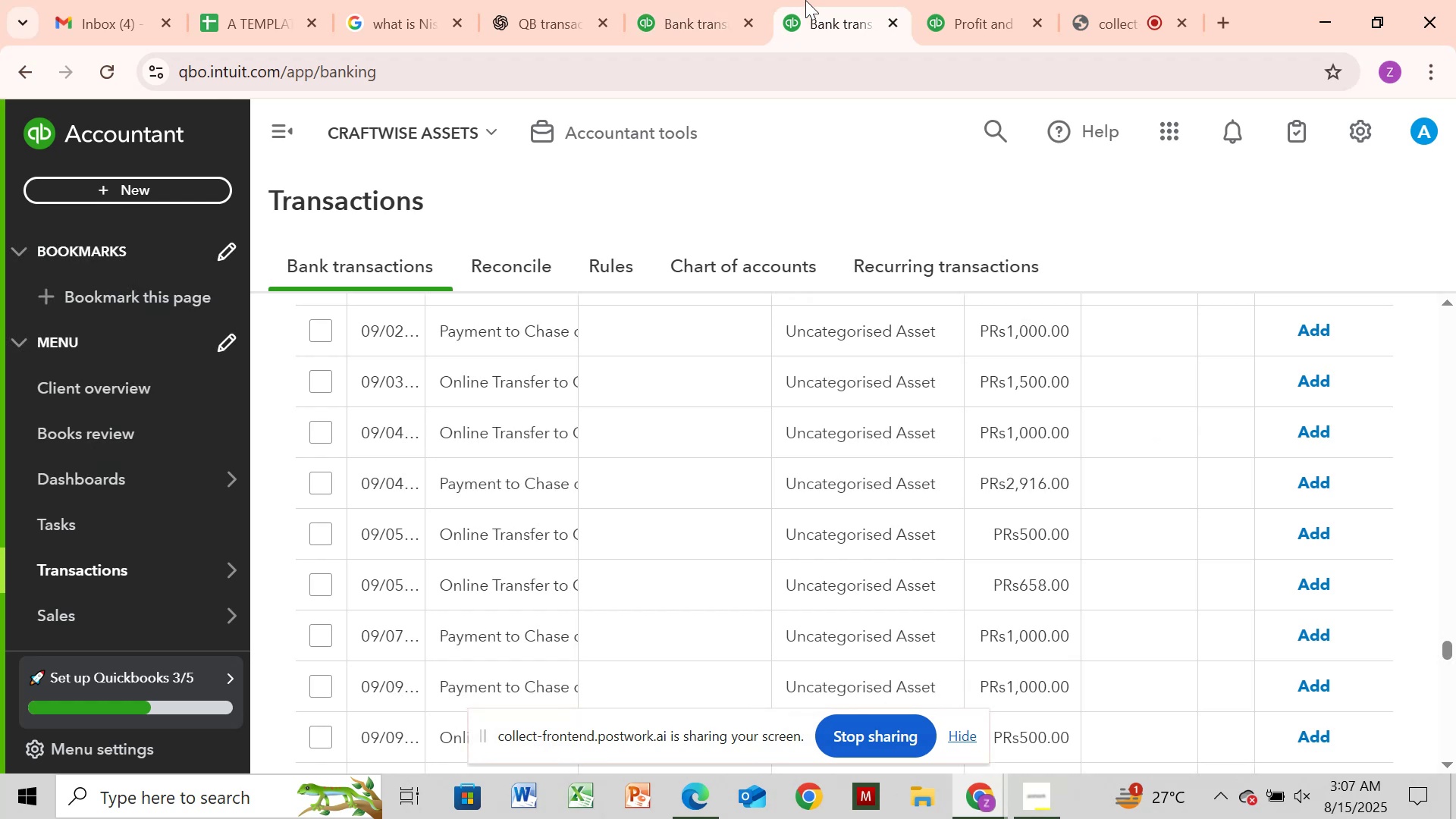 
left_click_drag(start_coordinate=[1451, 656], to_coordinate=[1445, 636])
 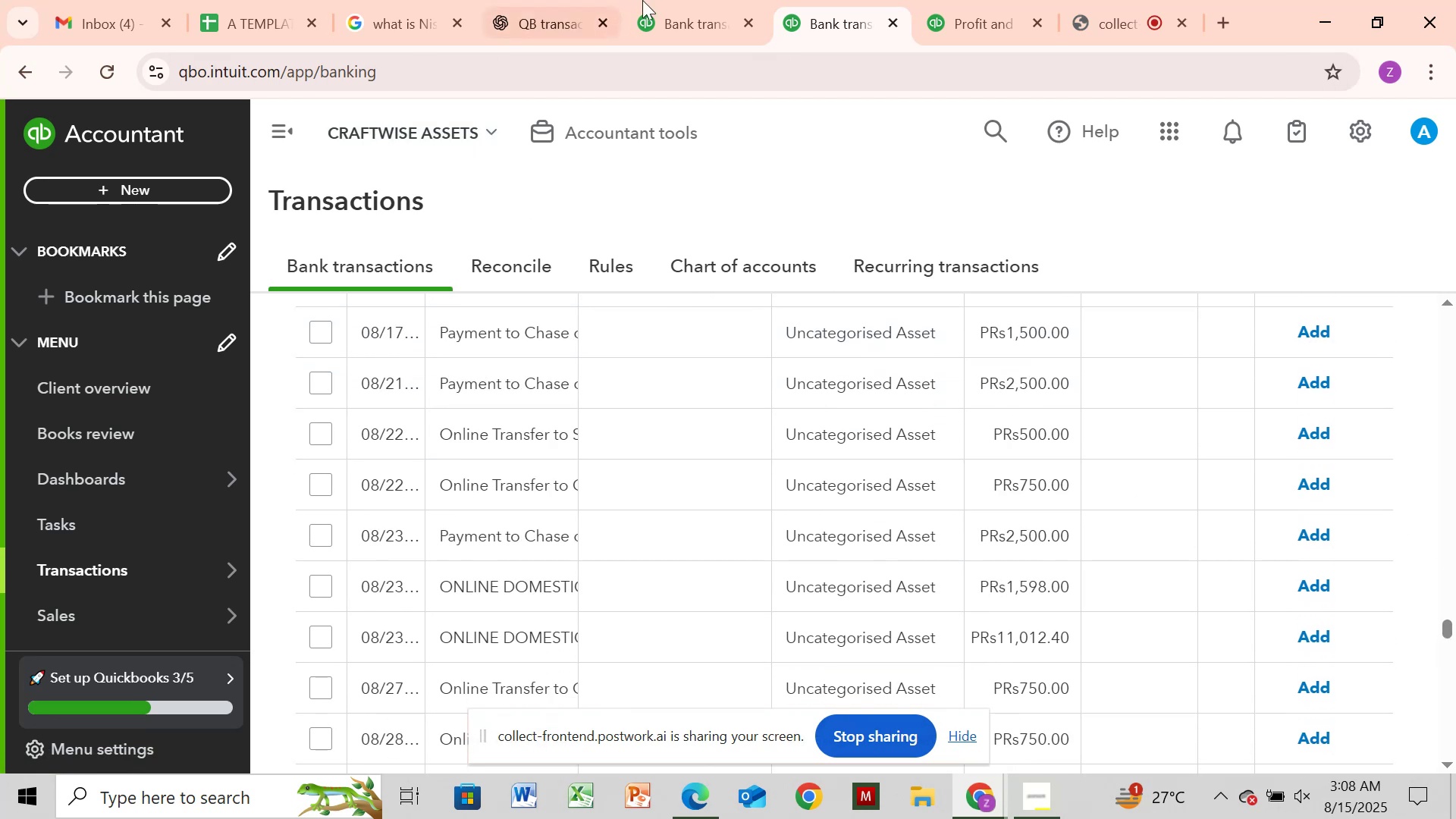 
left_click_drag(start_coordinate=[676, 10], to_coordinate=[678, 14])
 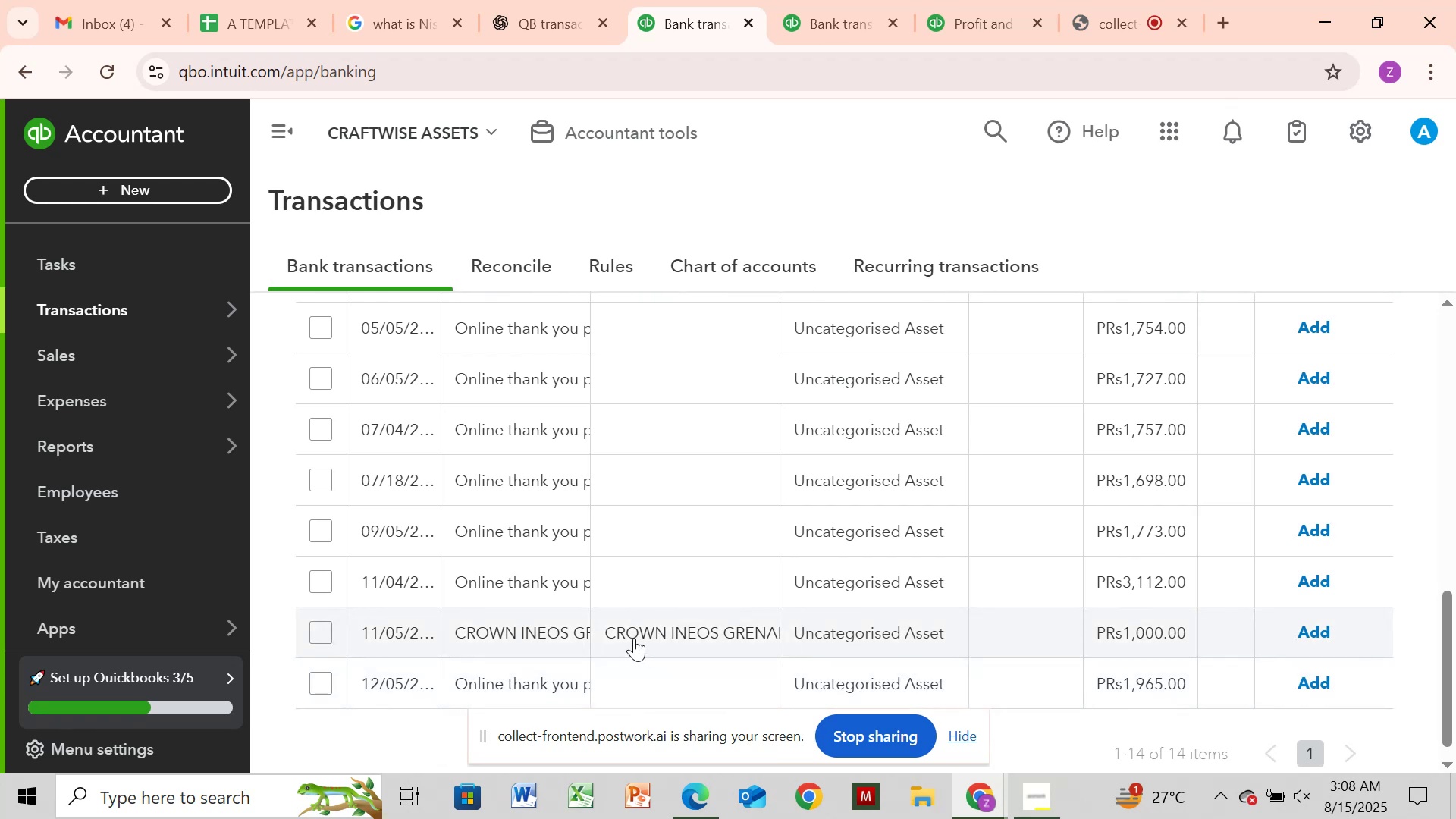 
wait(9.3)
 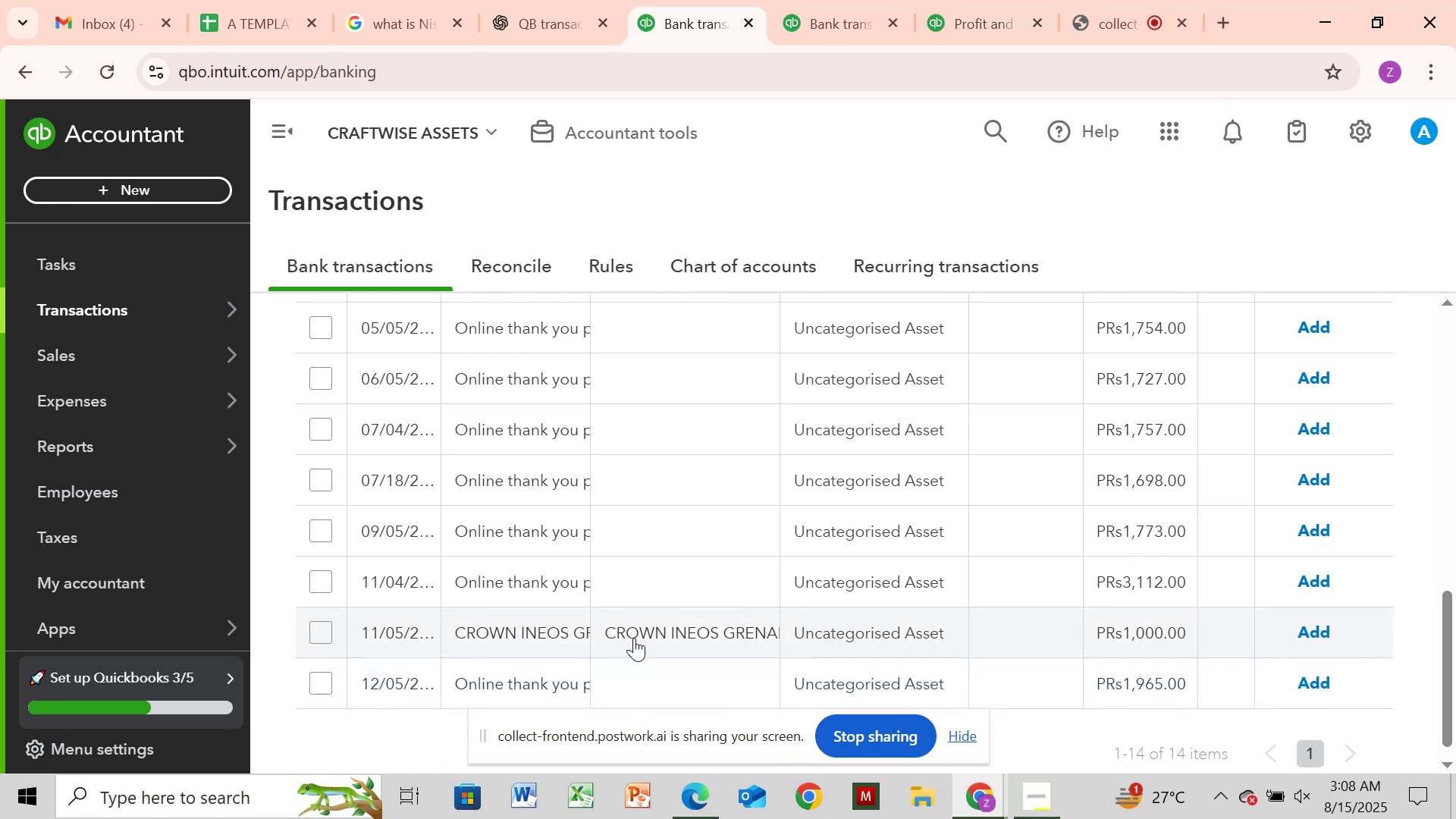 
left_click([603, 632])
 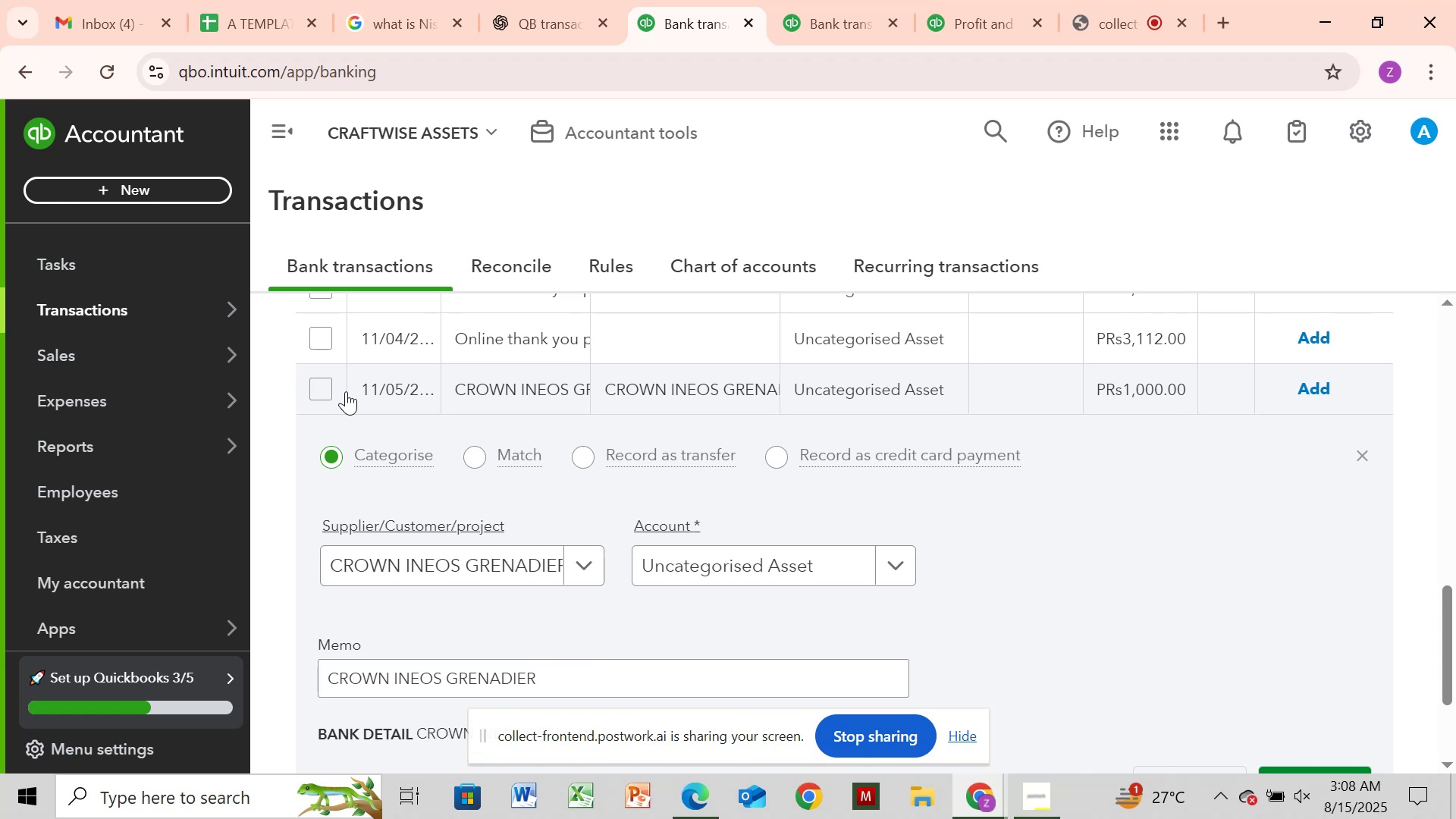 
wait(19.83)
 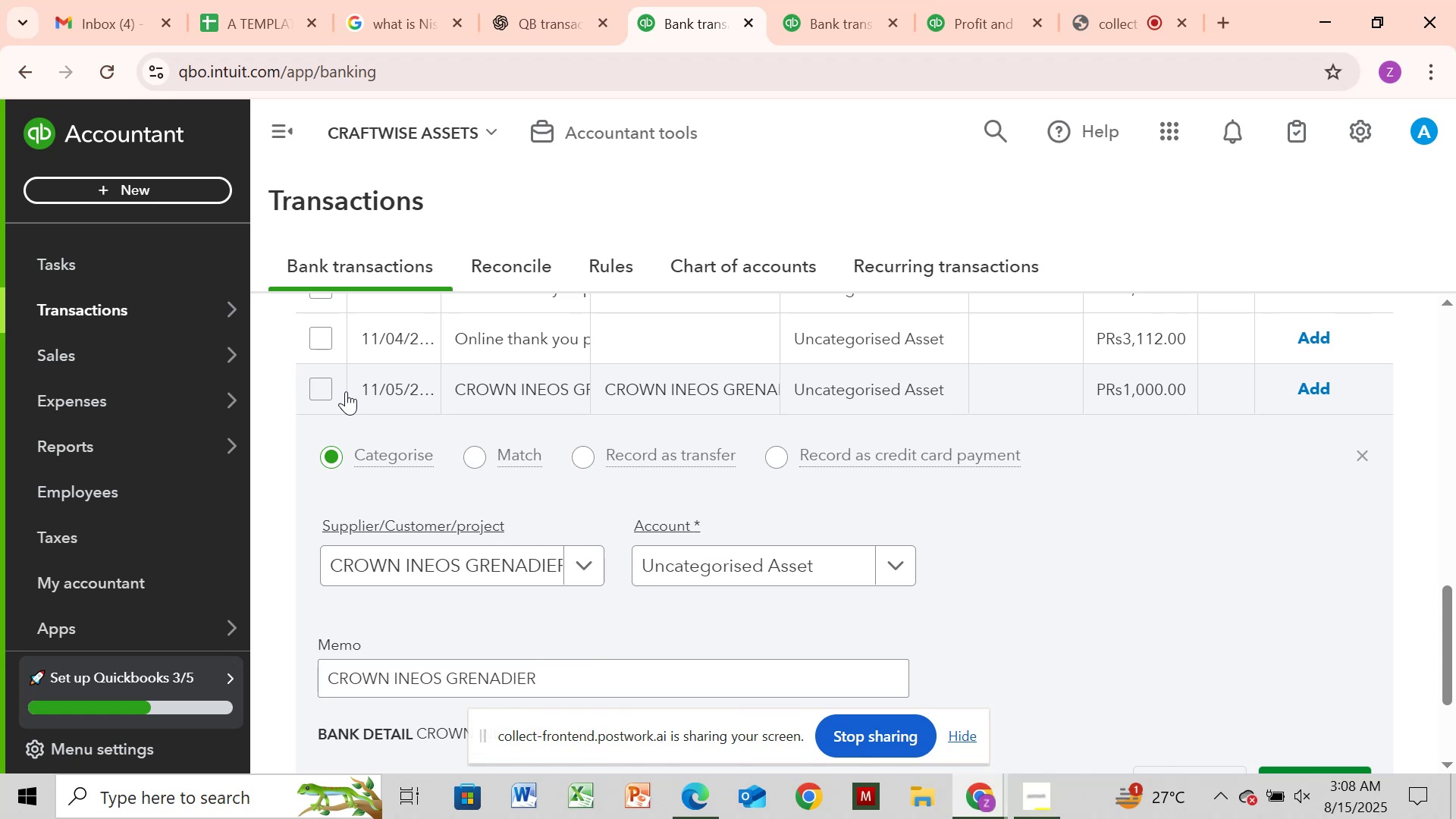 
left_click([986, 27])
 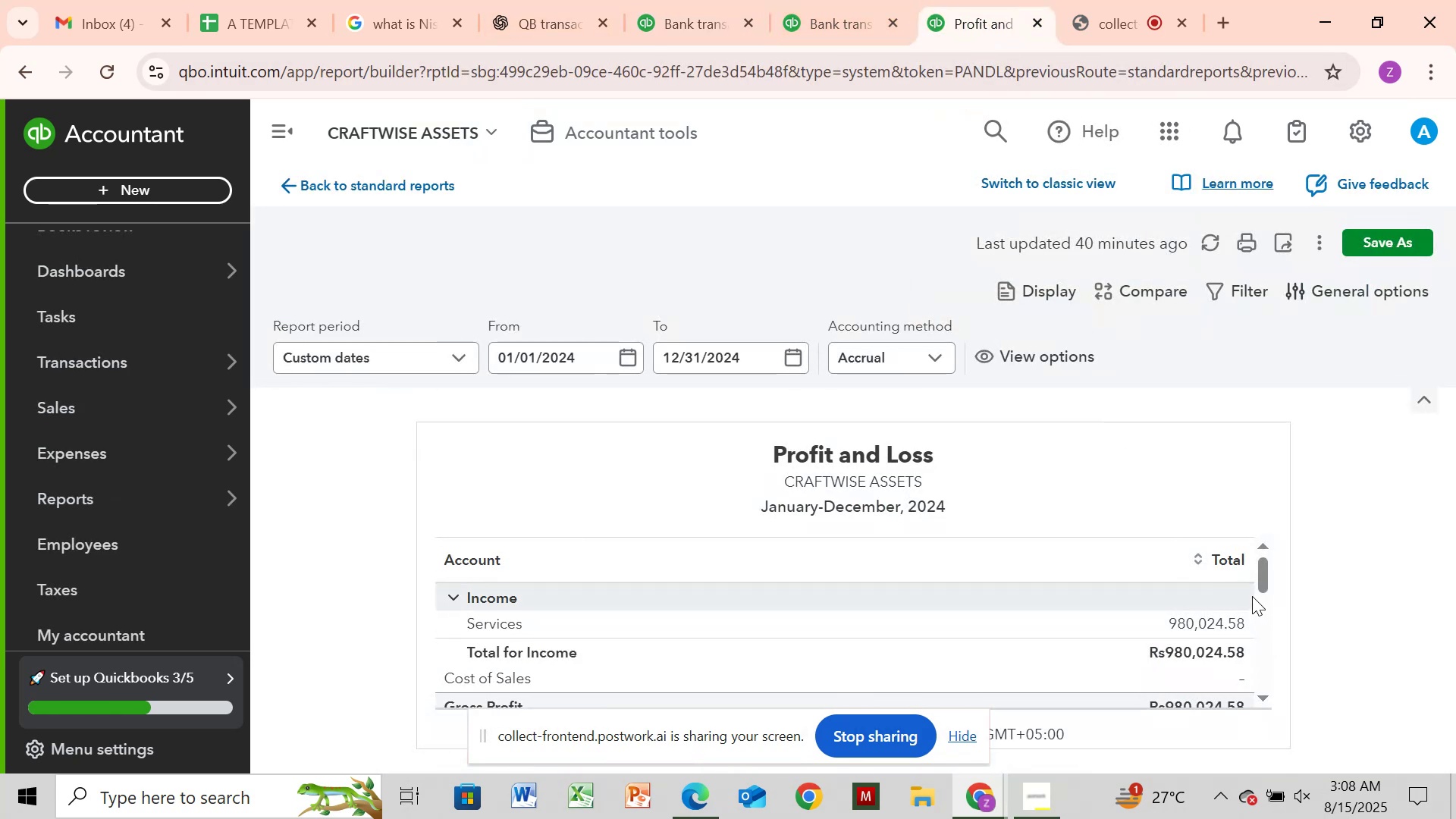 
left_click_drag(start_coordinate=[1261, 573], to_coordinate=[1263, 553])
 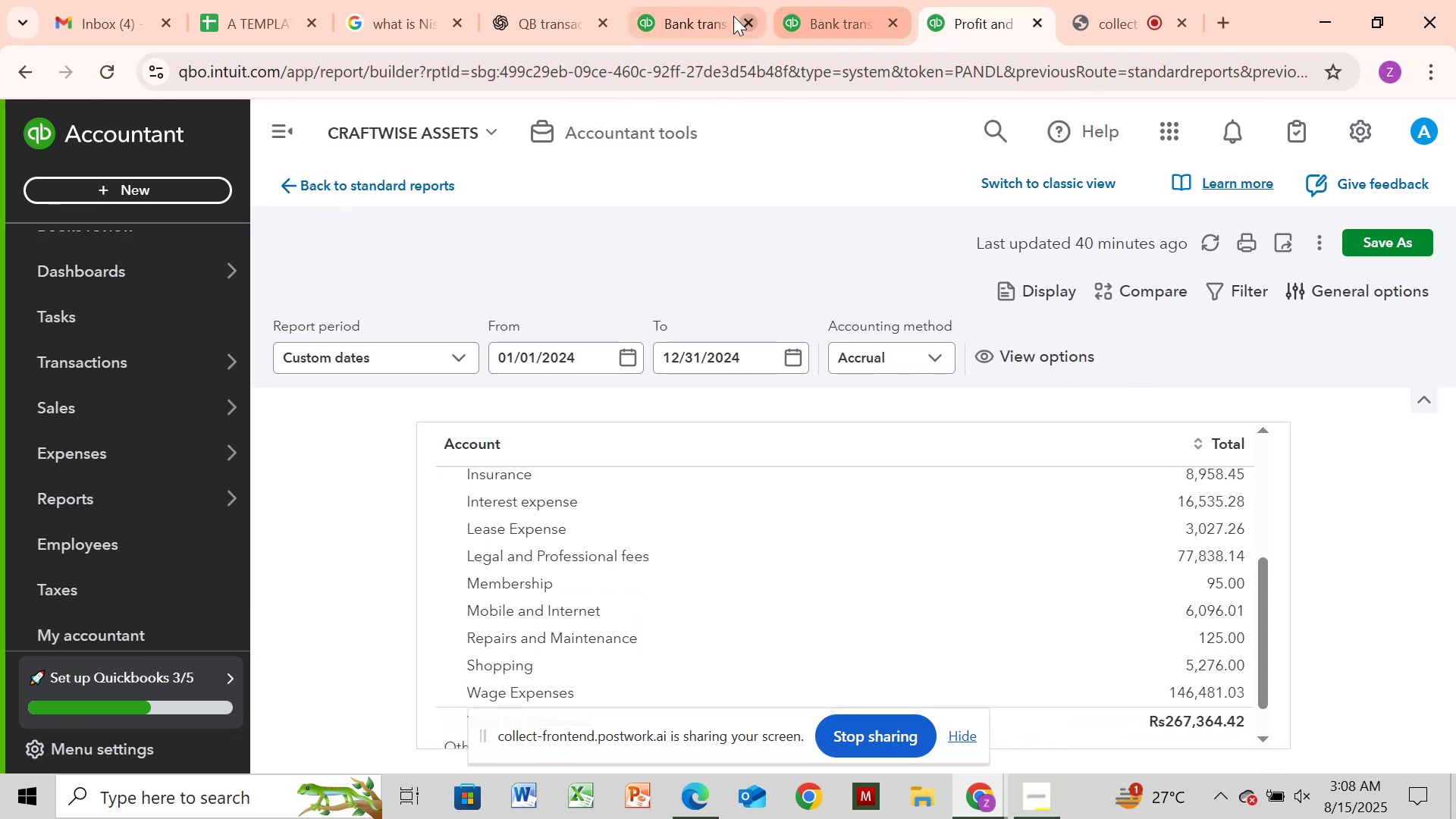 
left_click([718, 20])
 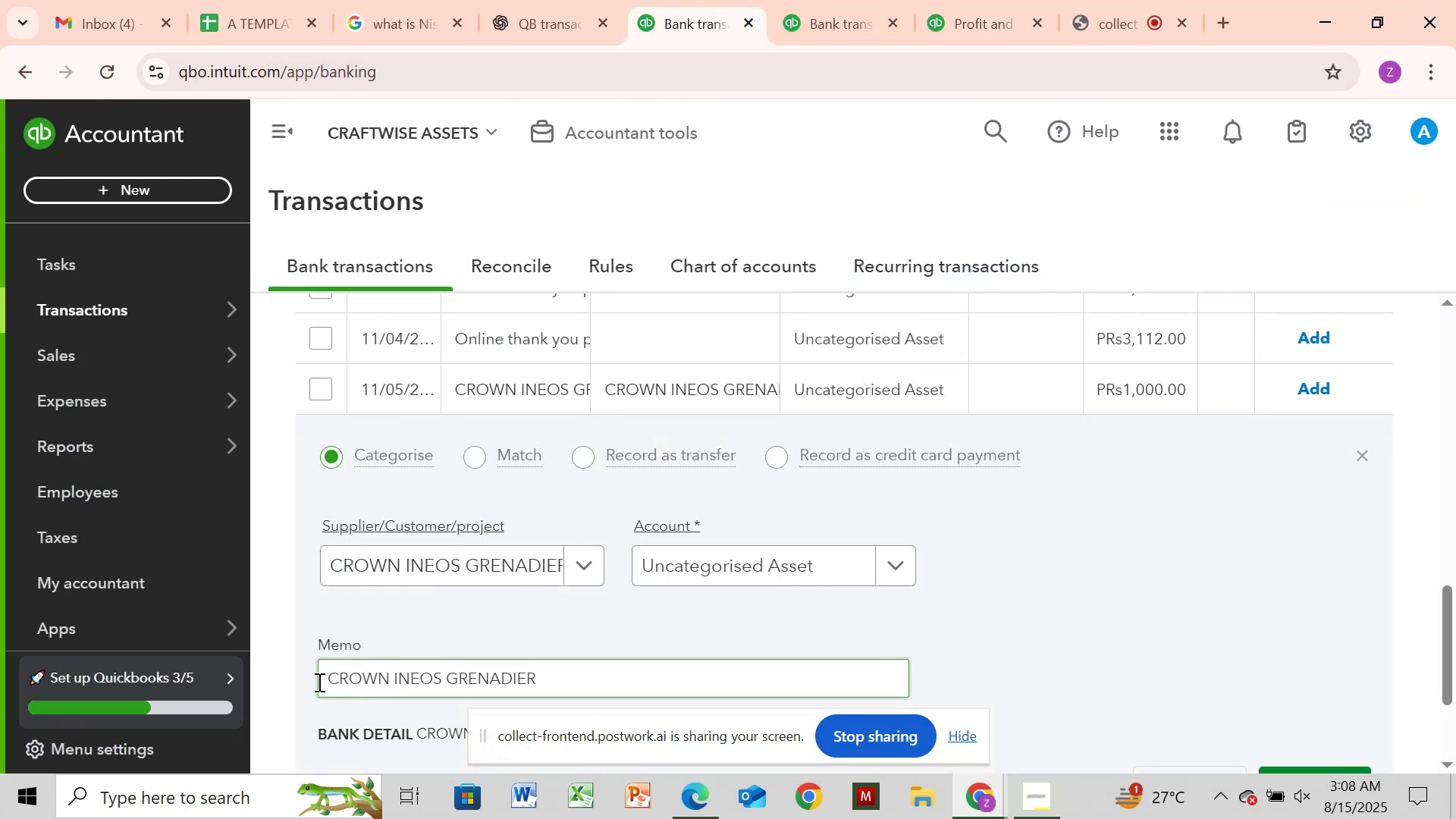 
left_click_drag(start_coordinate=[324, 679], to_coordinate=[581, 659])
 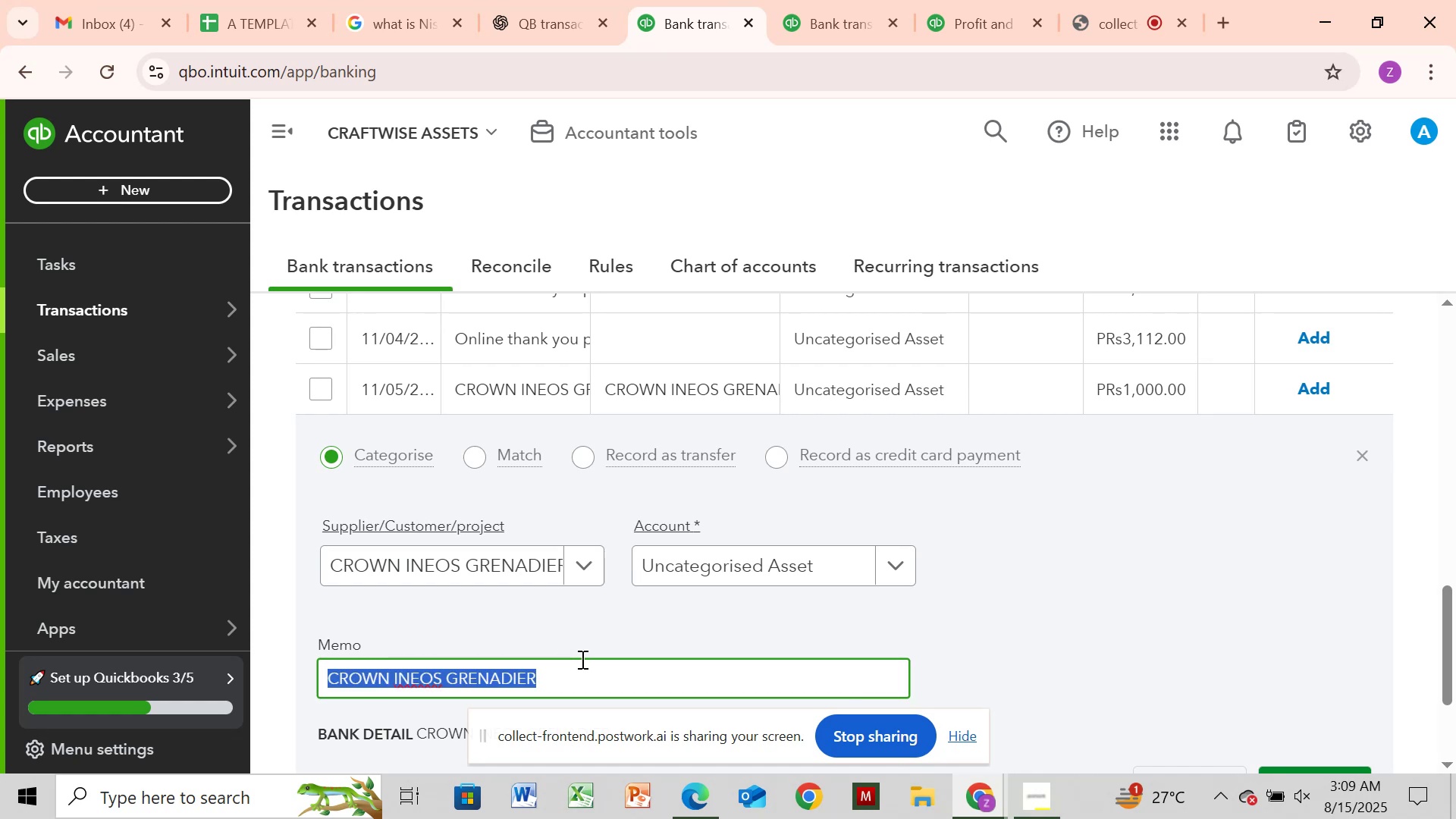 
key(Control+C)
 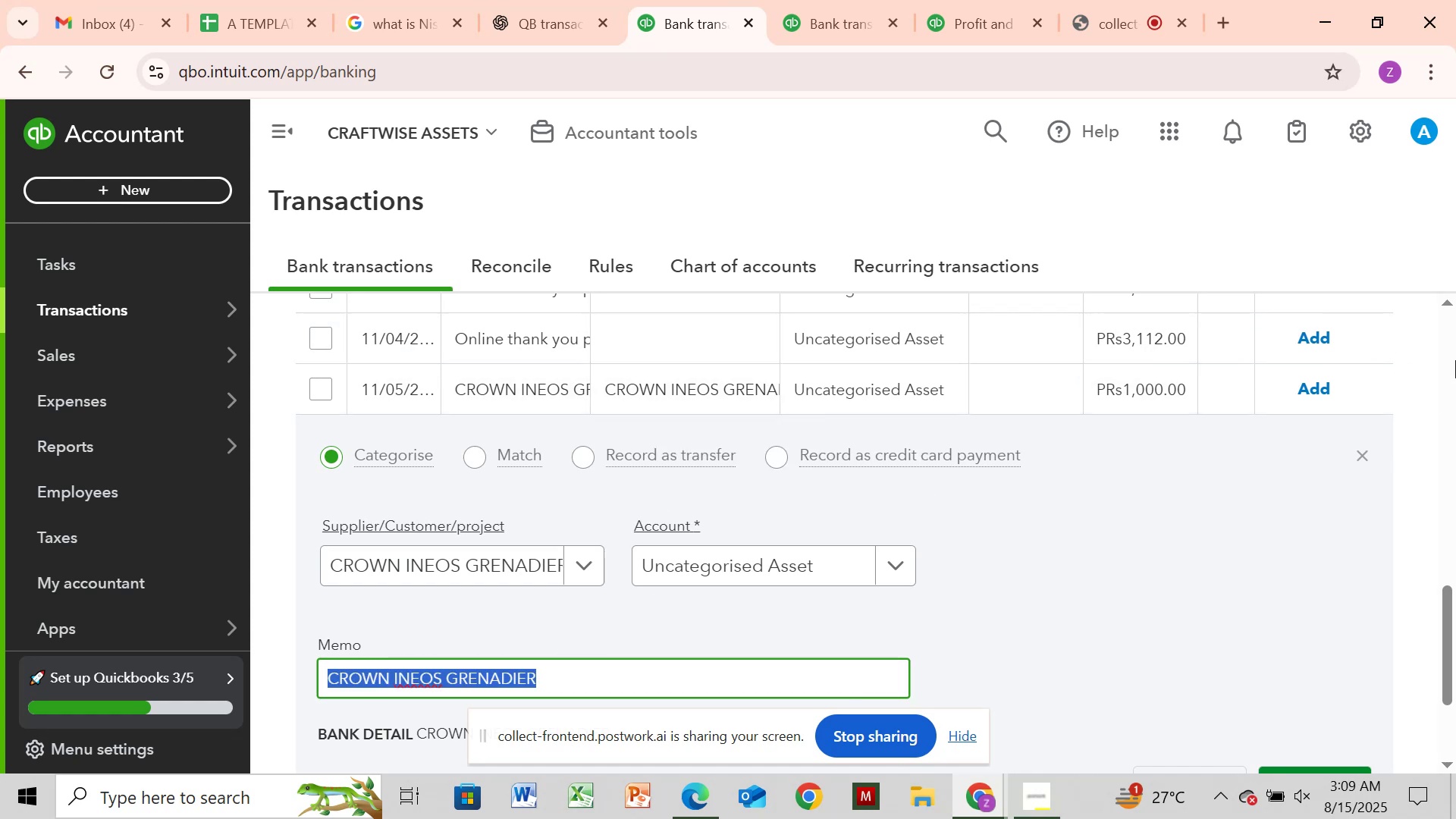 
left_click([1455, 354])
 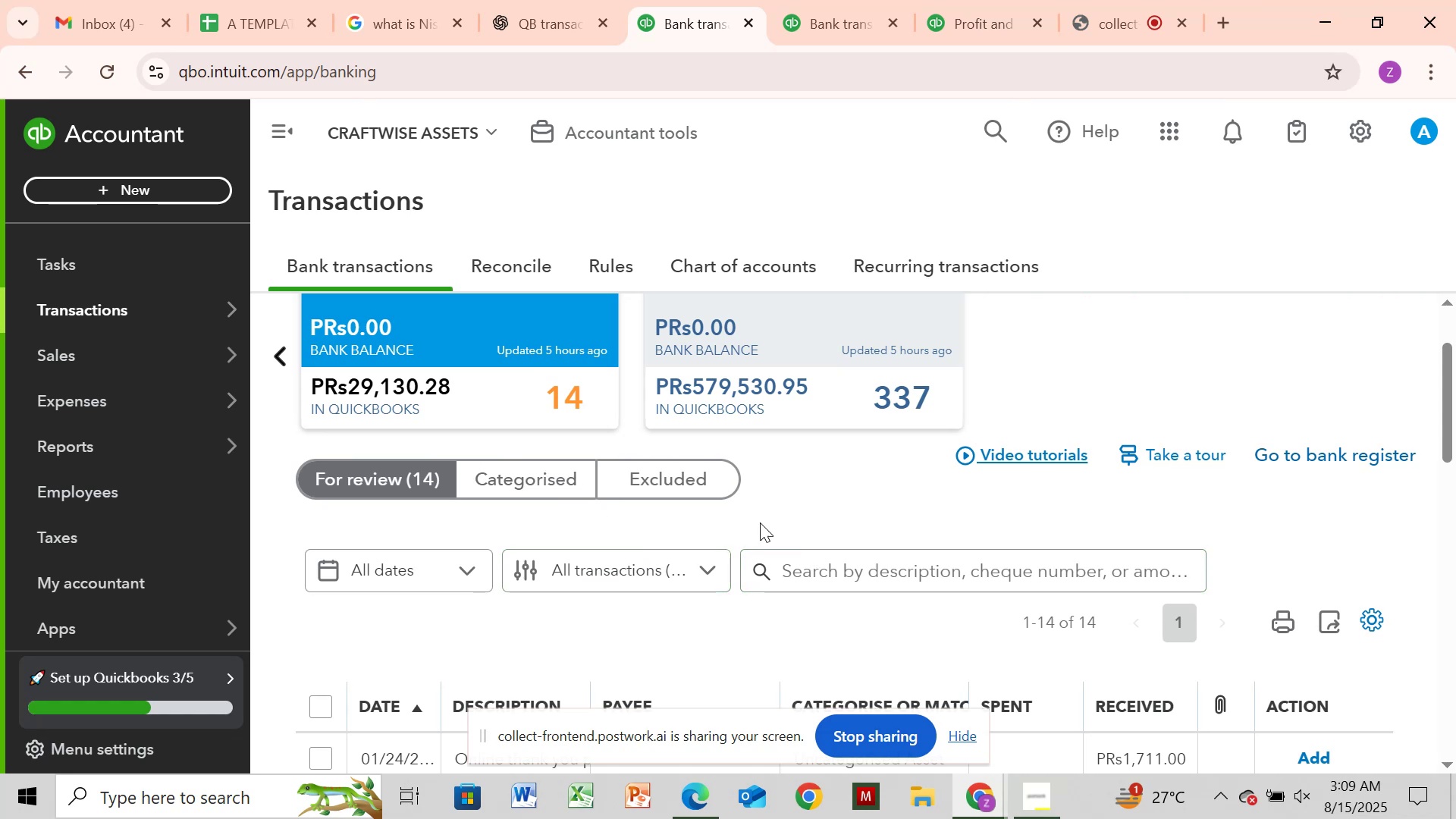 
wait(5.93)
 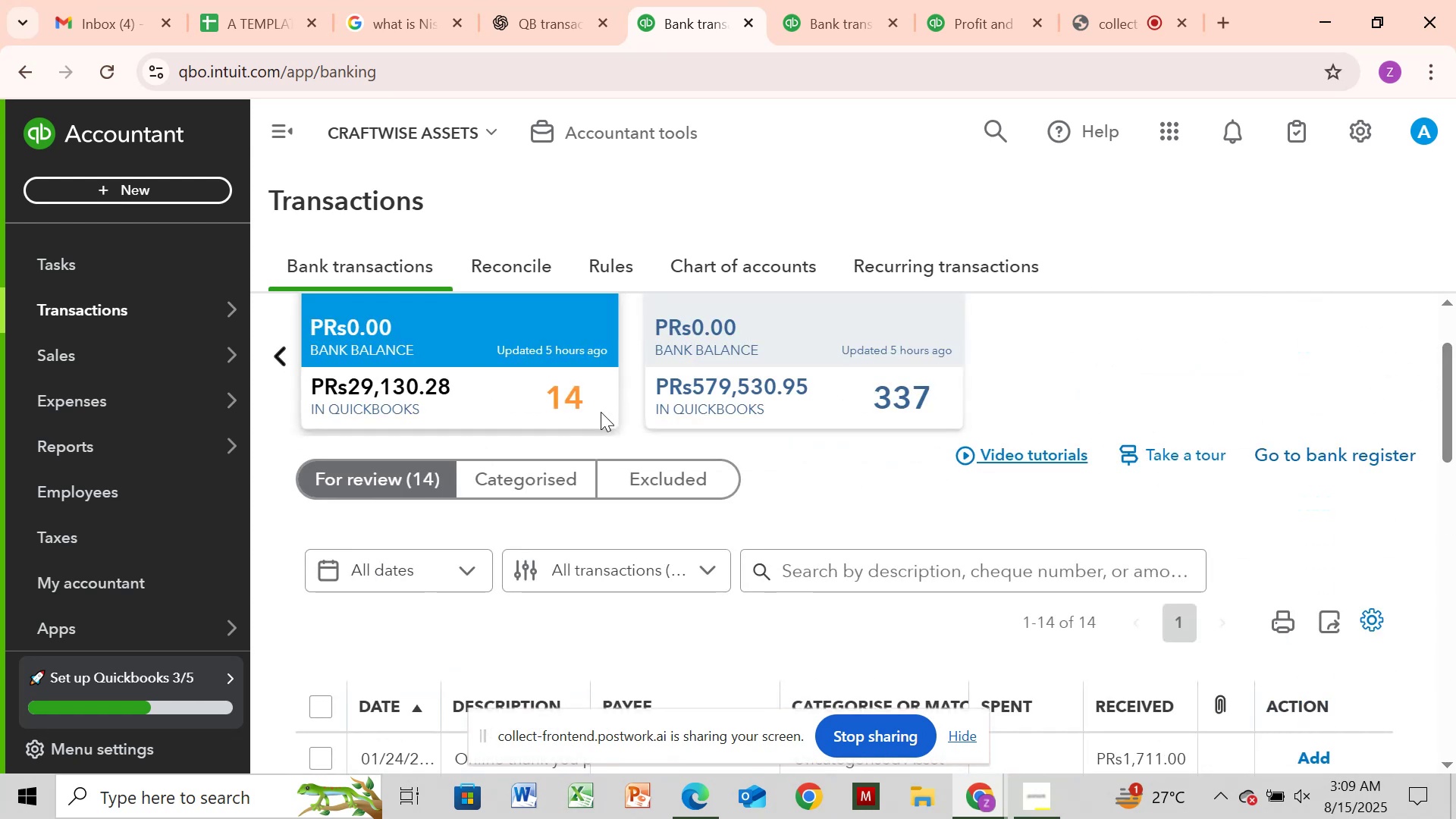 
left_click([852, 571])
 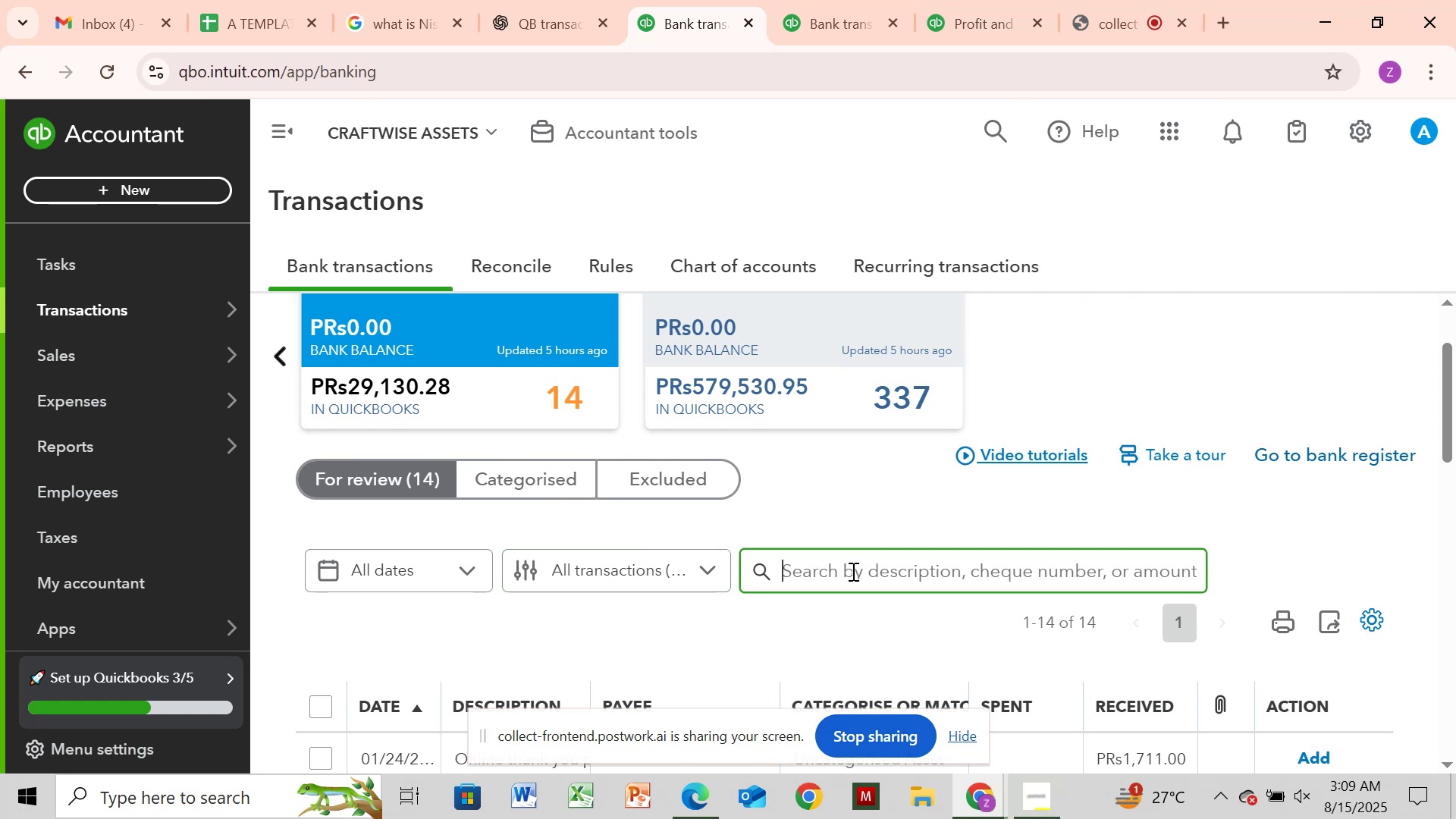 
key(Control+V)
 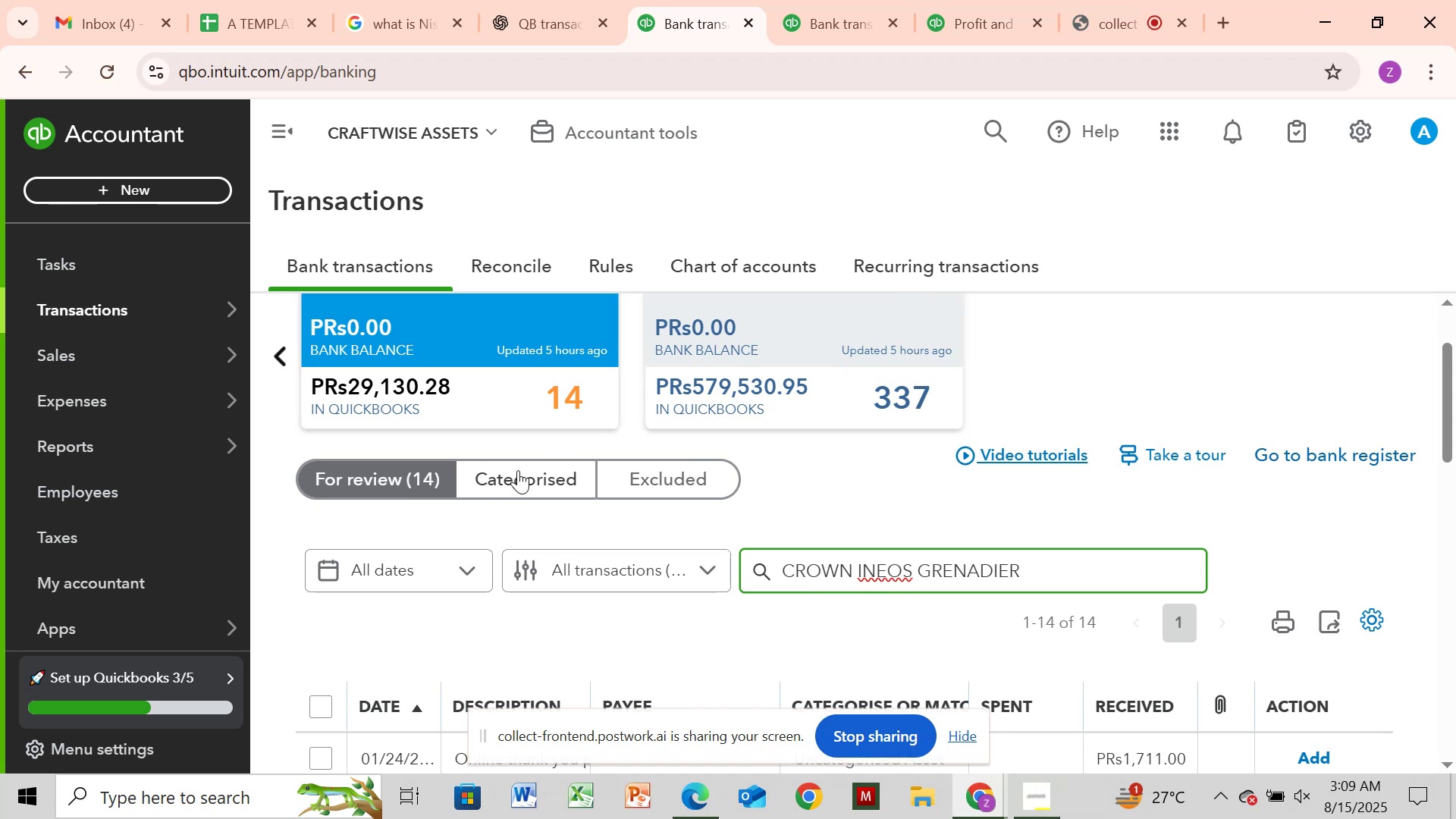 
wait(6.72)
 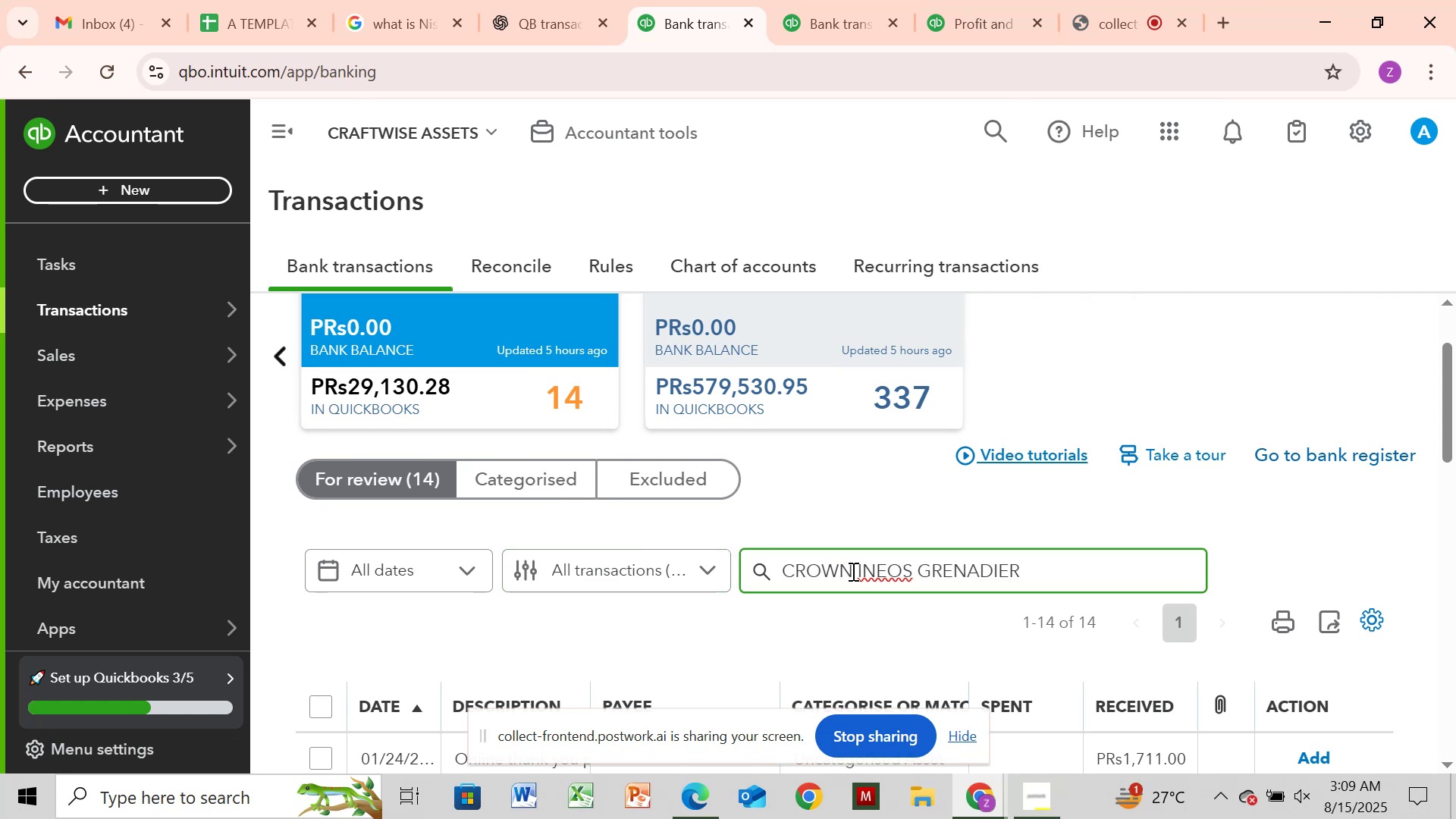 
key(Enter)
 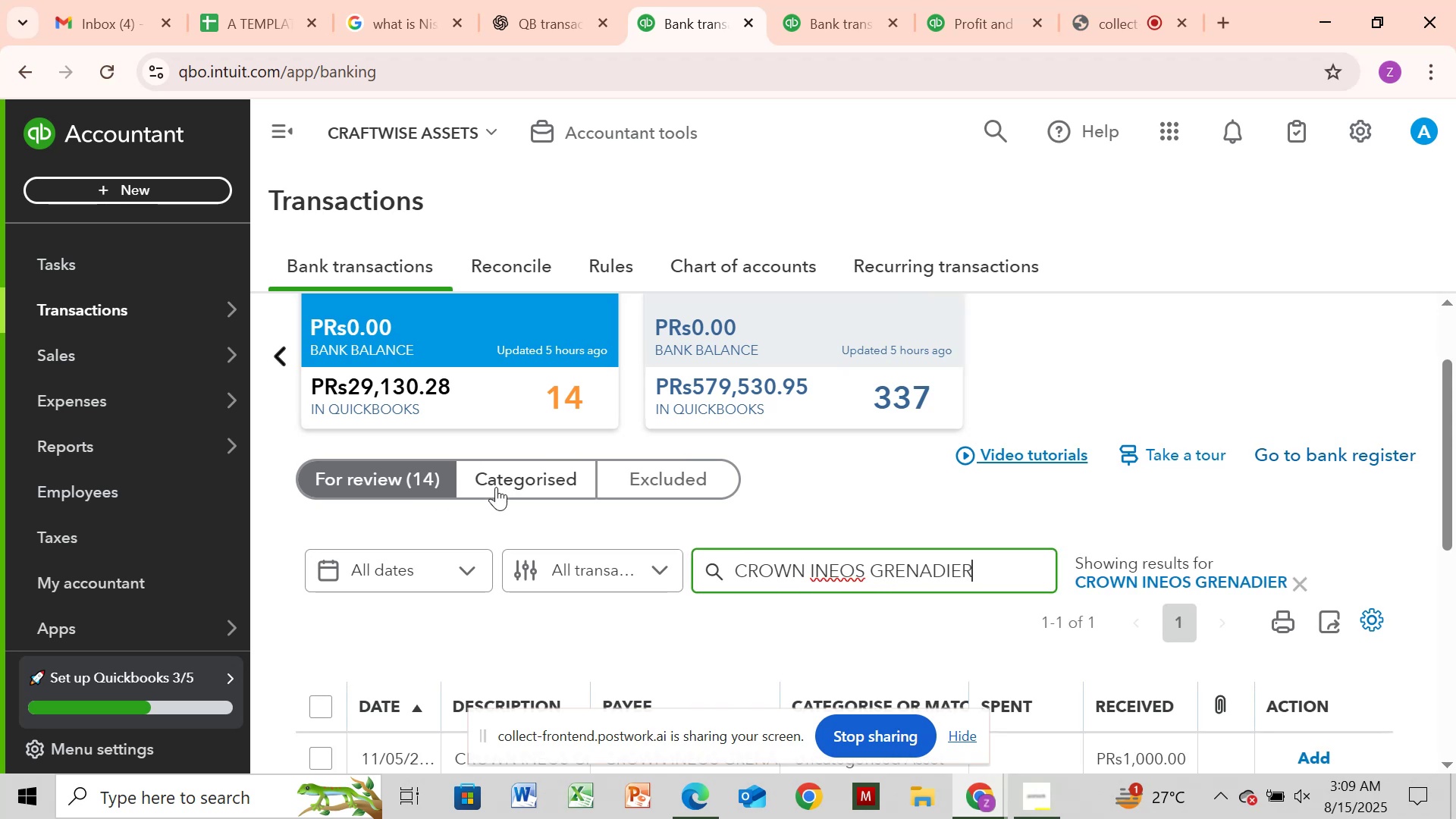 
left_click([496, 487])
 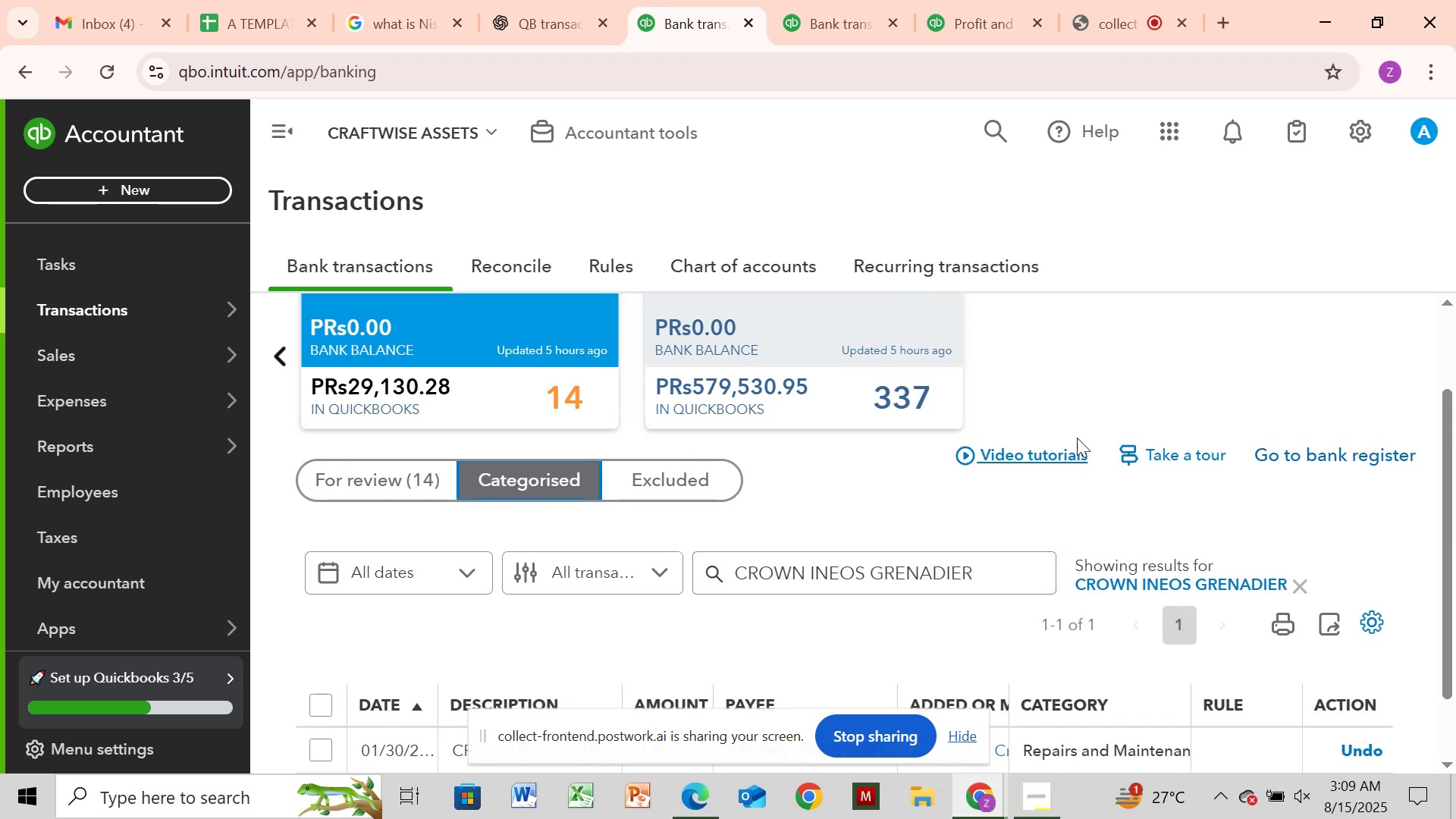 
left_click_drag(start_coordinate=[1444, 441], to_coordinate=[1454, 458])
 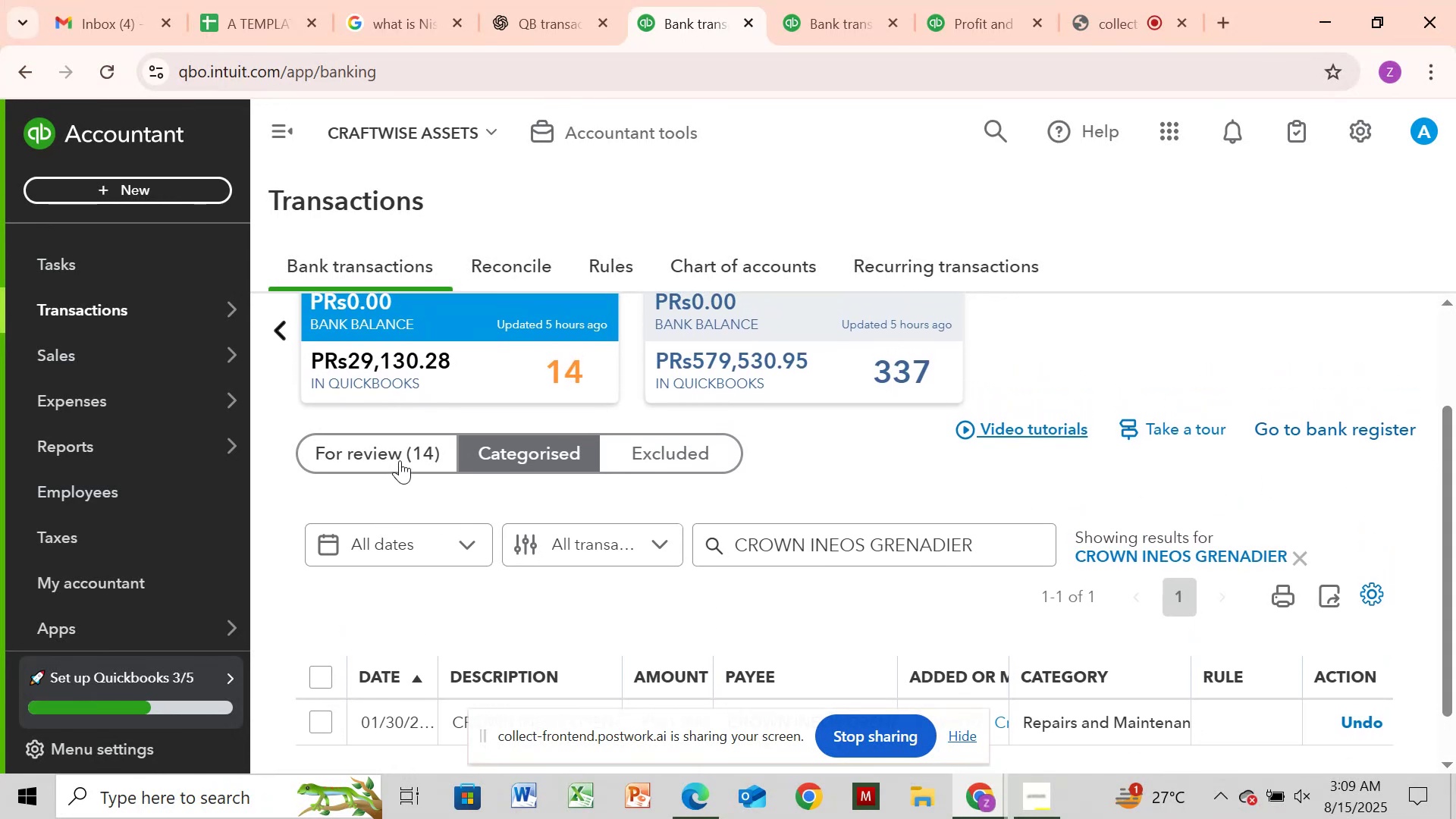 
left_click([410, 453])
 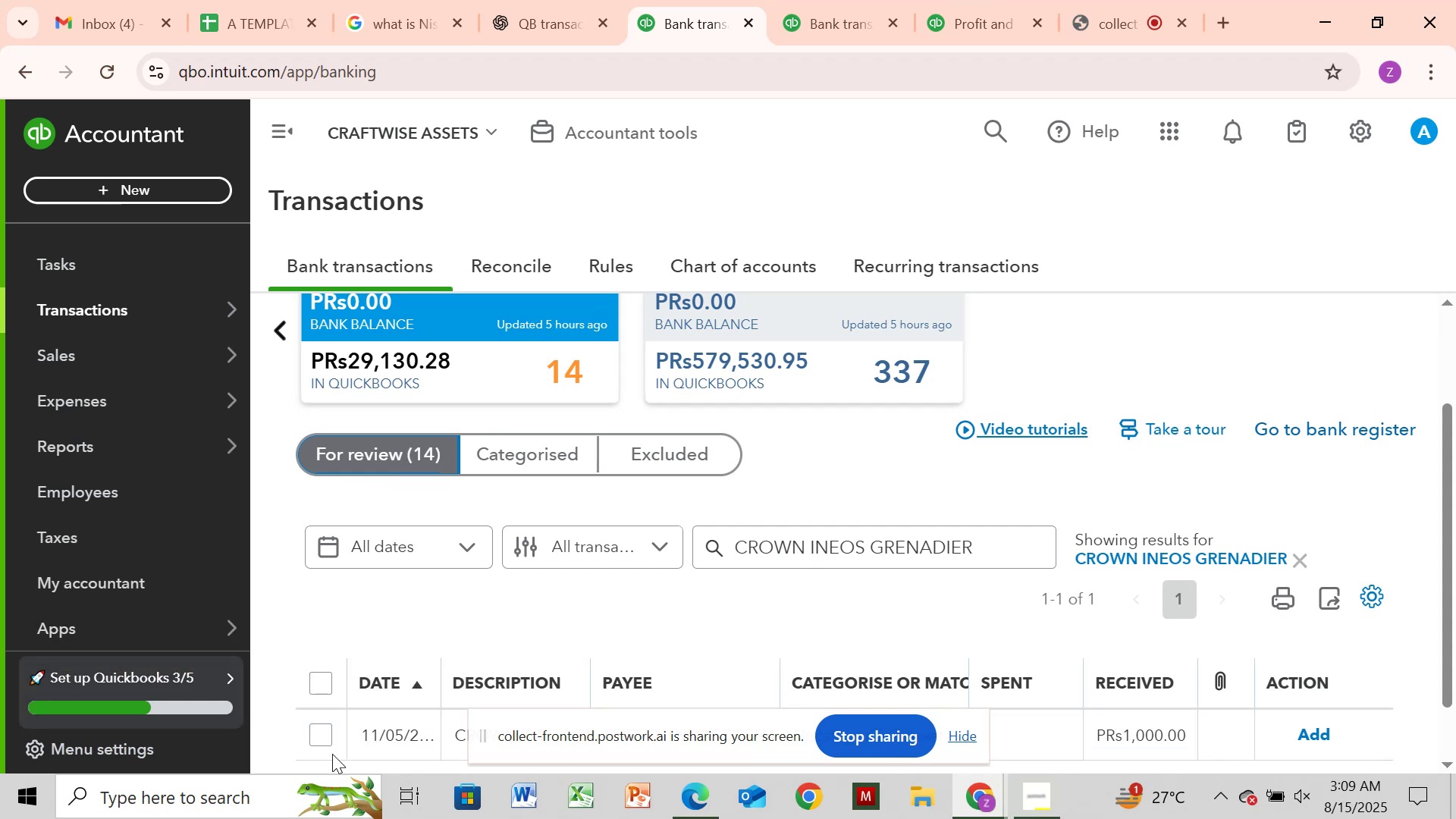 
left_click([322, 737])
 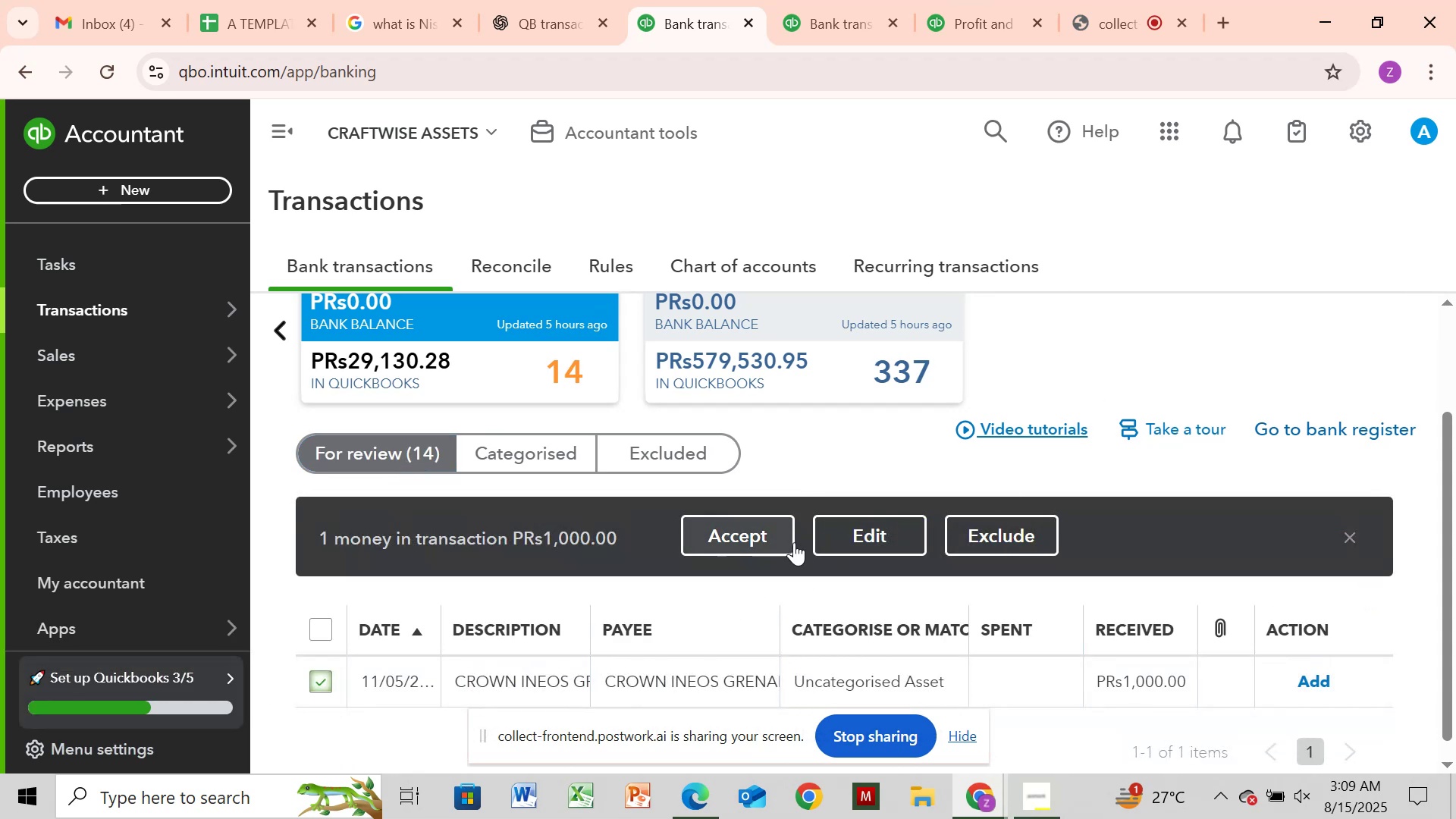 
left_click([833, 529])
 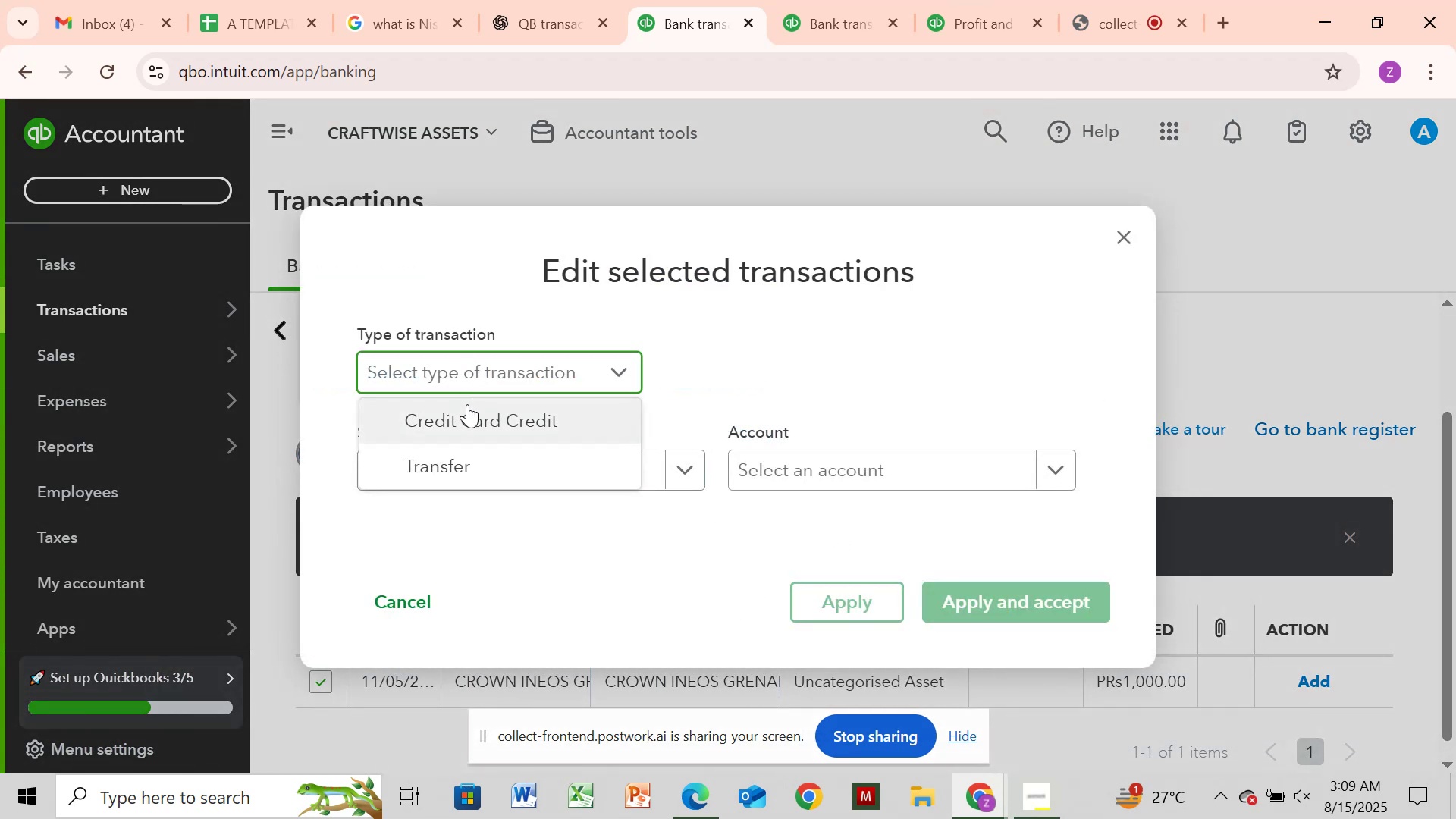 
wait(8.03)
 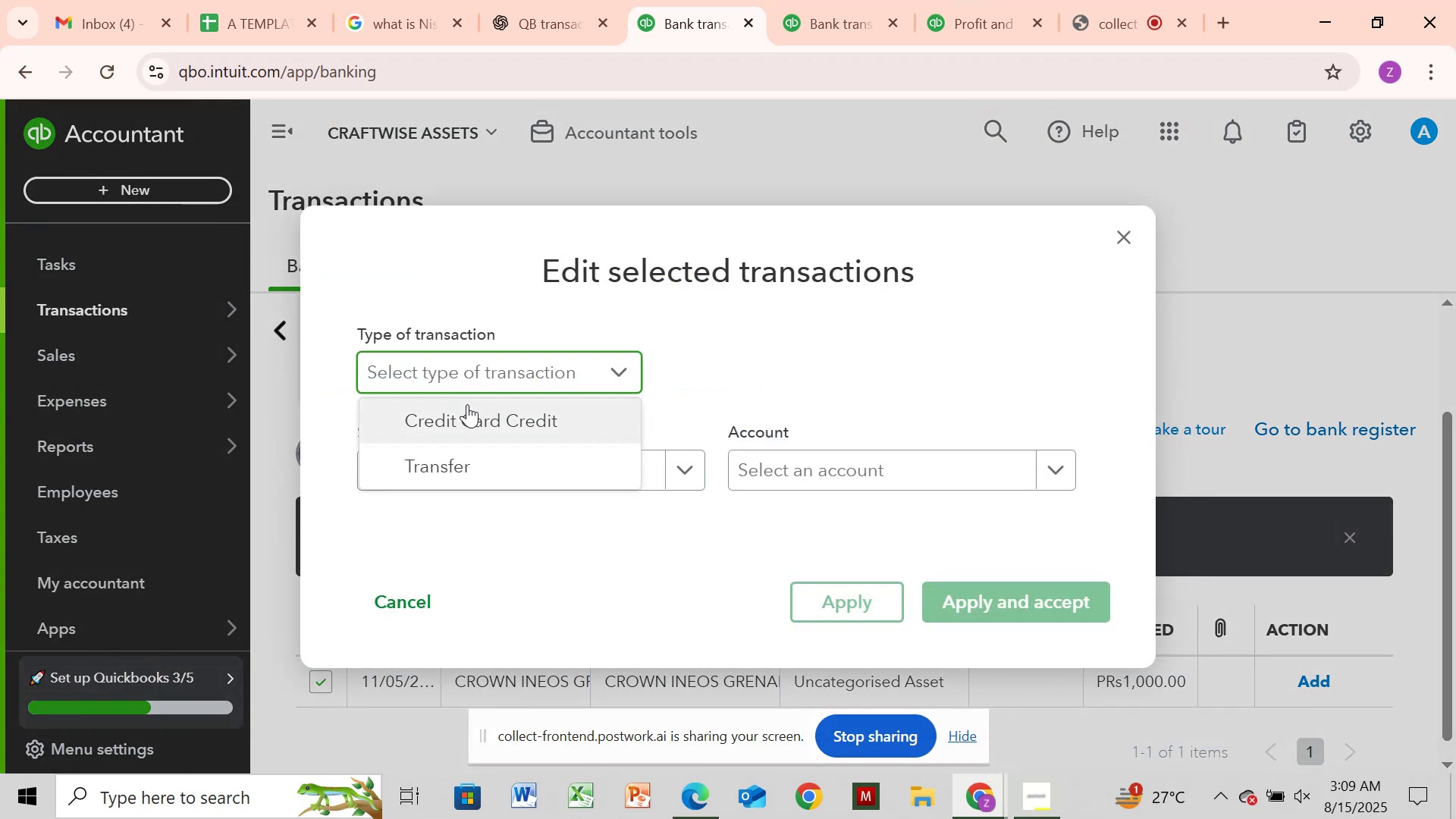 
left_click([466, 416])
 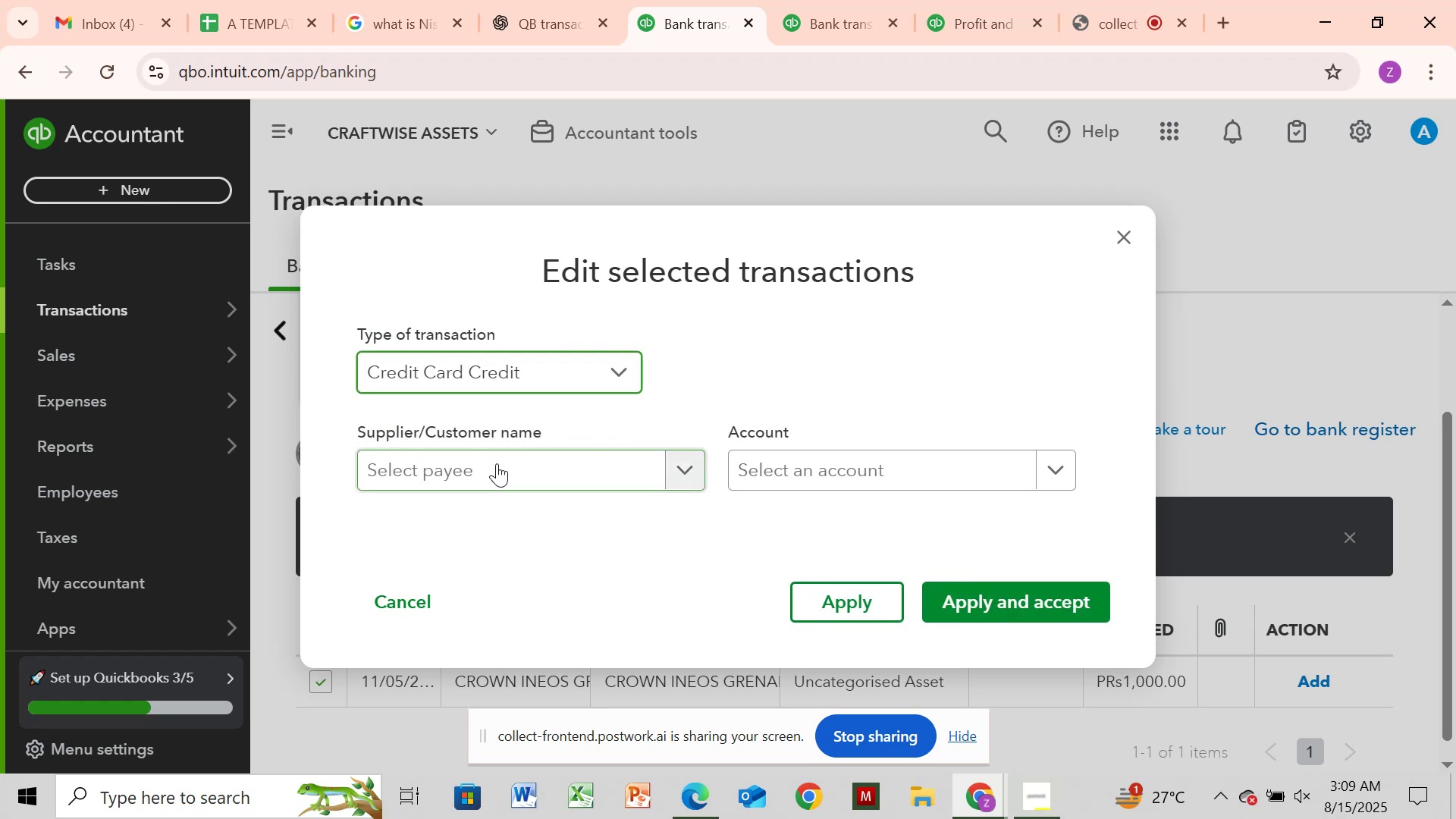 
left_click([497, 465])
 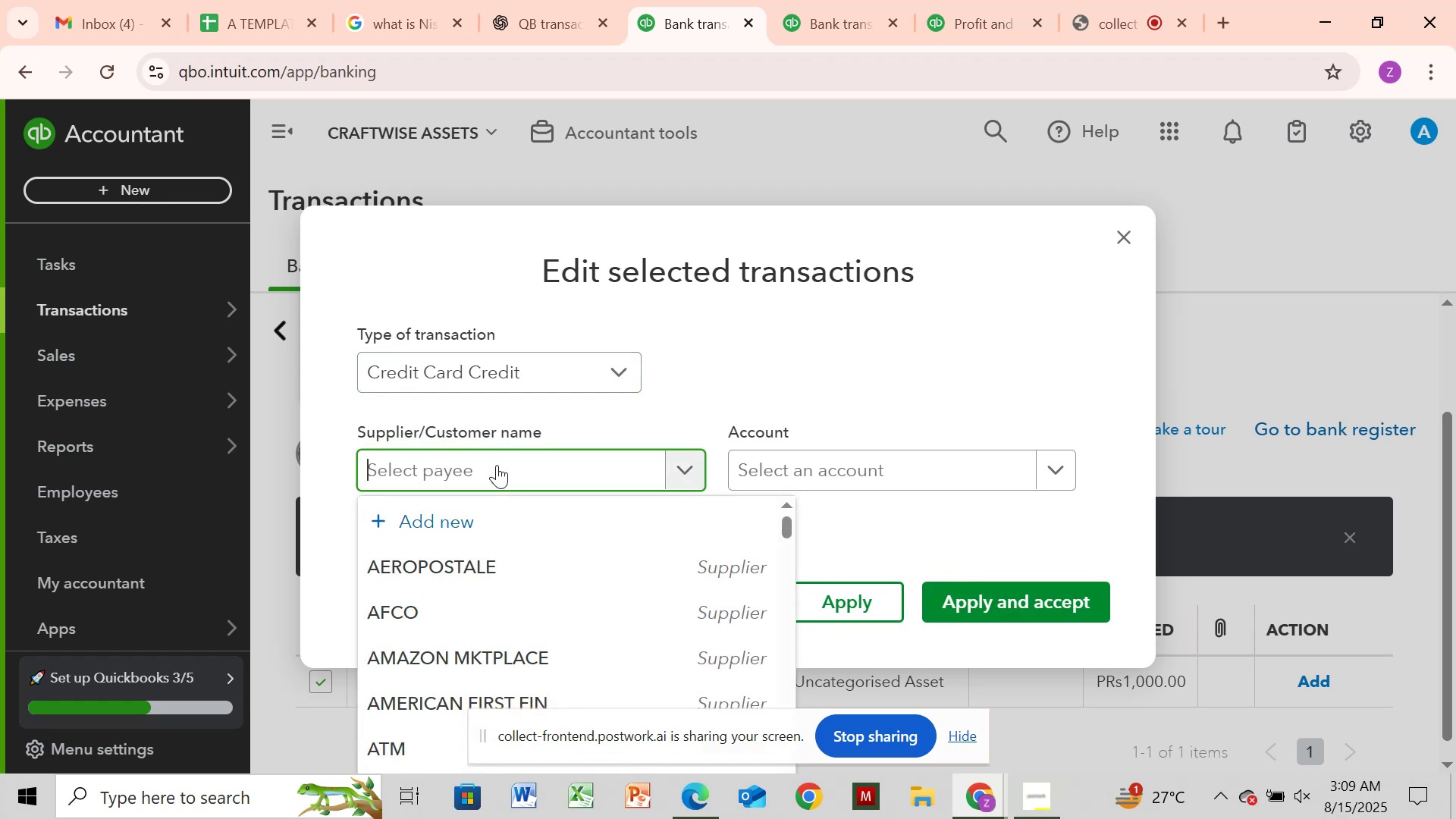 
key(Control+V)
 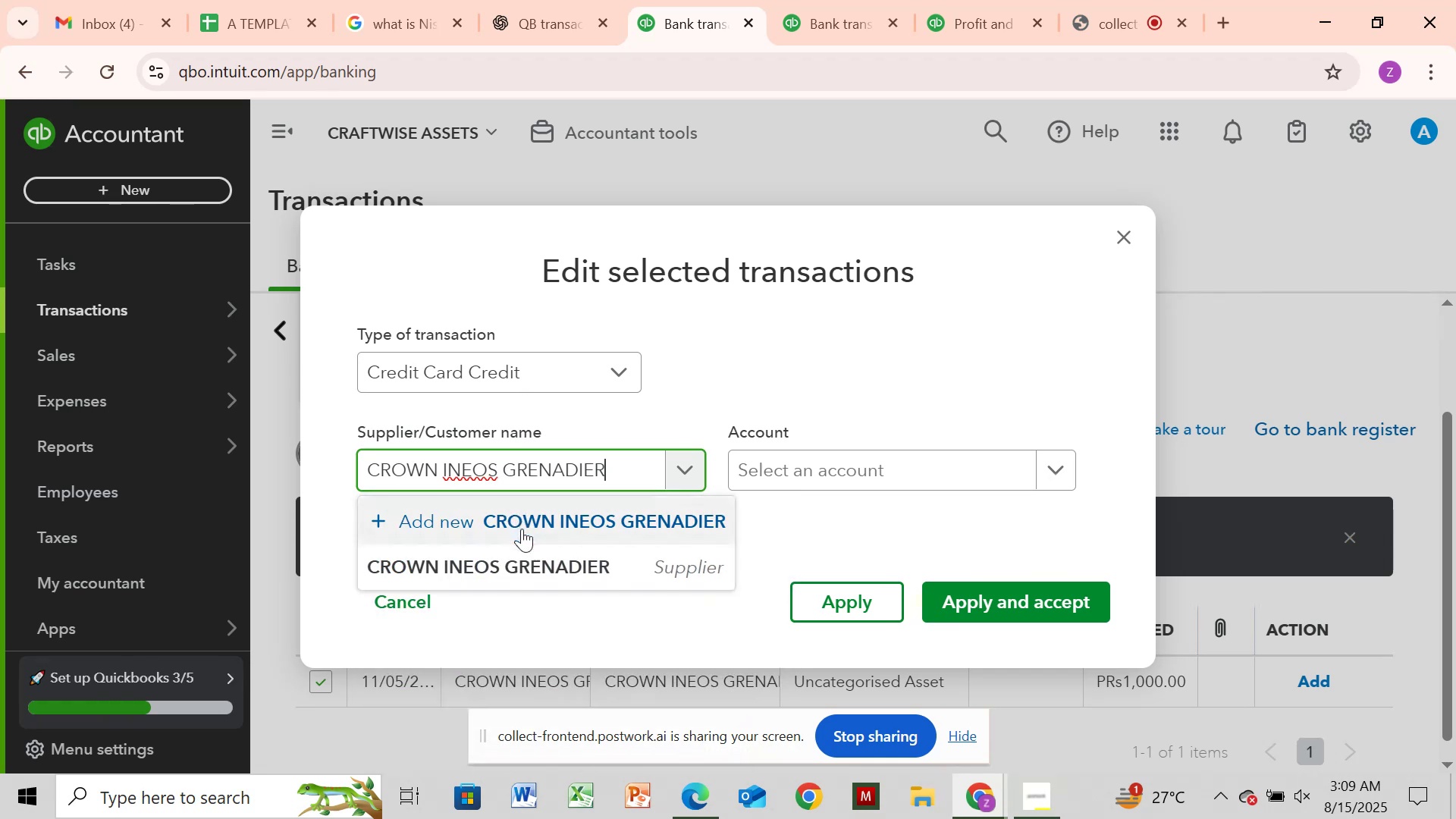 
left_click([532, 567])
 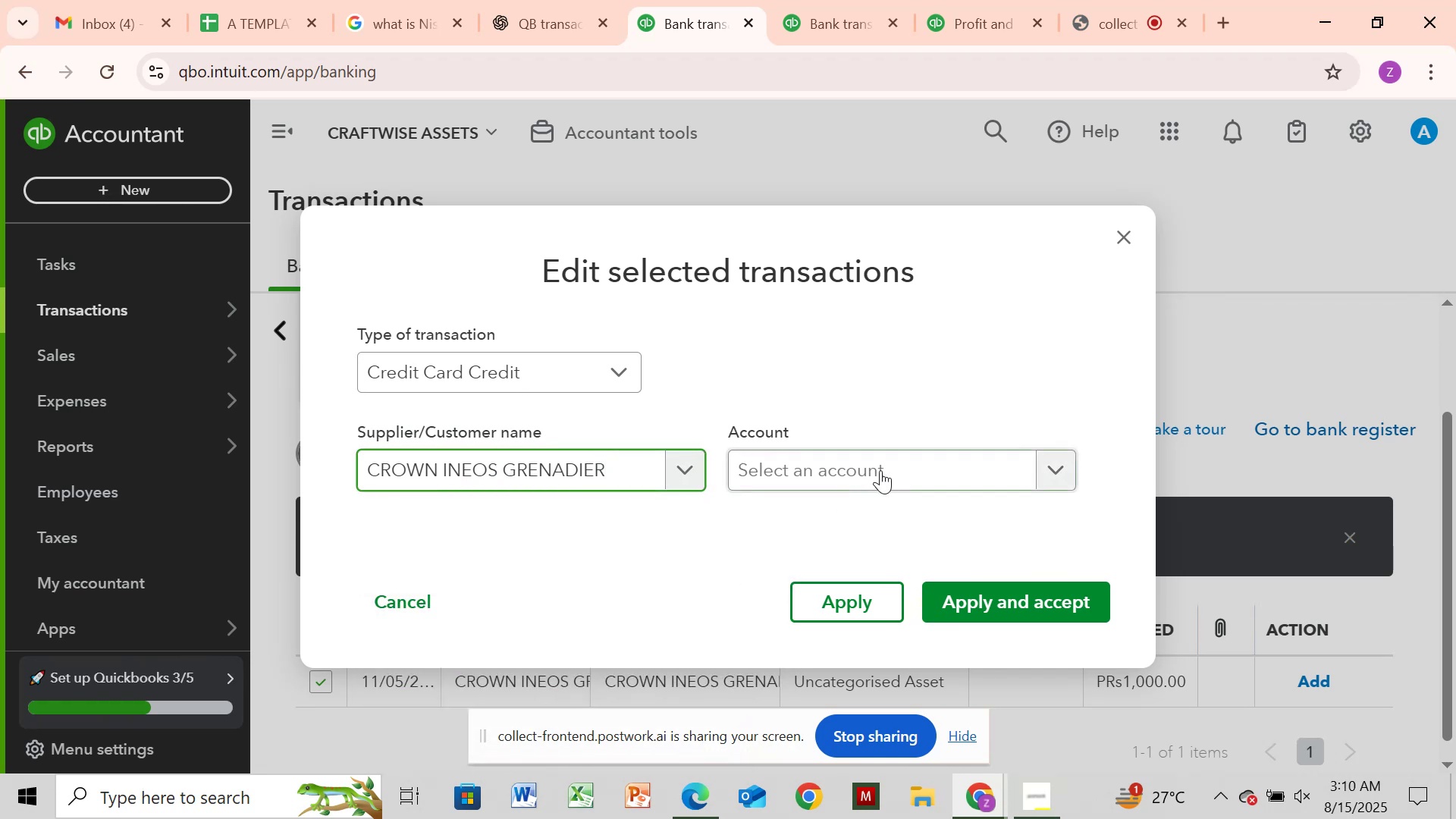 
left_click([881, 469])
 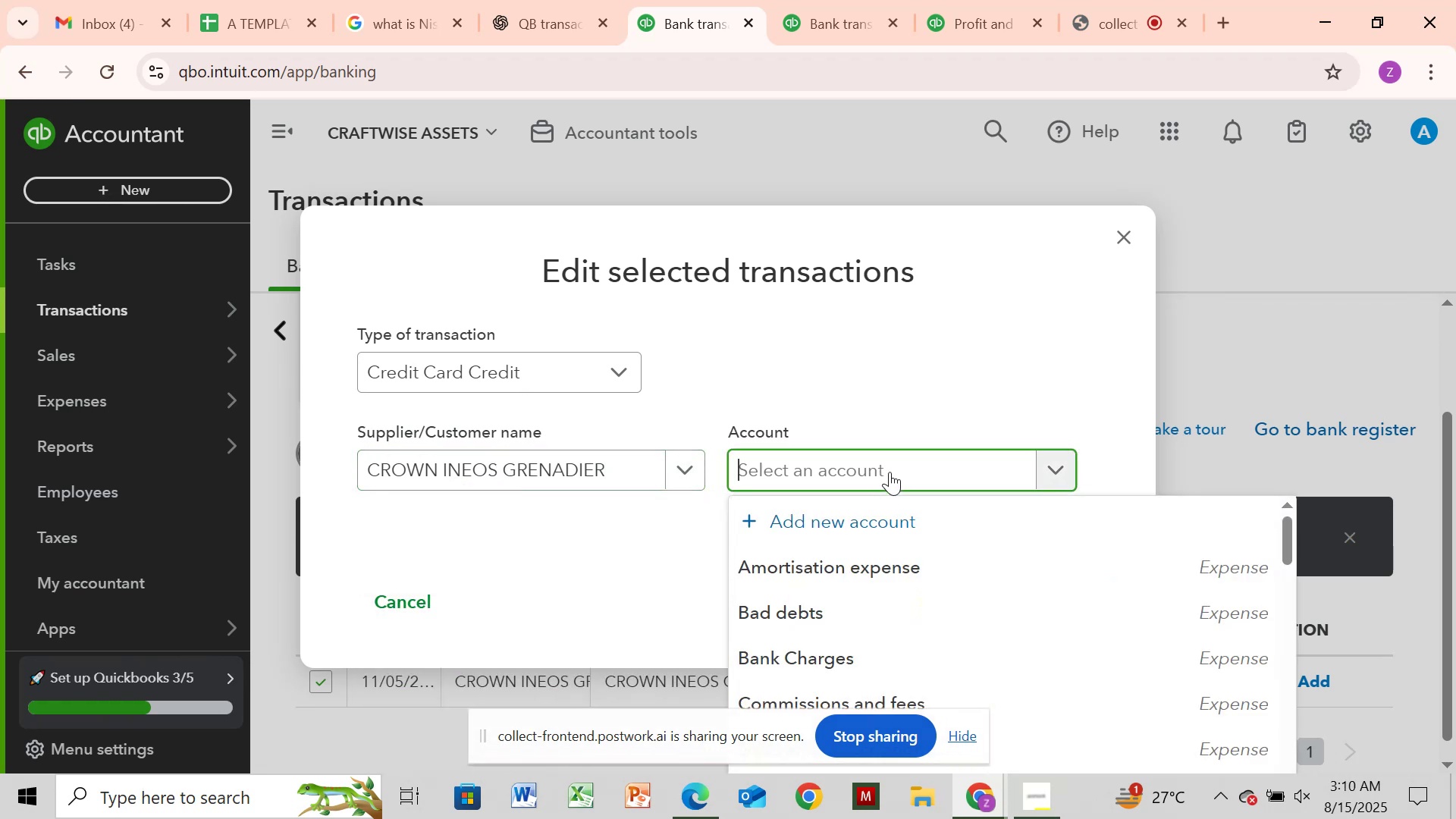 
type(REP)
 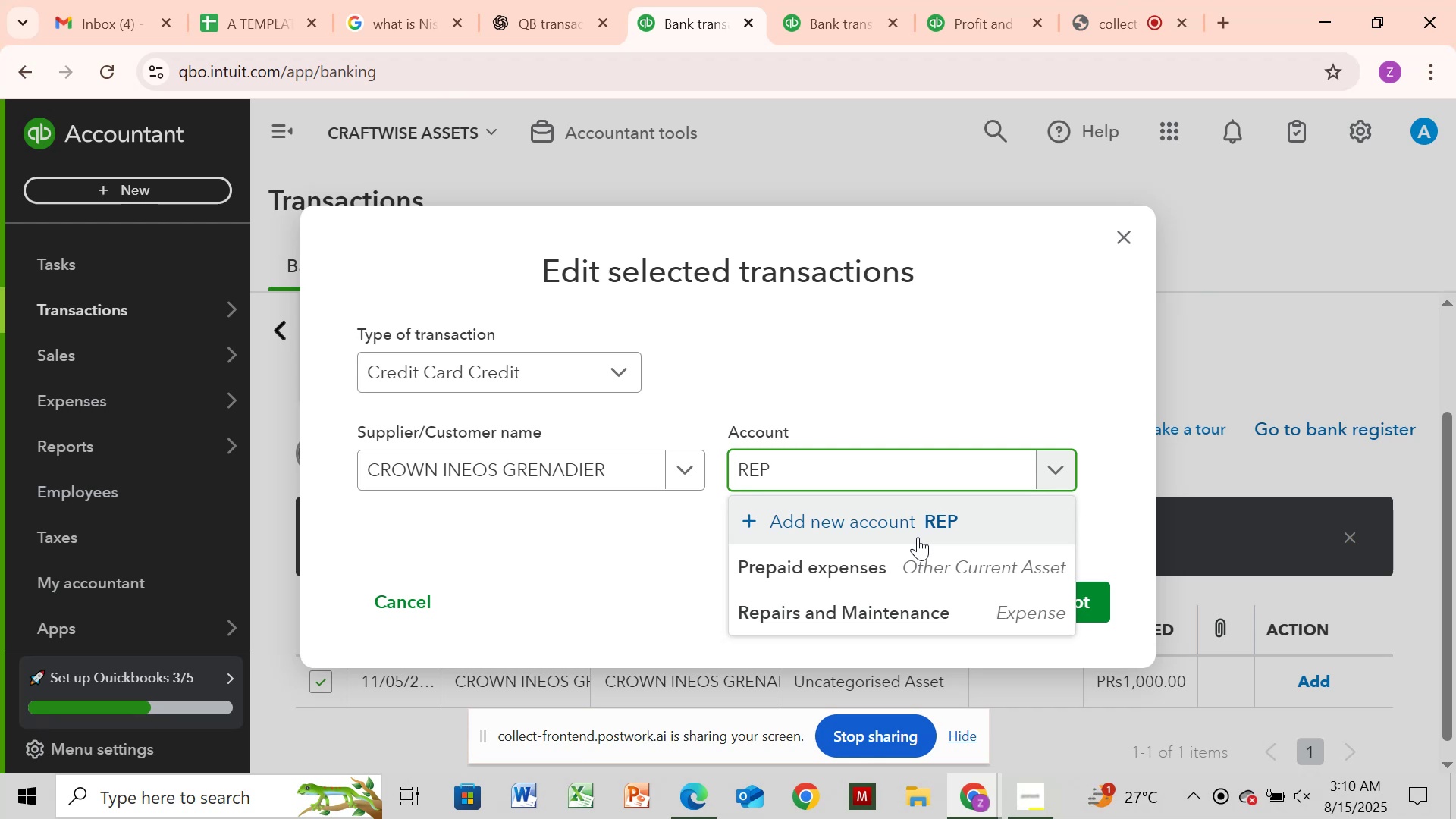 
wait(5.39)
 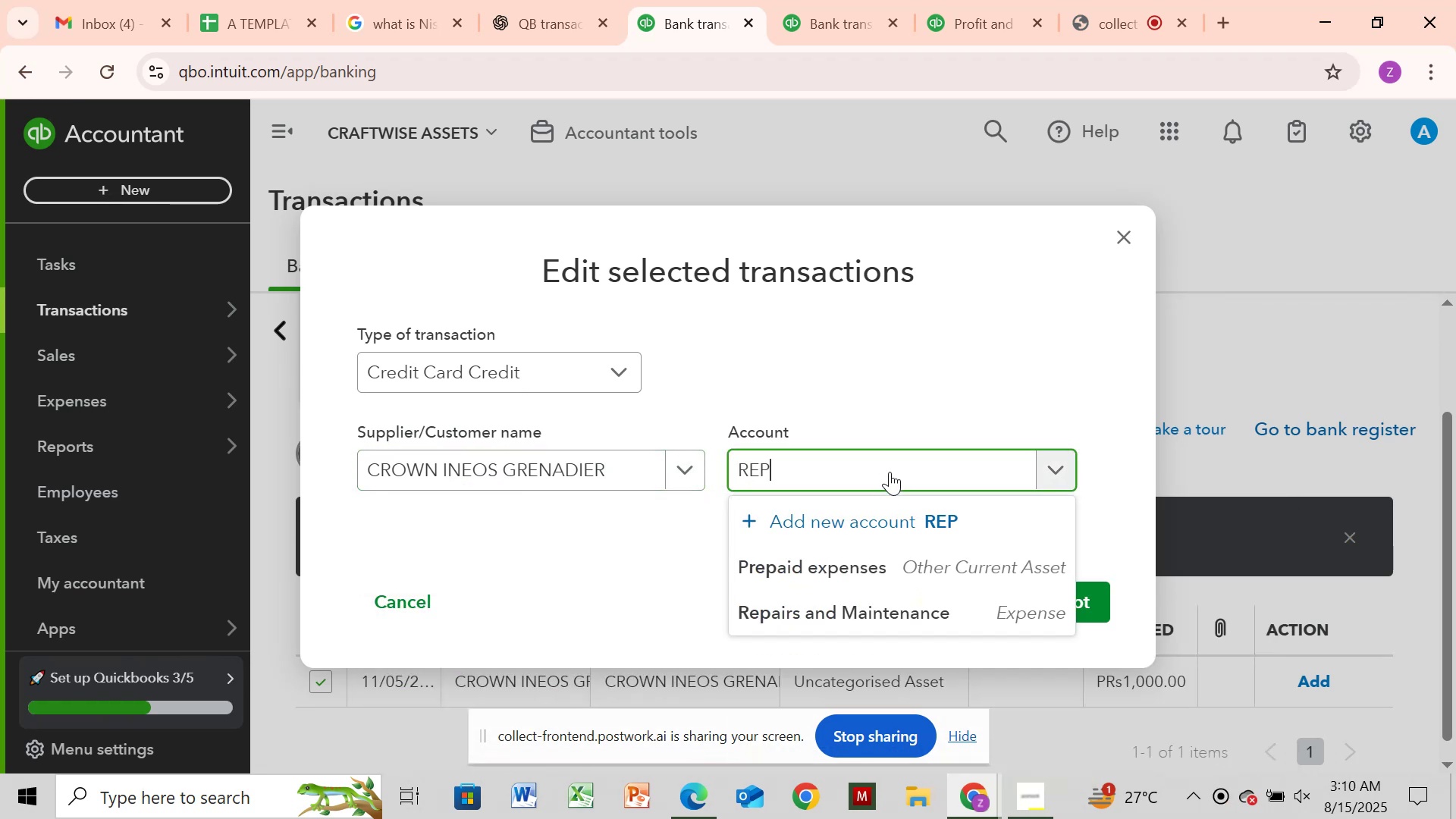 
left_click([923, 617])
 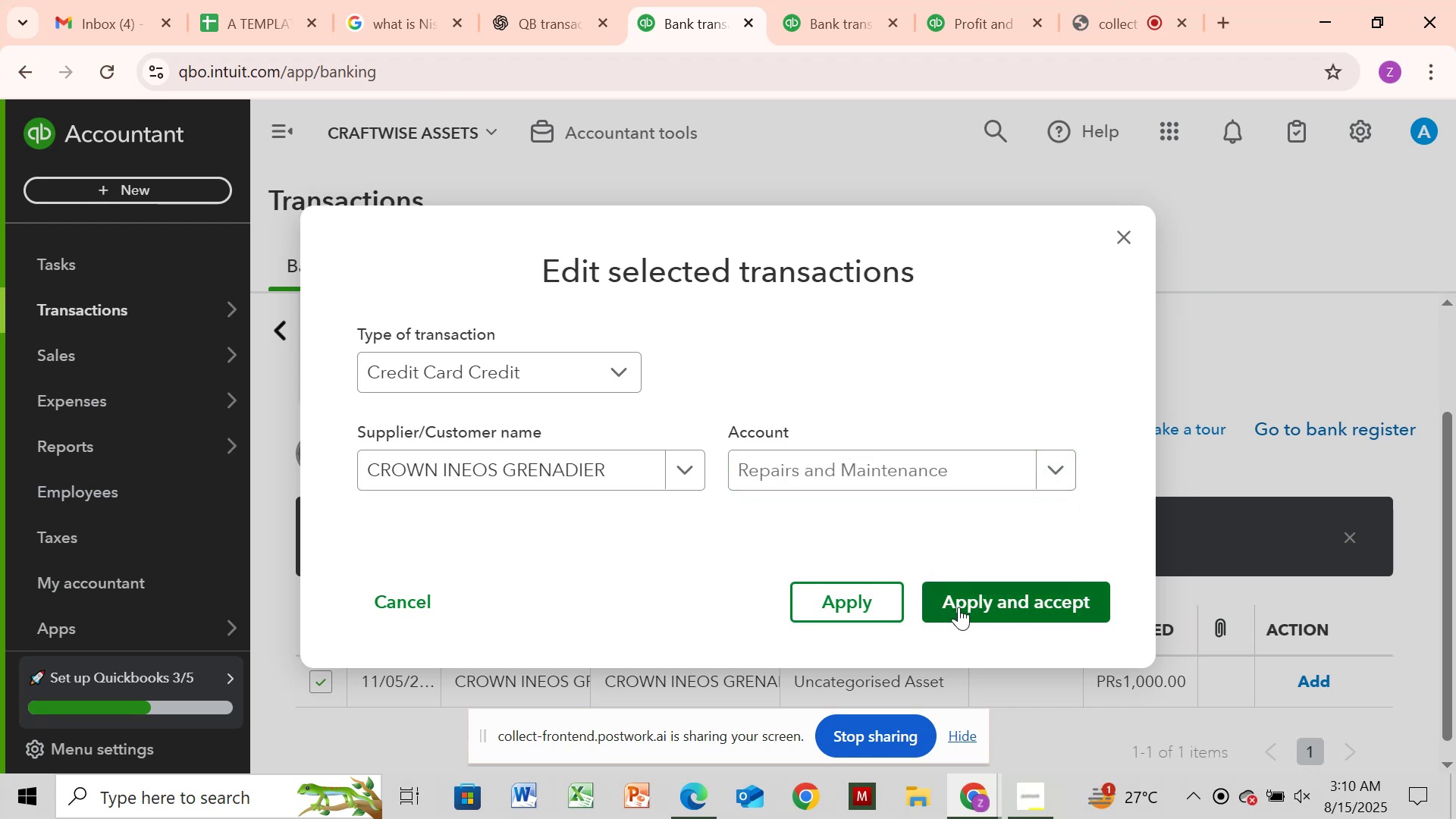 
left_click([959, 607])
 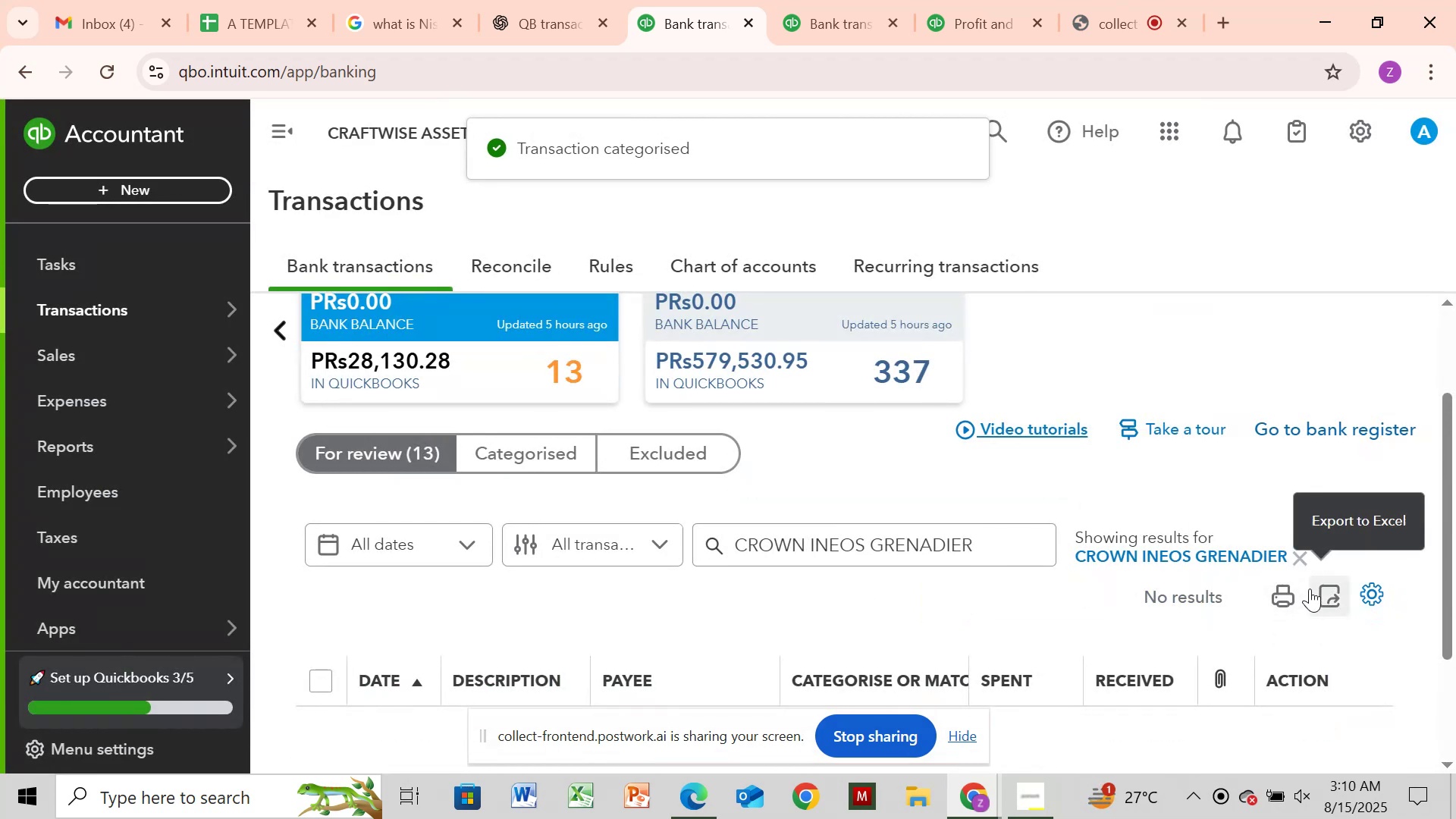 
wait(6.39)
 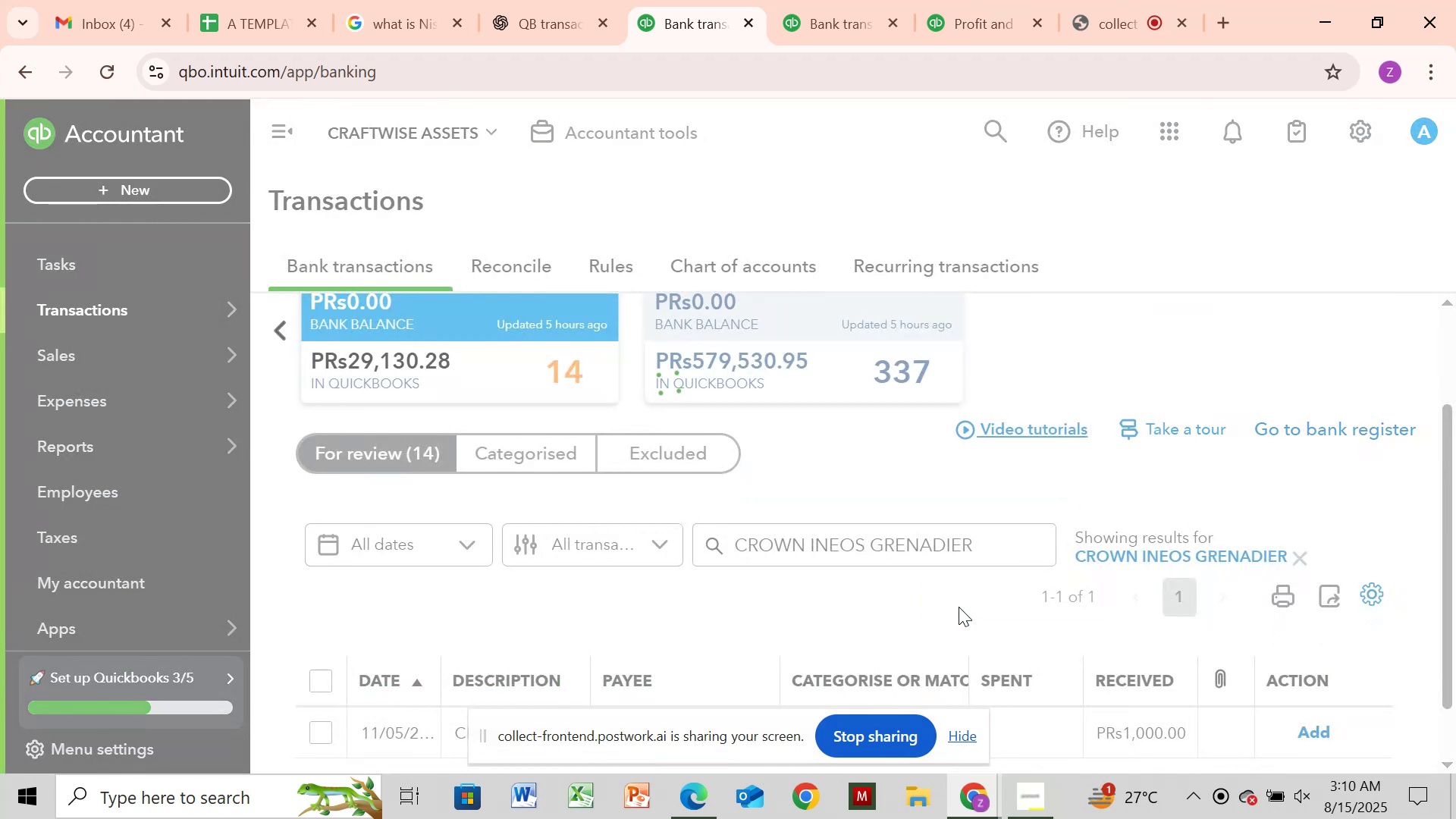 
left_click([1297, 560])
 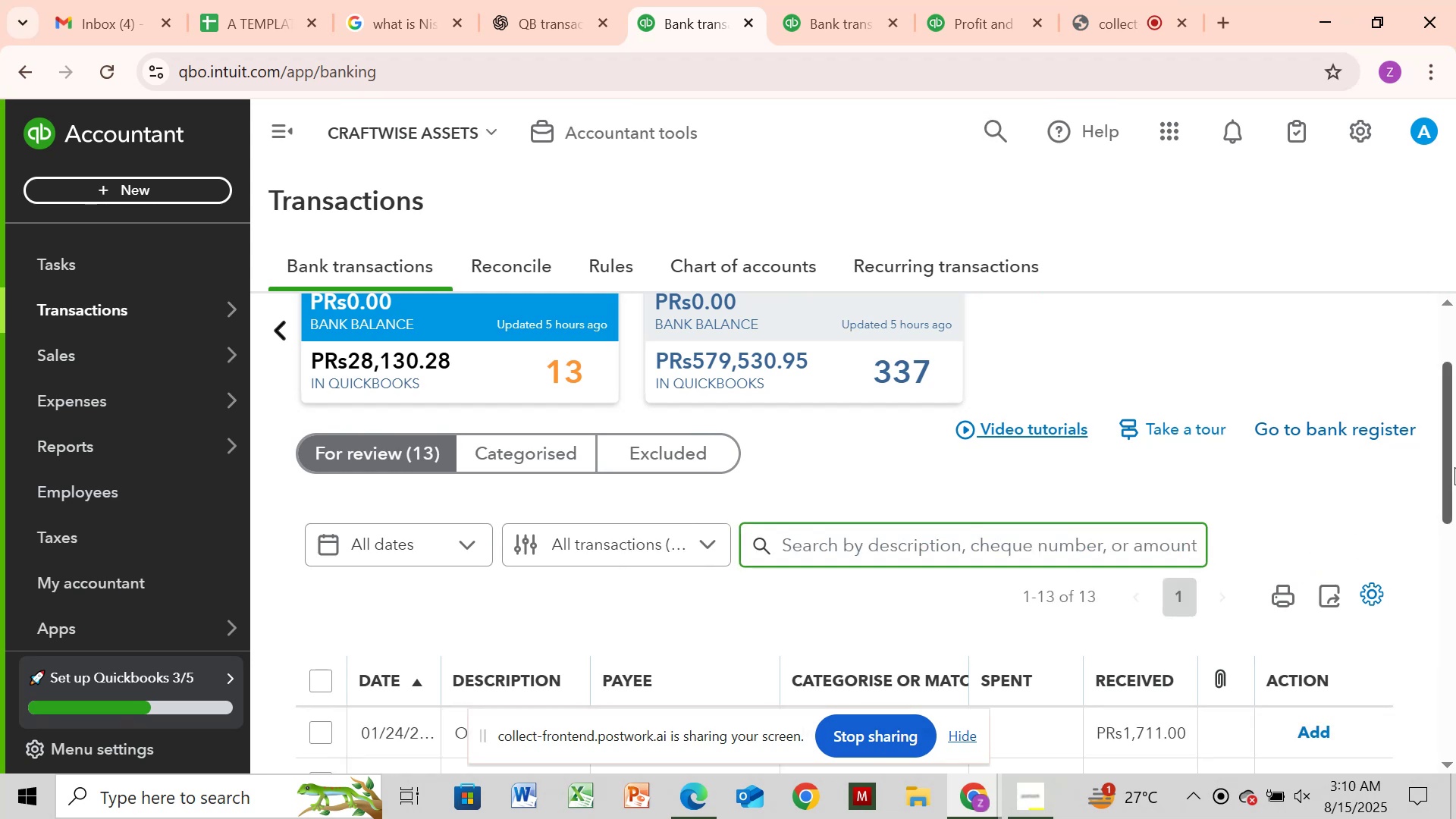 
left_click_drag(start_coordinate=[1450, 467], to_coordinate=[1455, 709])
 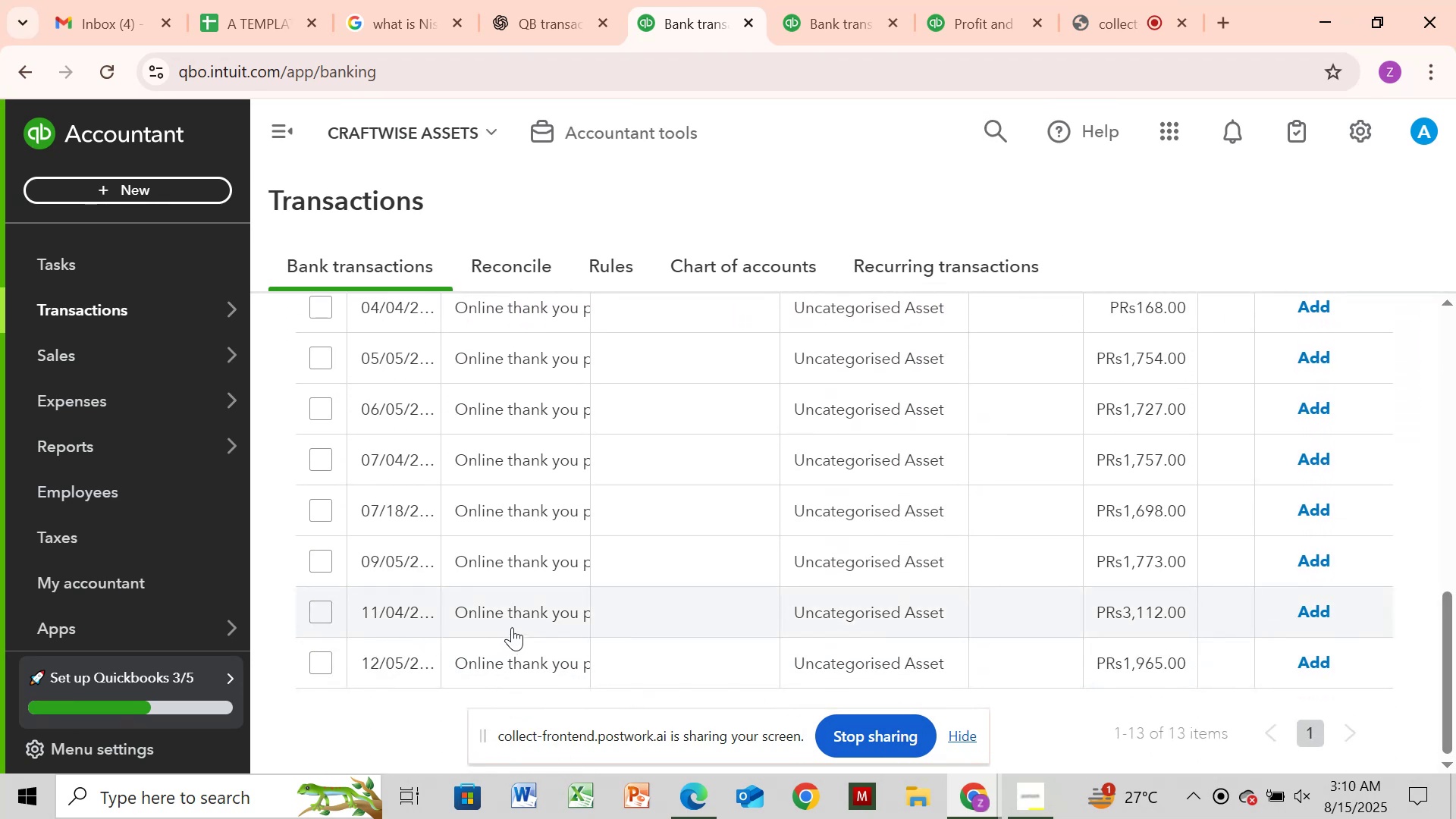 
left_click([517, 618])
 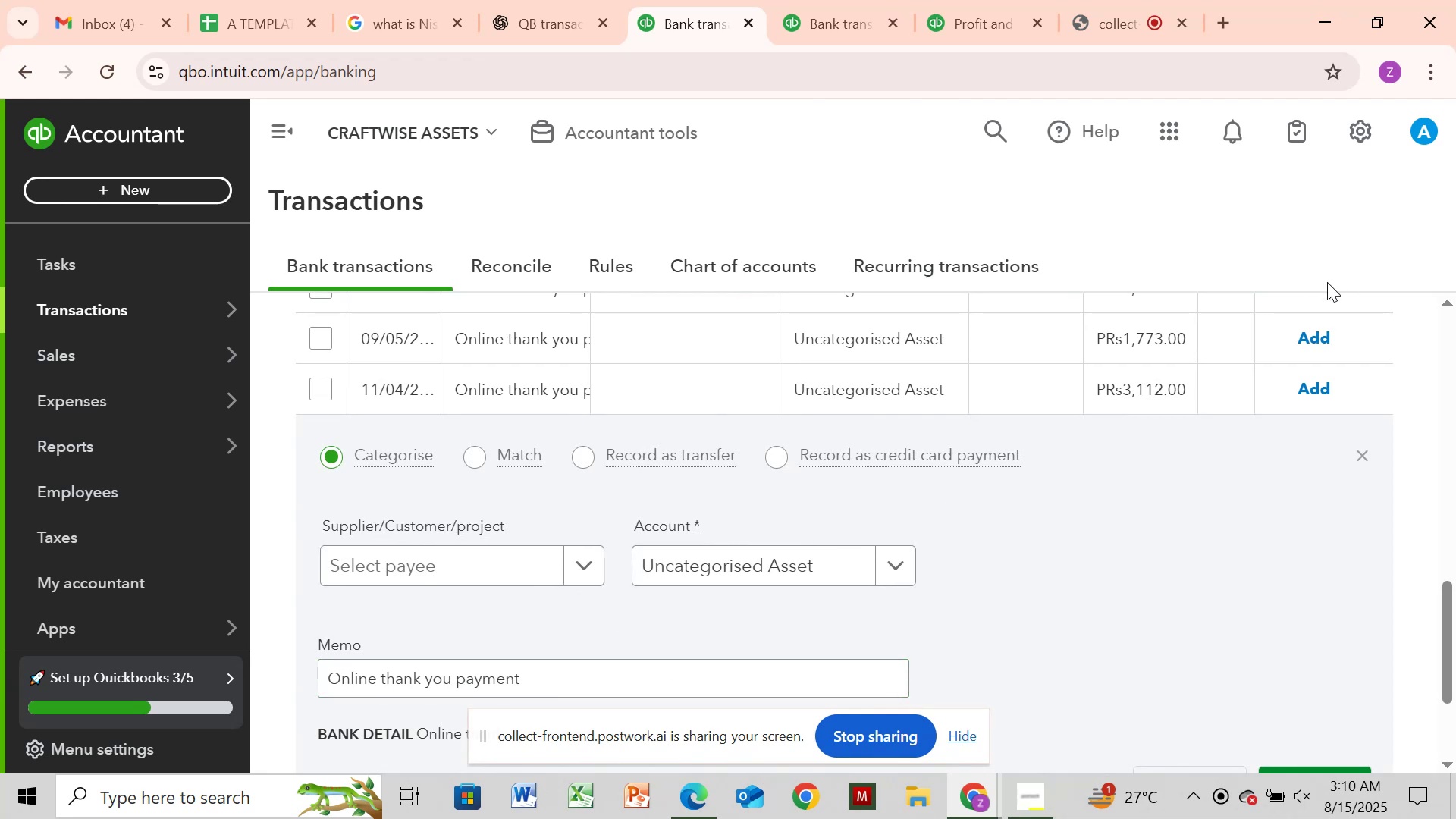 
left_click([1360, 450])
 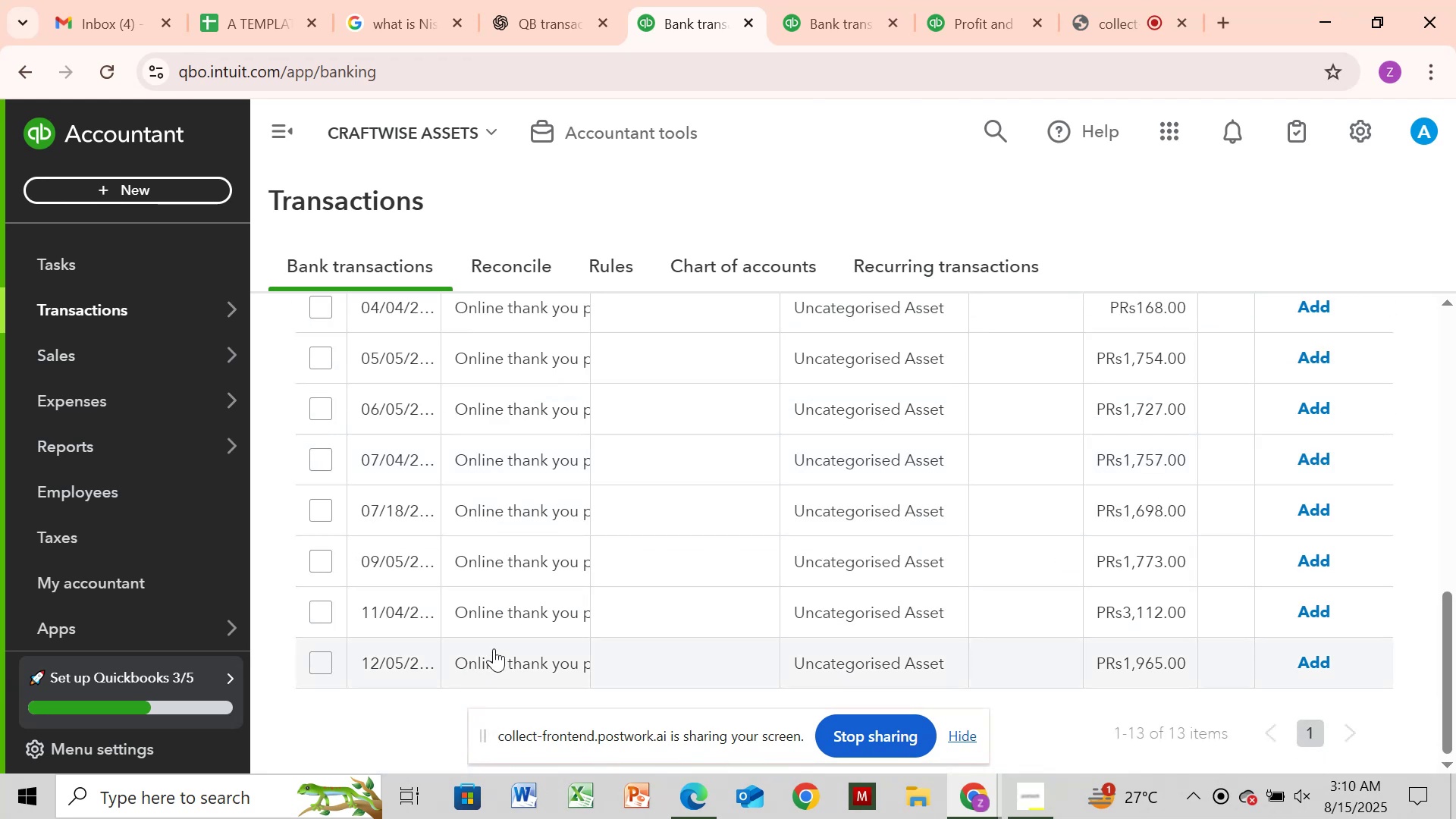 
left_click([494, 648])
 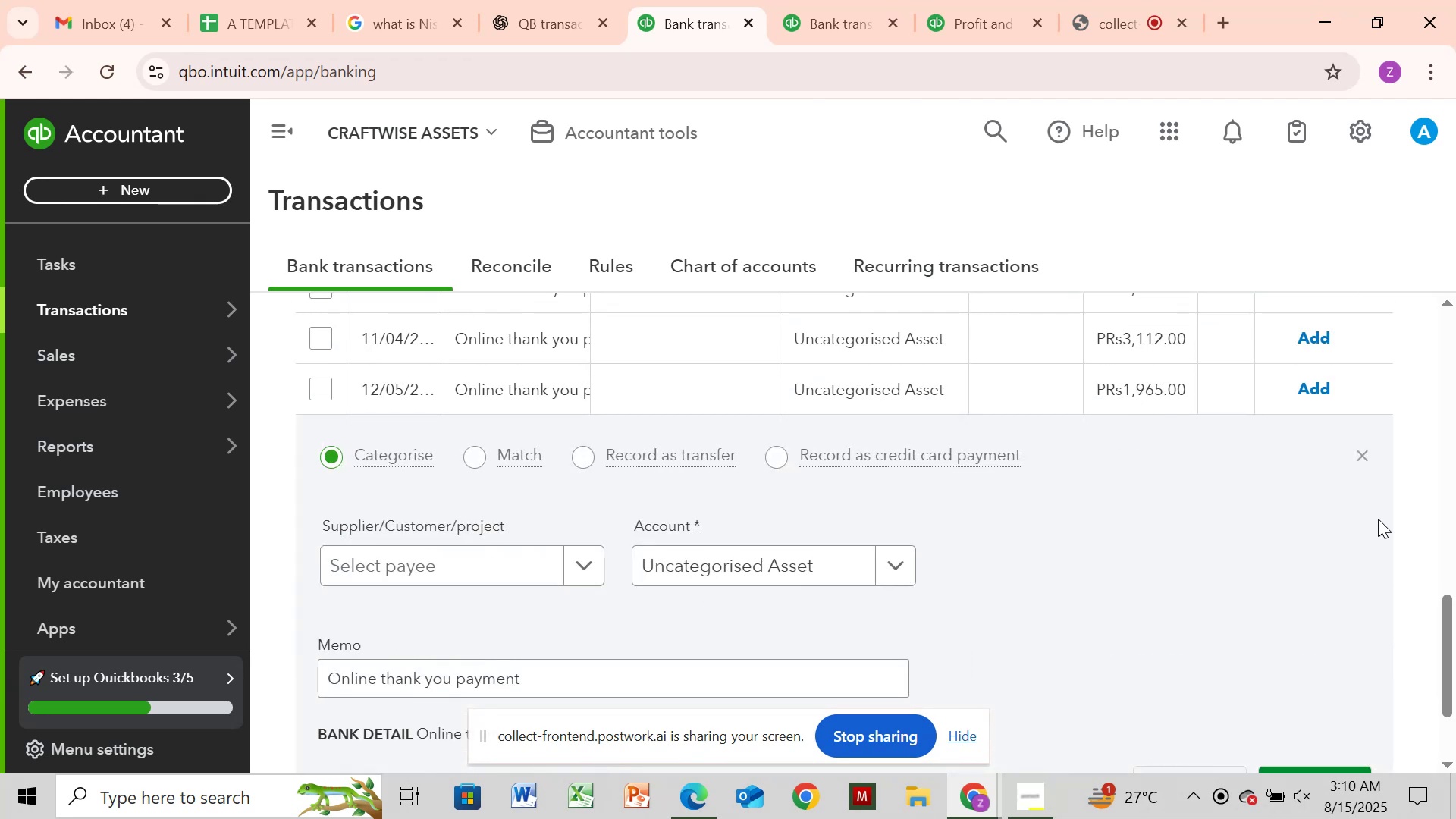 
left_click_drag(start_coordinate=[1445, 611], to_coordinate=[1450, 647])
 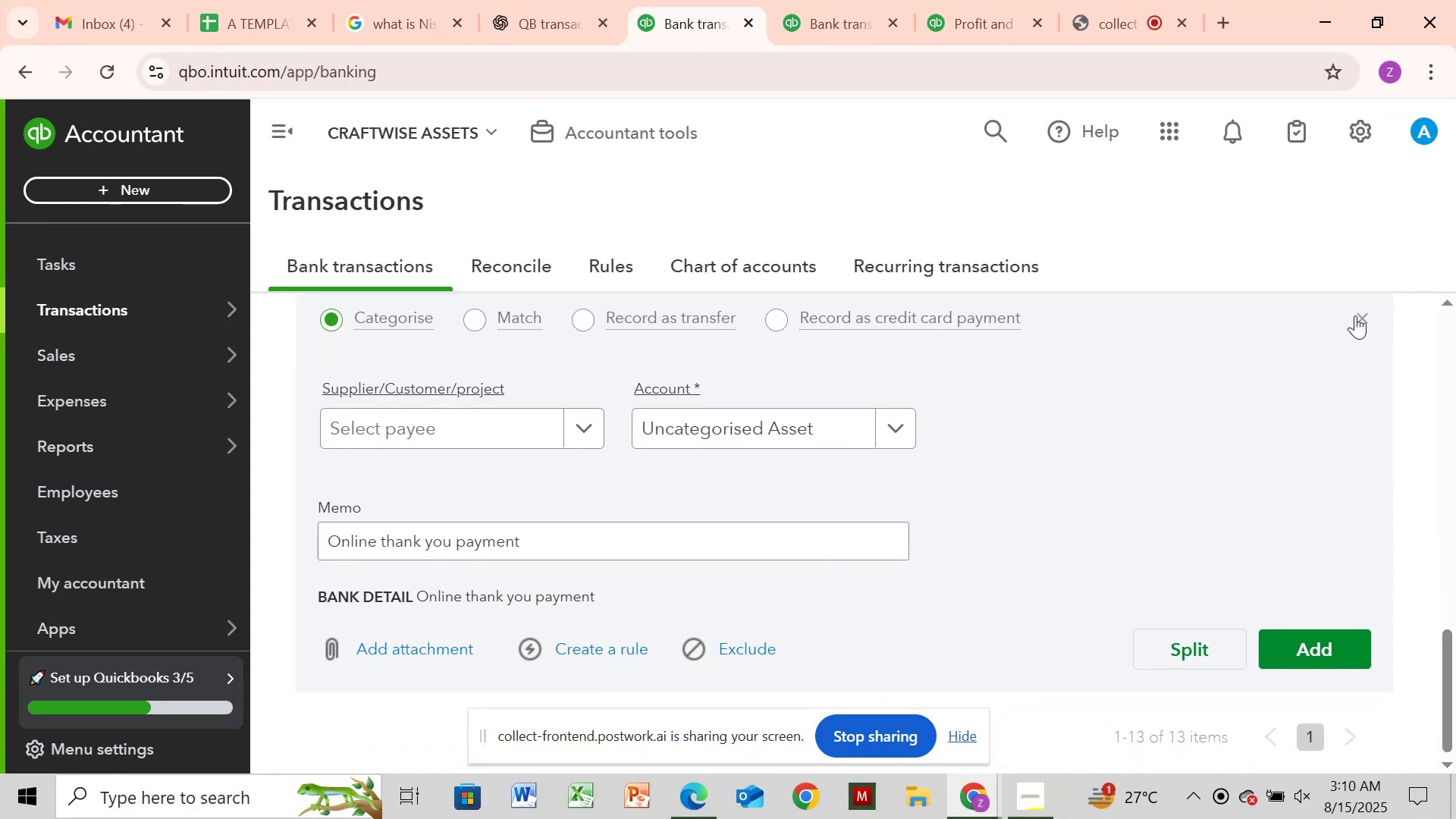 
left_click([1357, 315])
 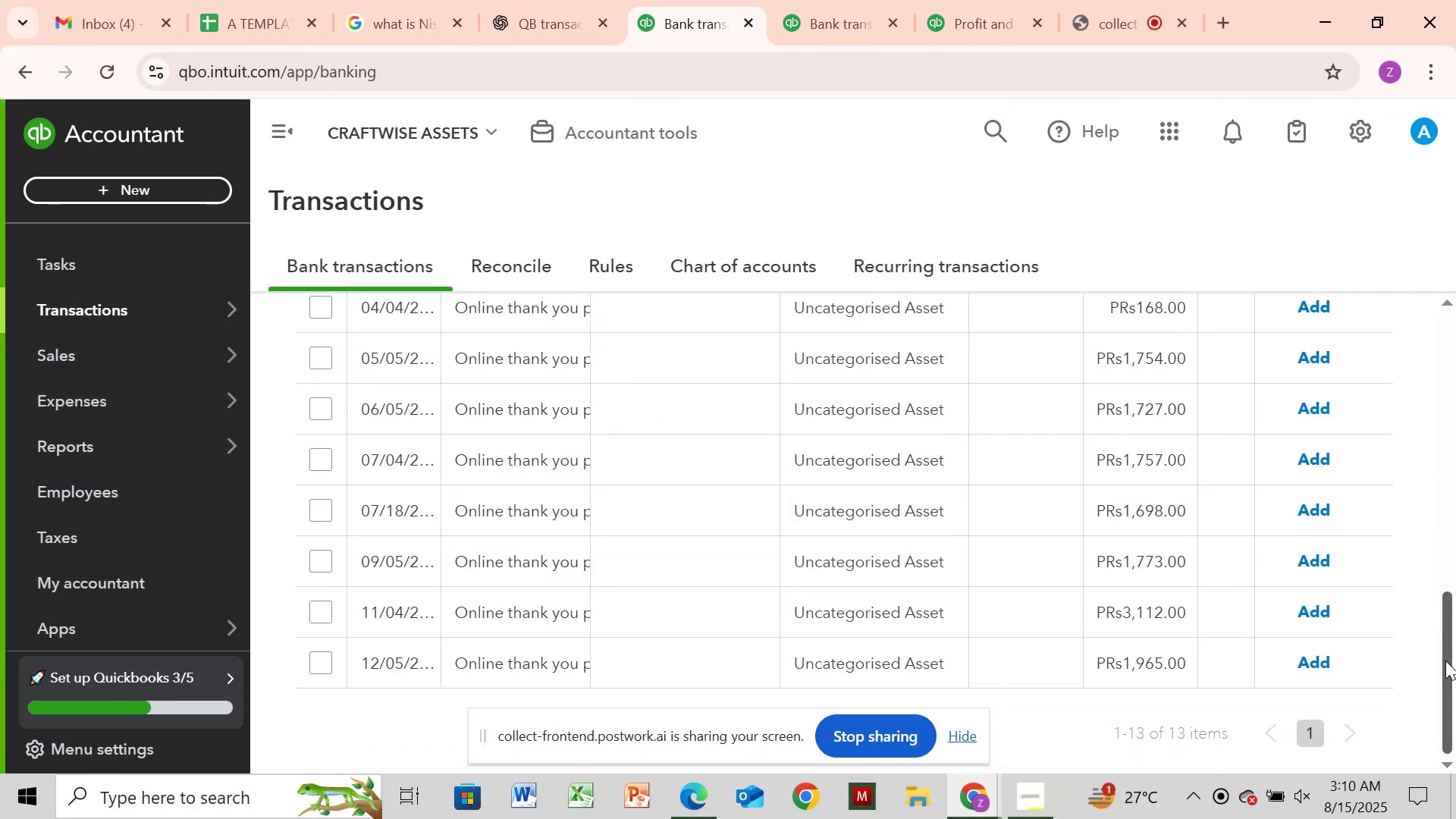 
left_click_drag(start_coordinate=[1445, 661], to_coordinate=[1455, 498])
 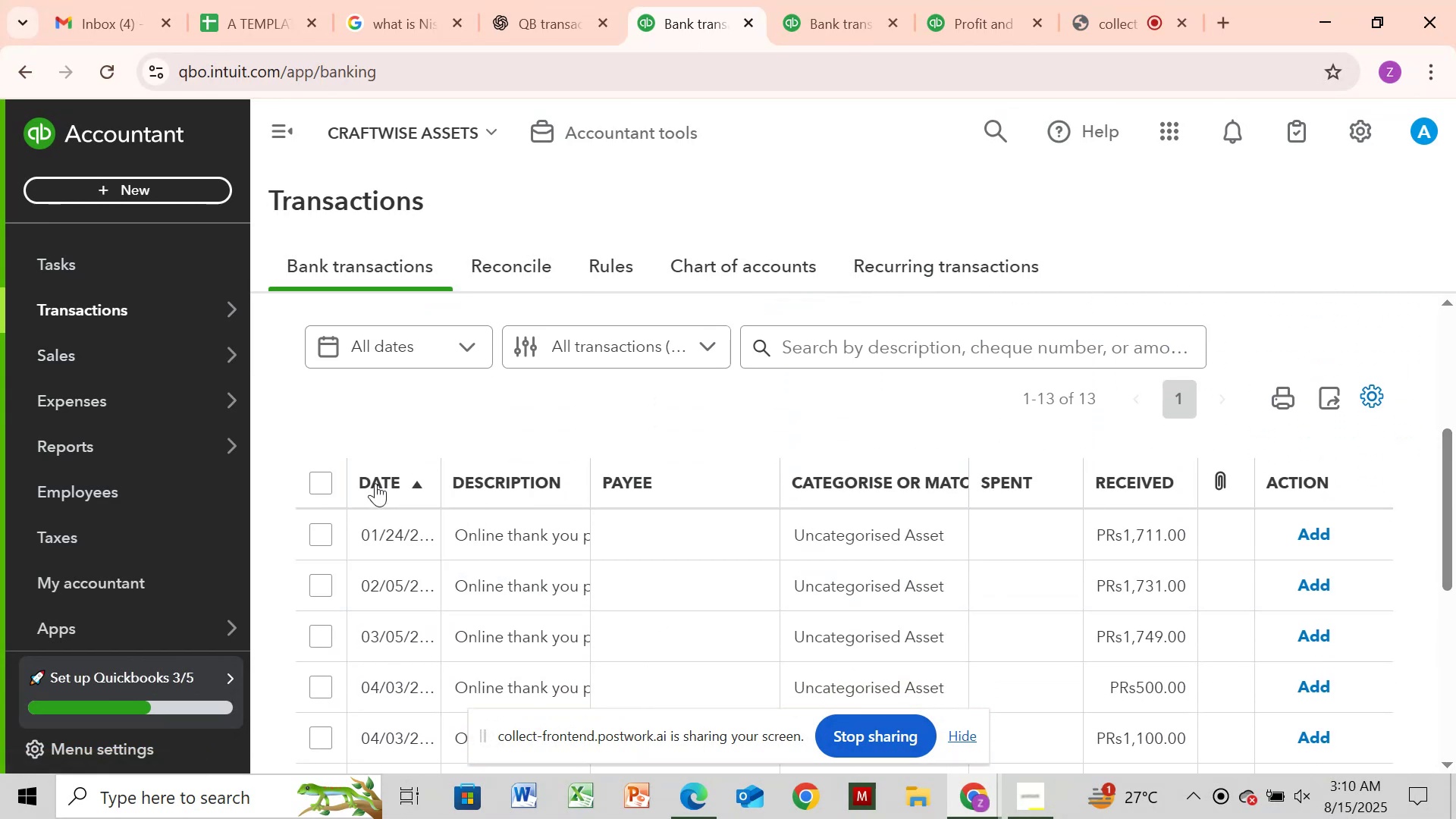 
left_click([313, 478])
 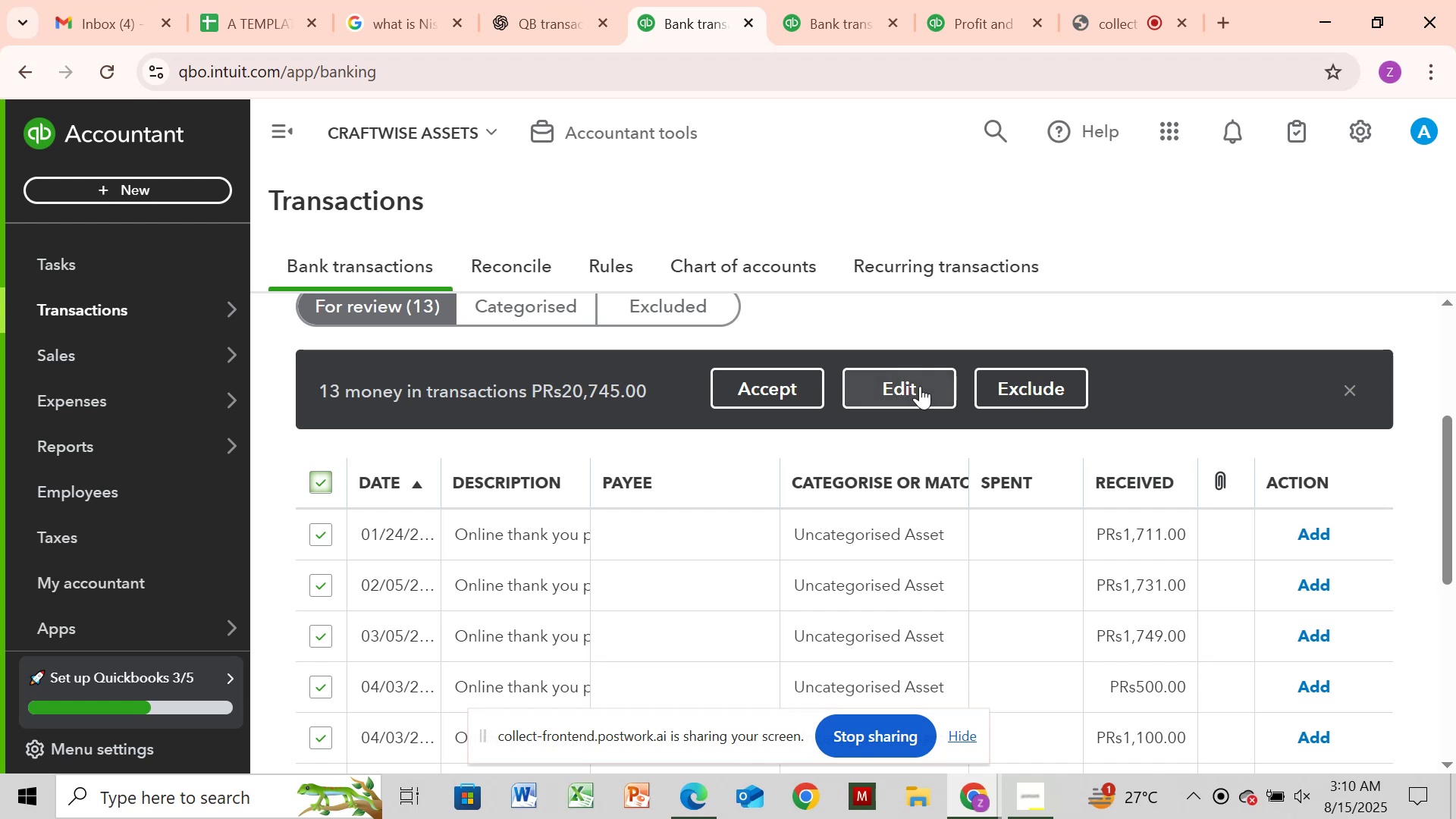 
left_click([920, 386])
 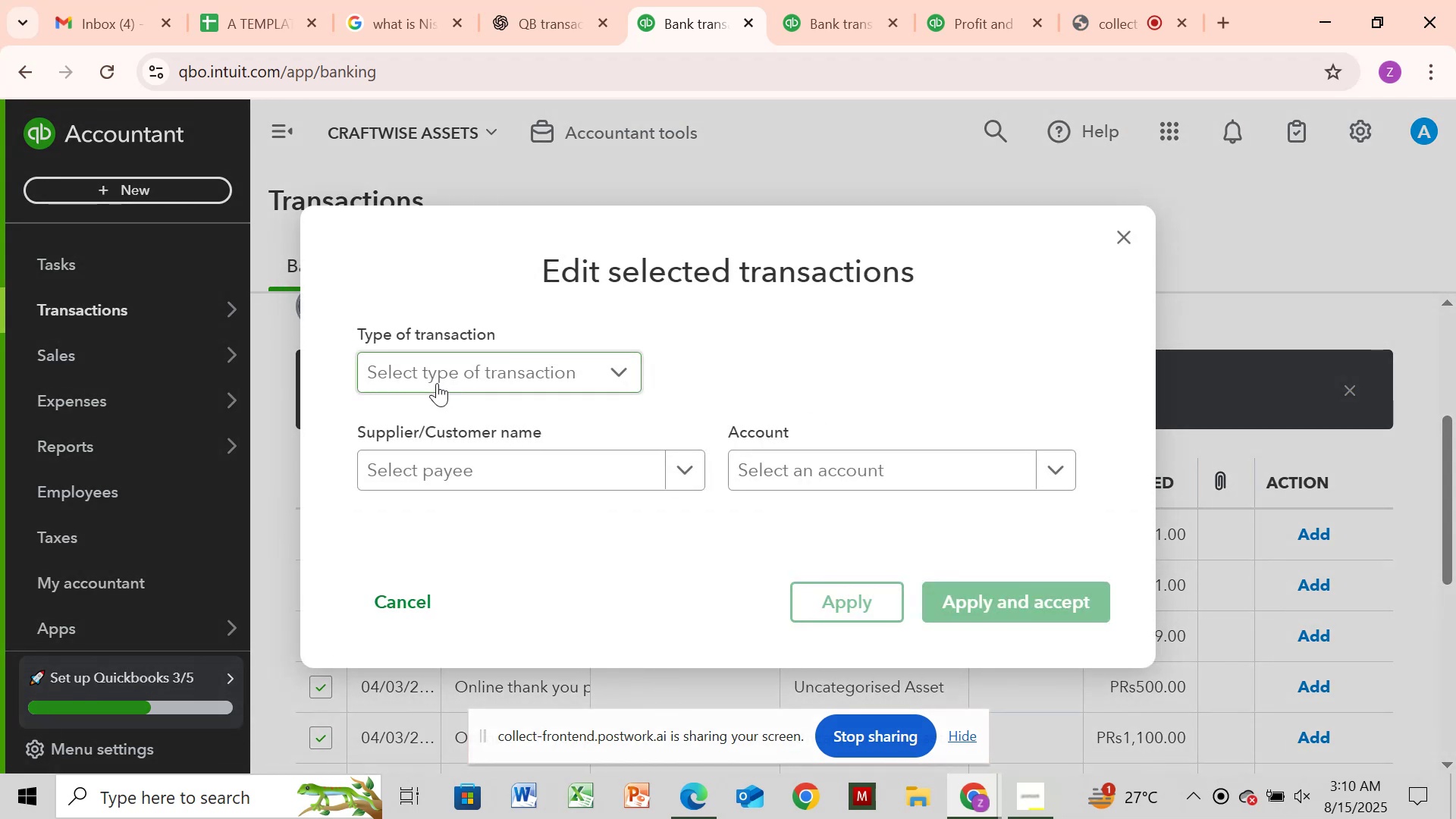 
left_click([437, 383])
 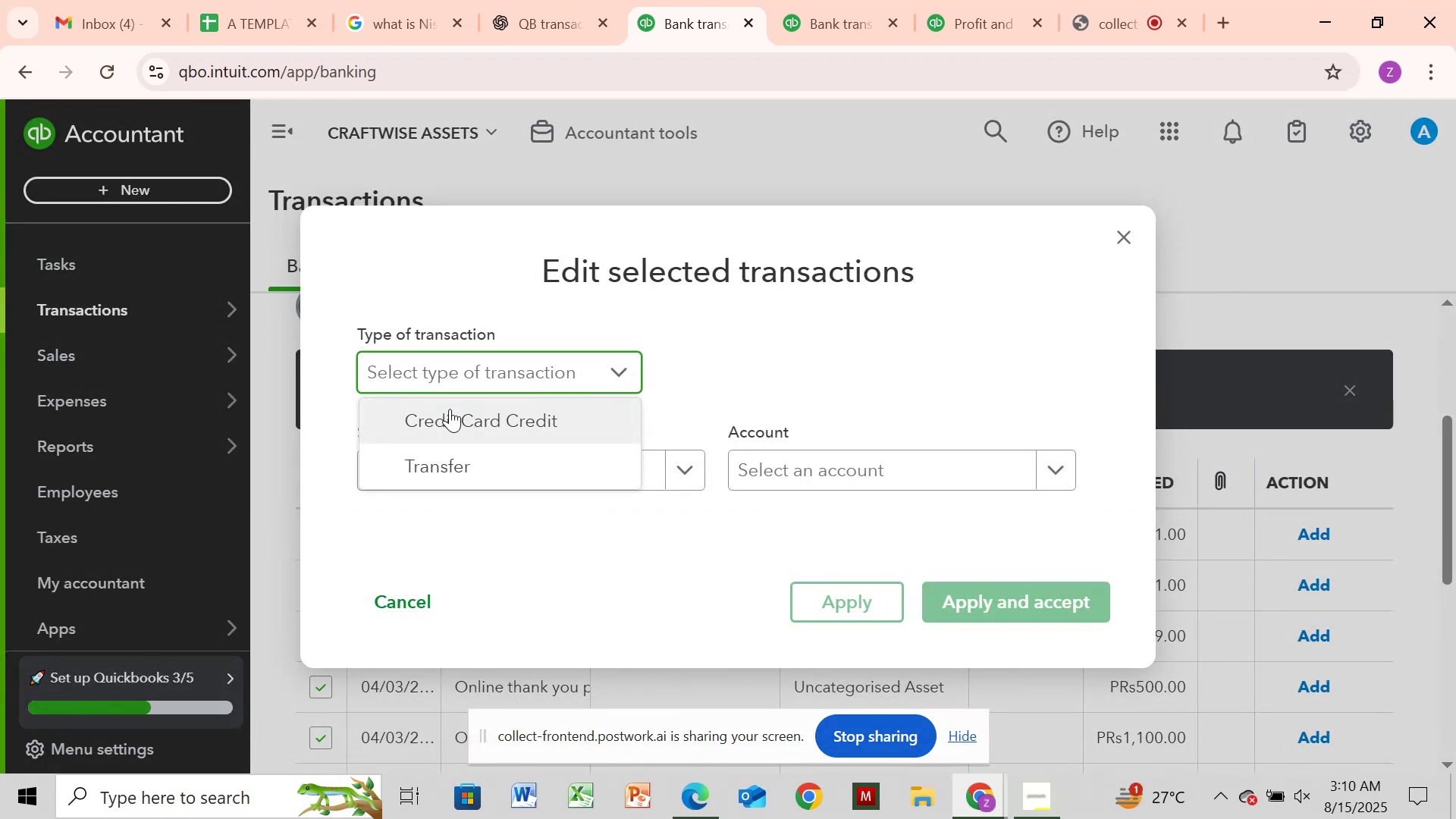 
left_click([450, 409])
 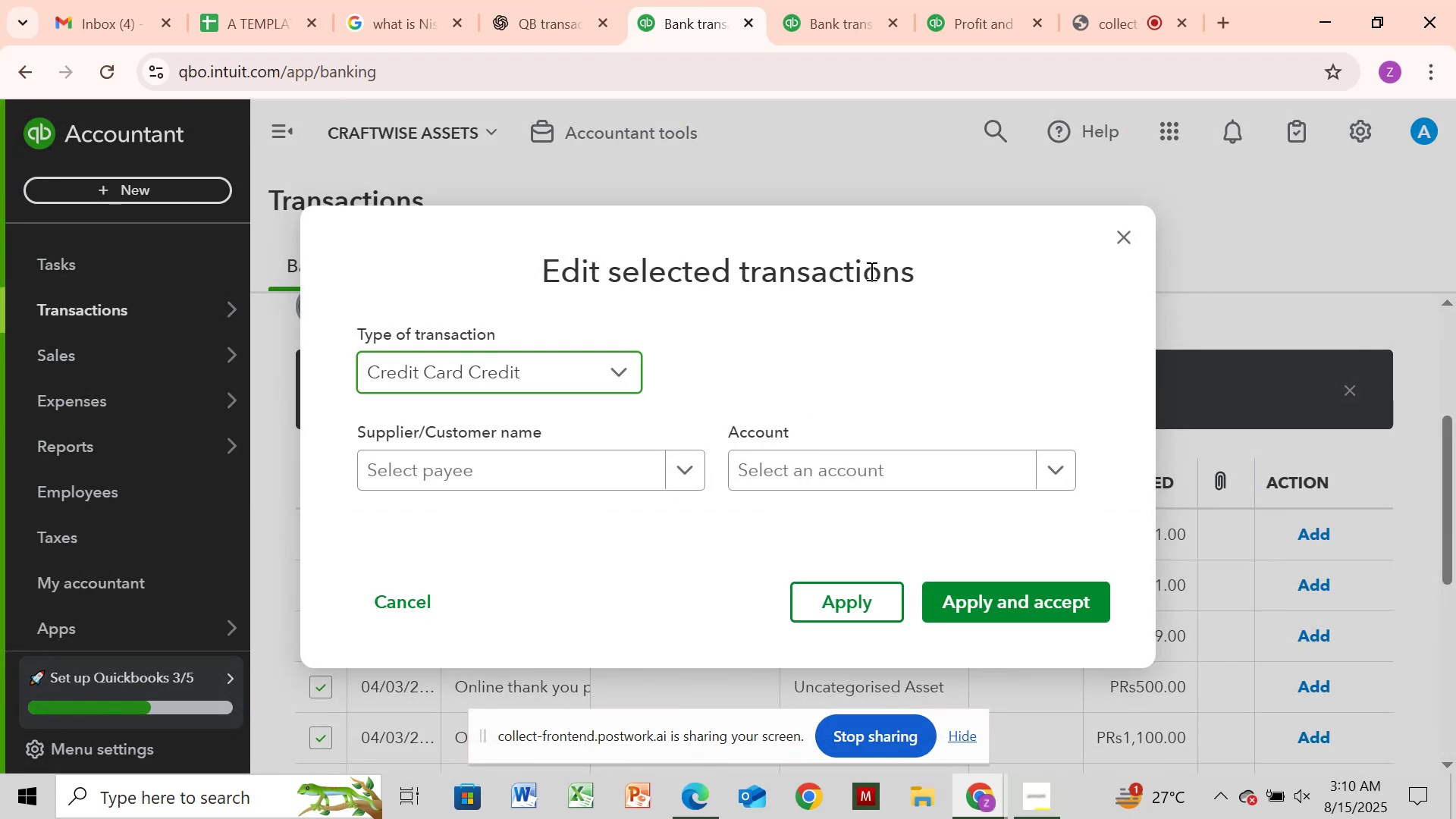 
left_click([1116, 230])
 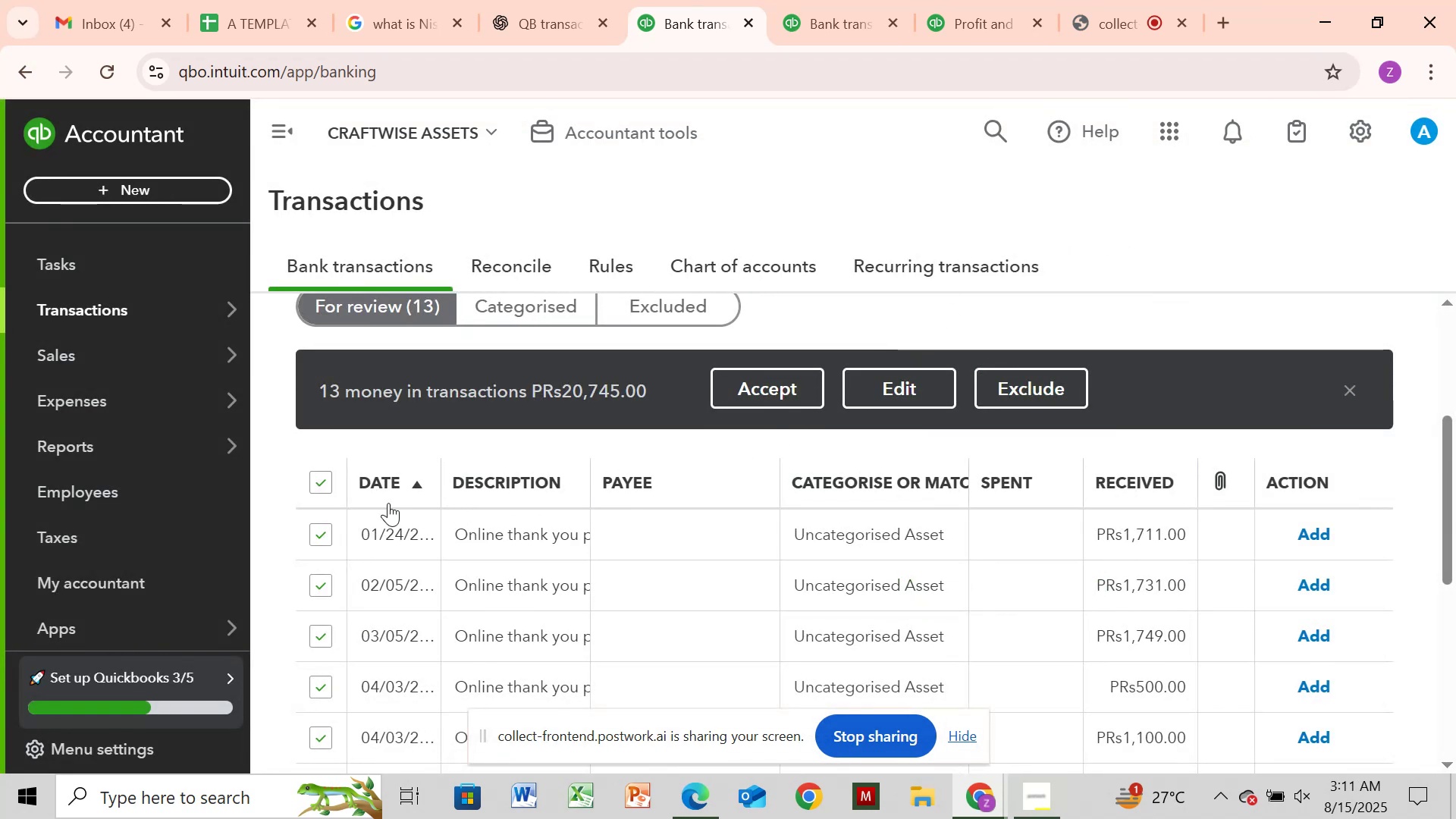 
left_click([316, 485])
 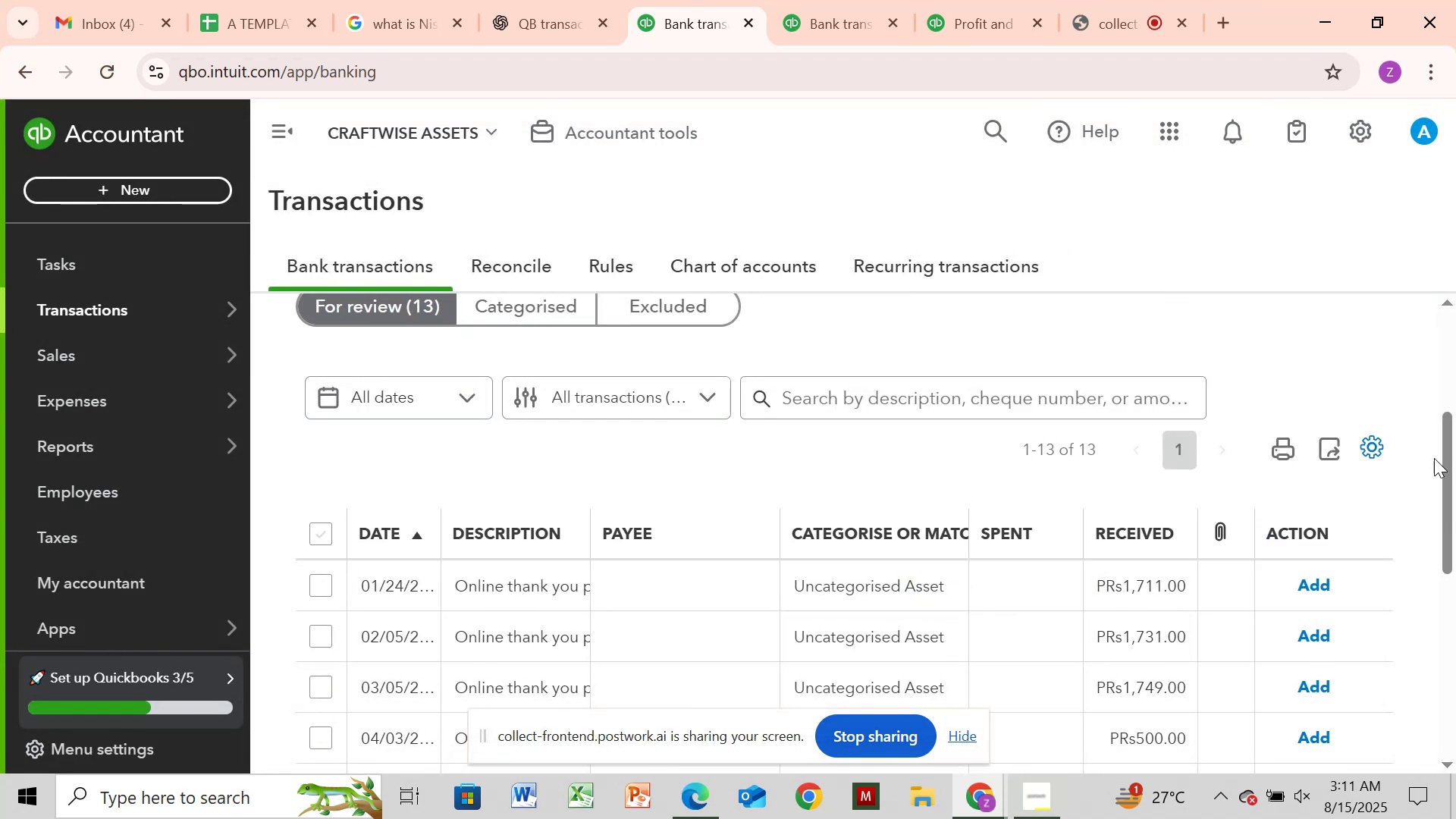 
left_click_drag(start_coordinate=[1442, 458], to_coordinate=[1455, 403])
 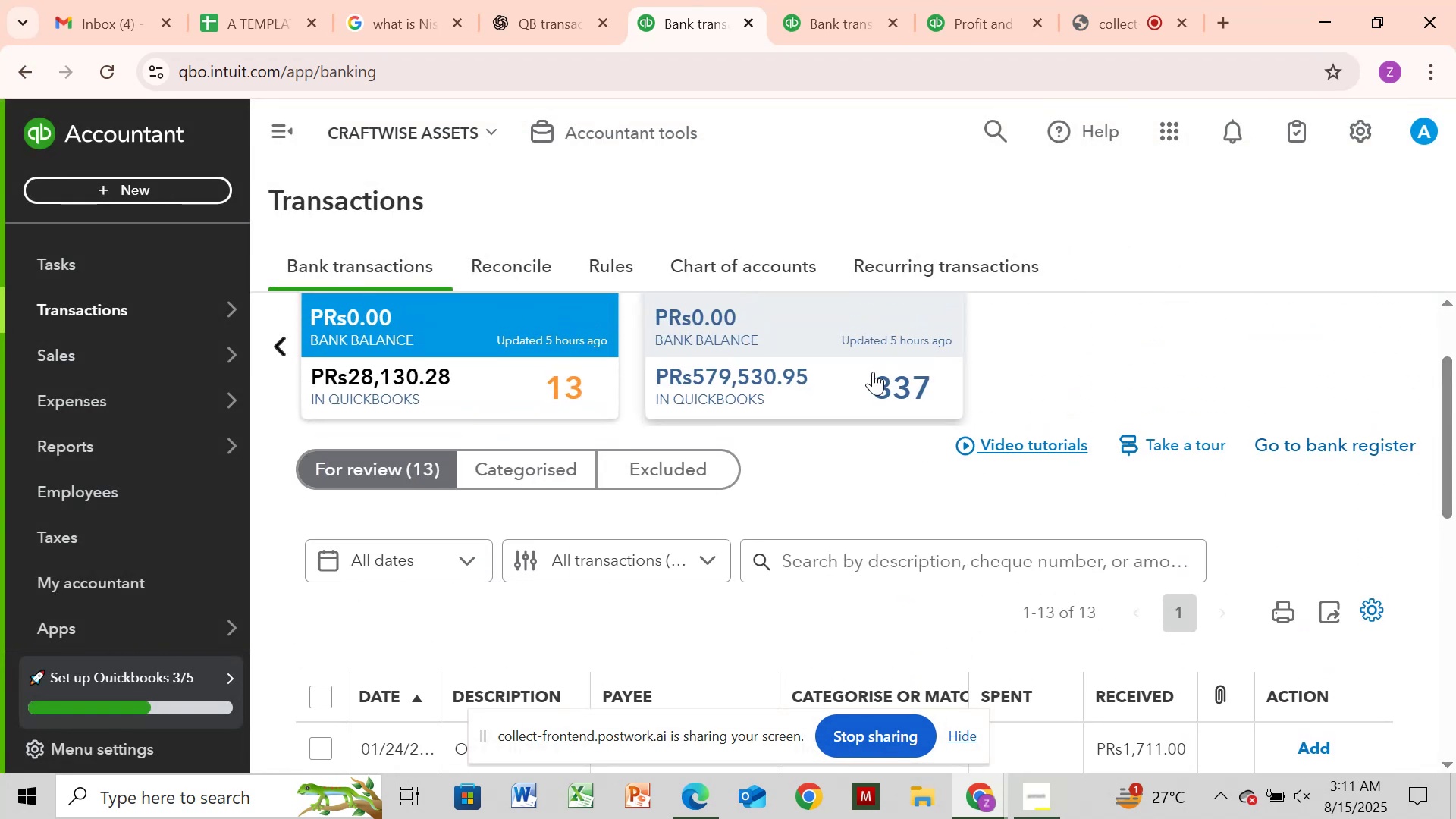 
left_click([873, 372])
 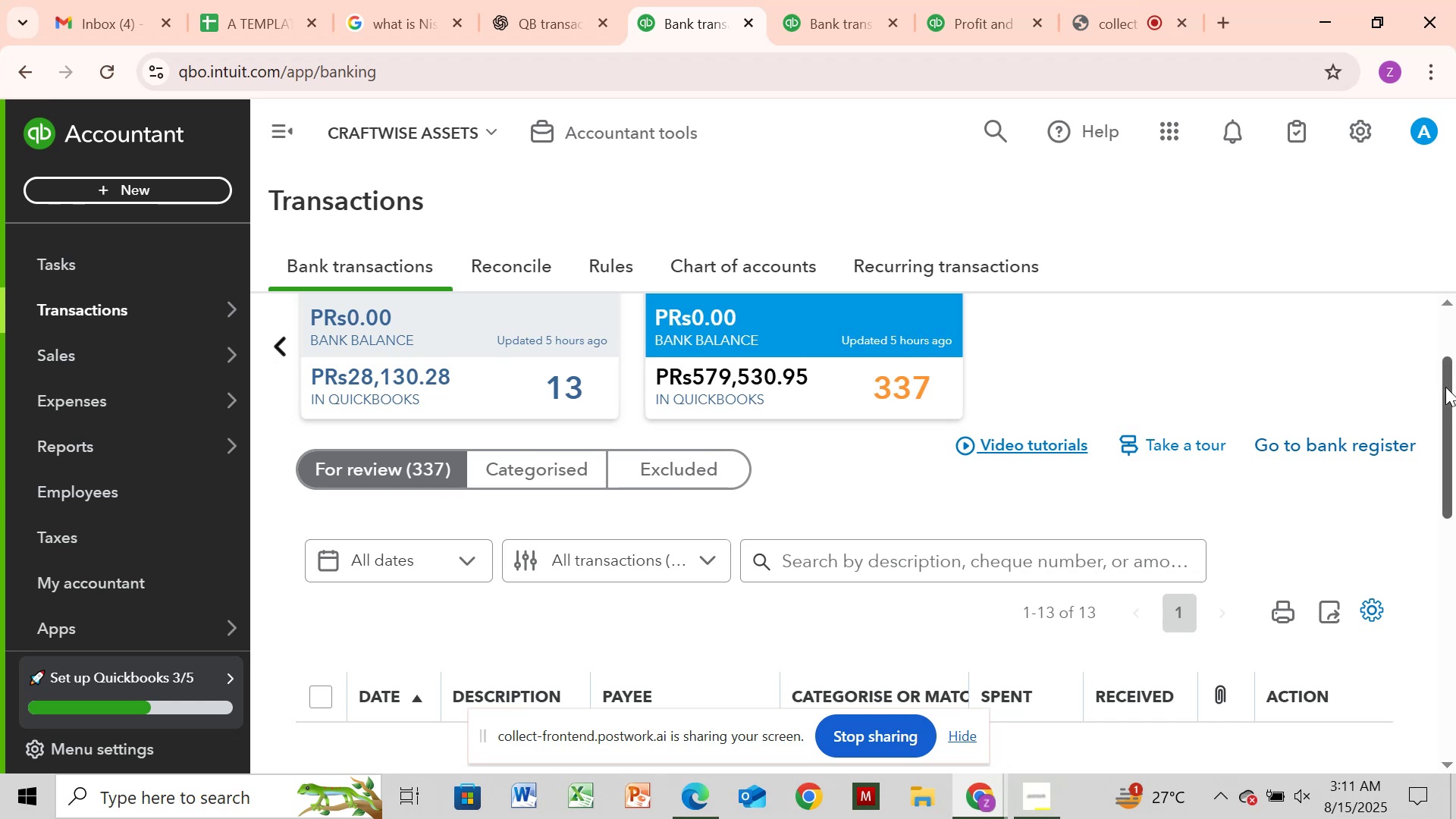 
left_click_drag(start_coordinate=[1445, 387], to_coordinate=[1447, 316])
 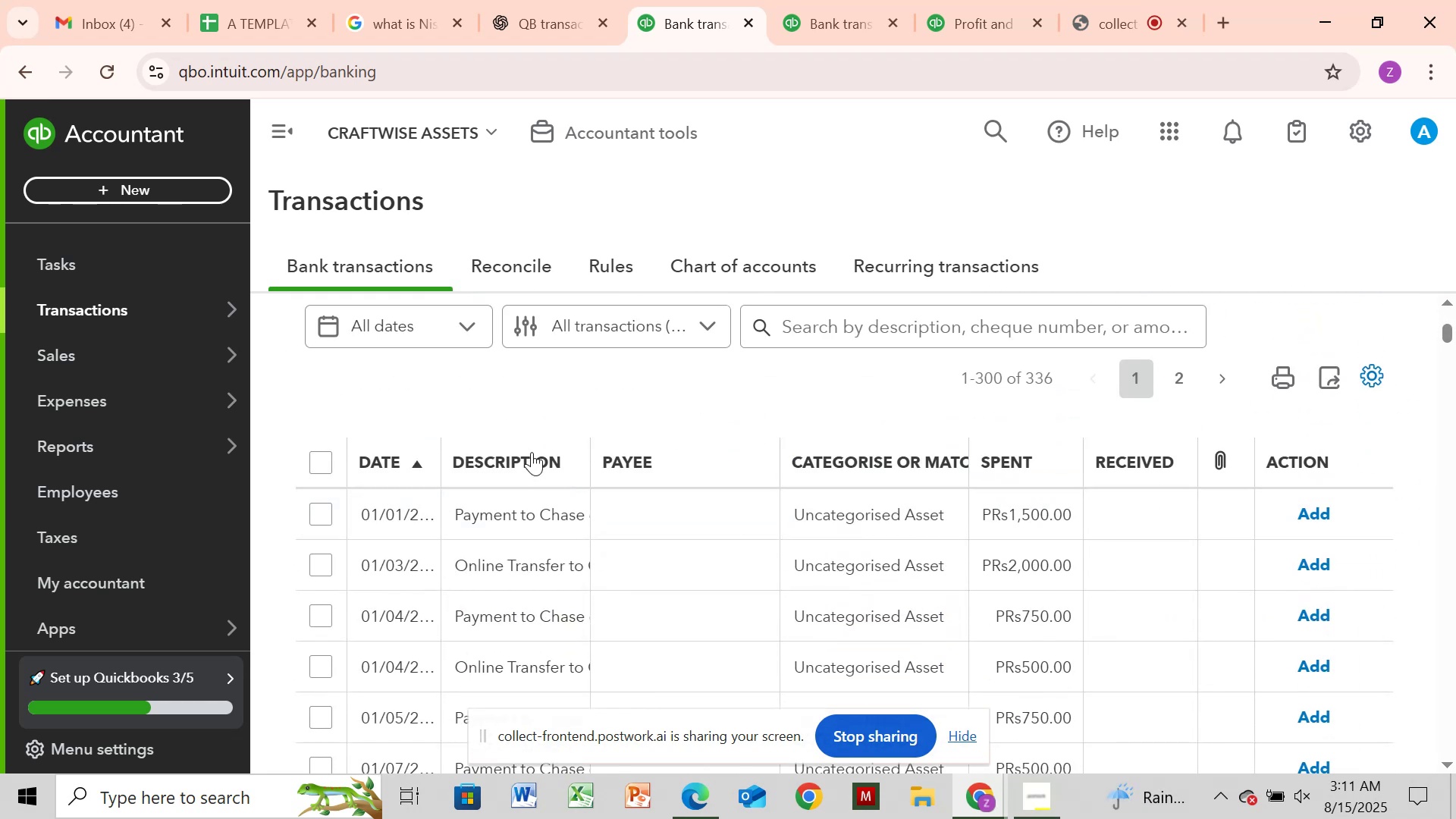 
left_click([536, 462])
 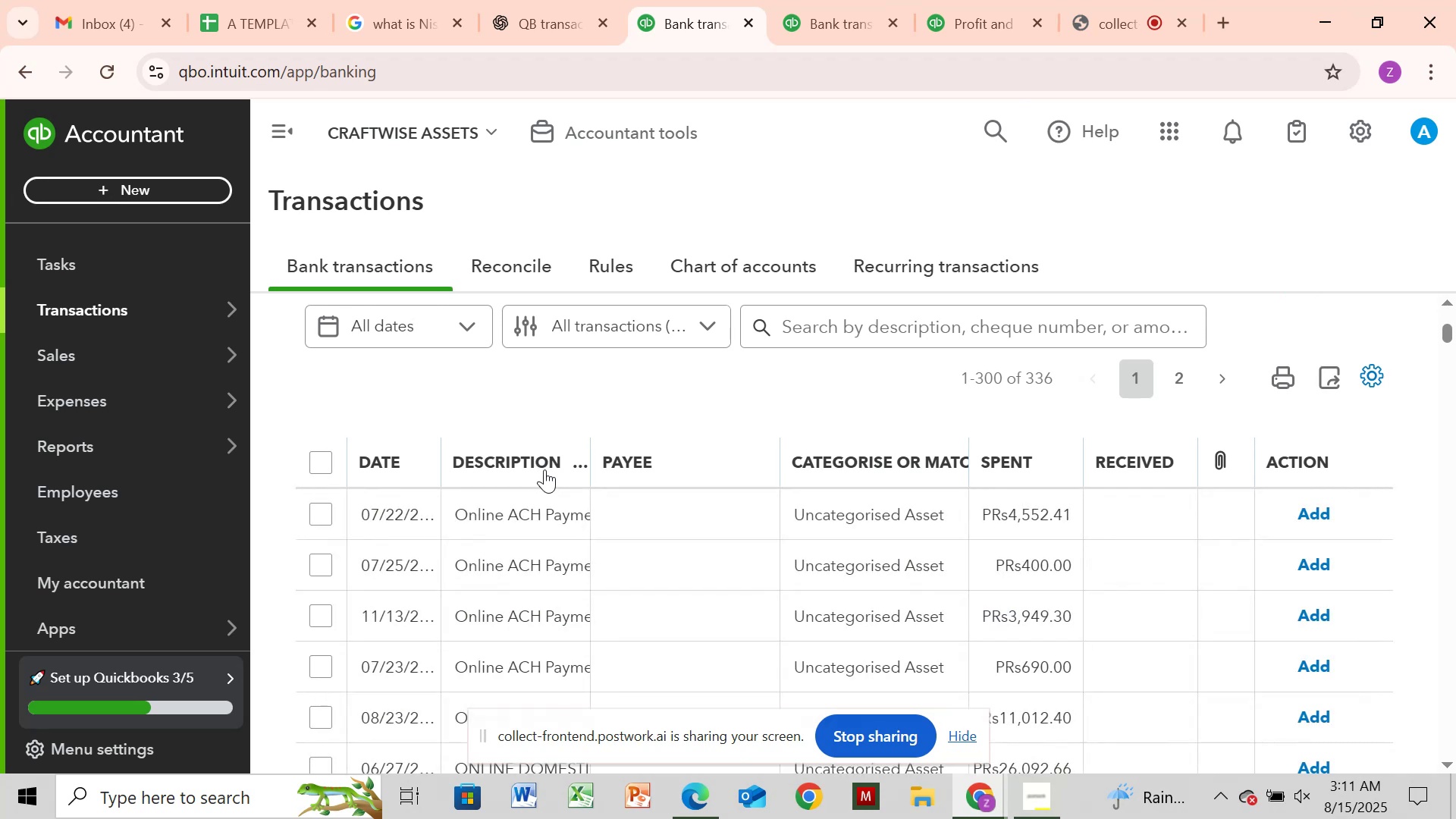 
wait(10.85)
 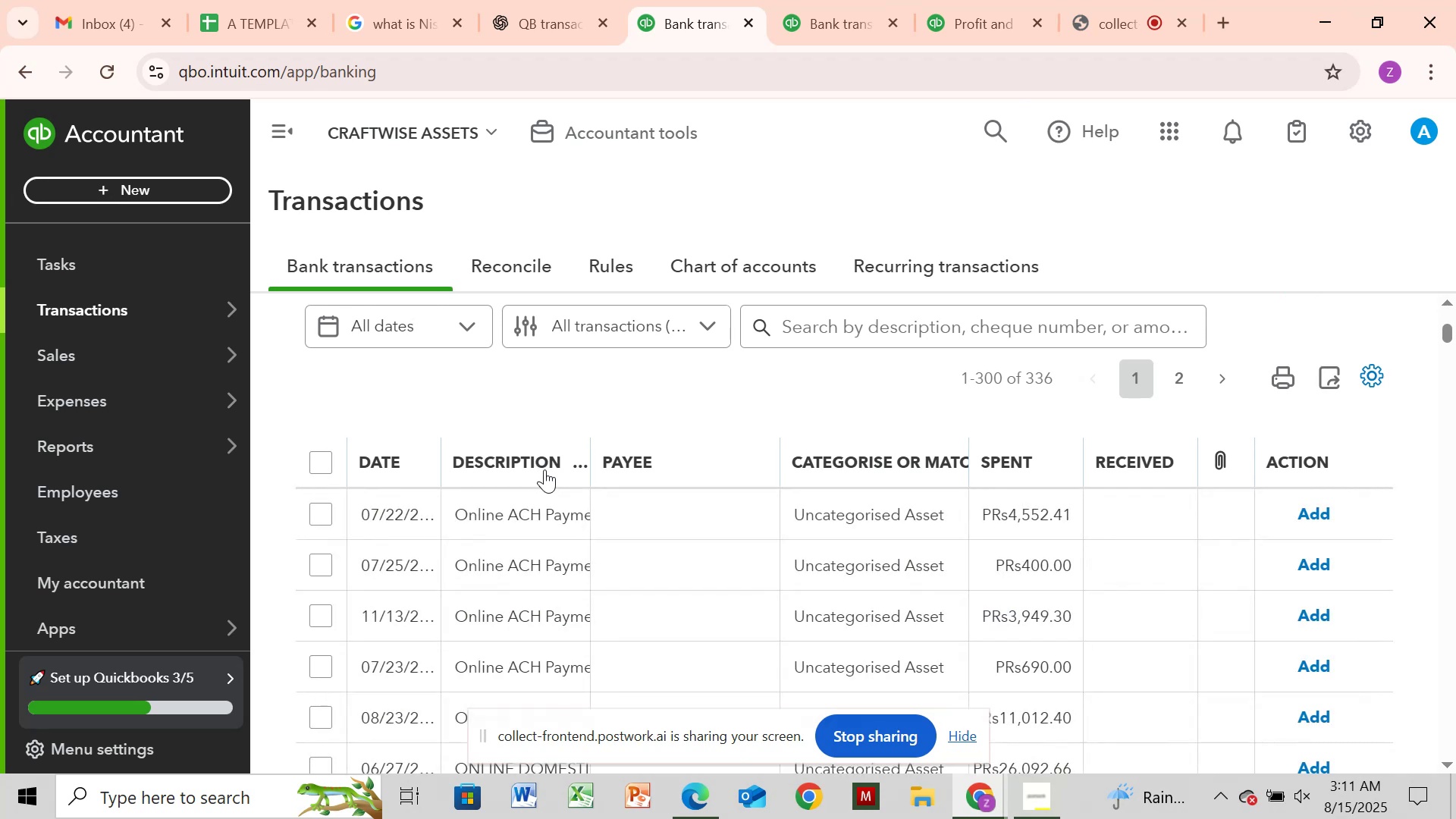 
left_click([551, 502])
 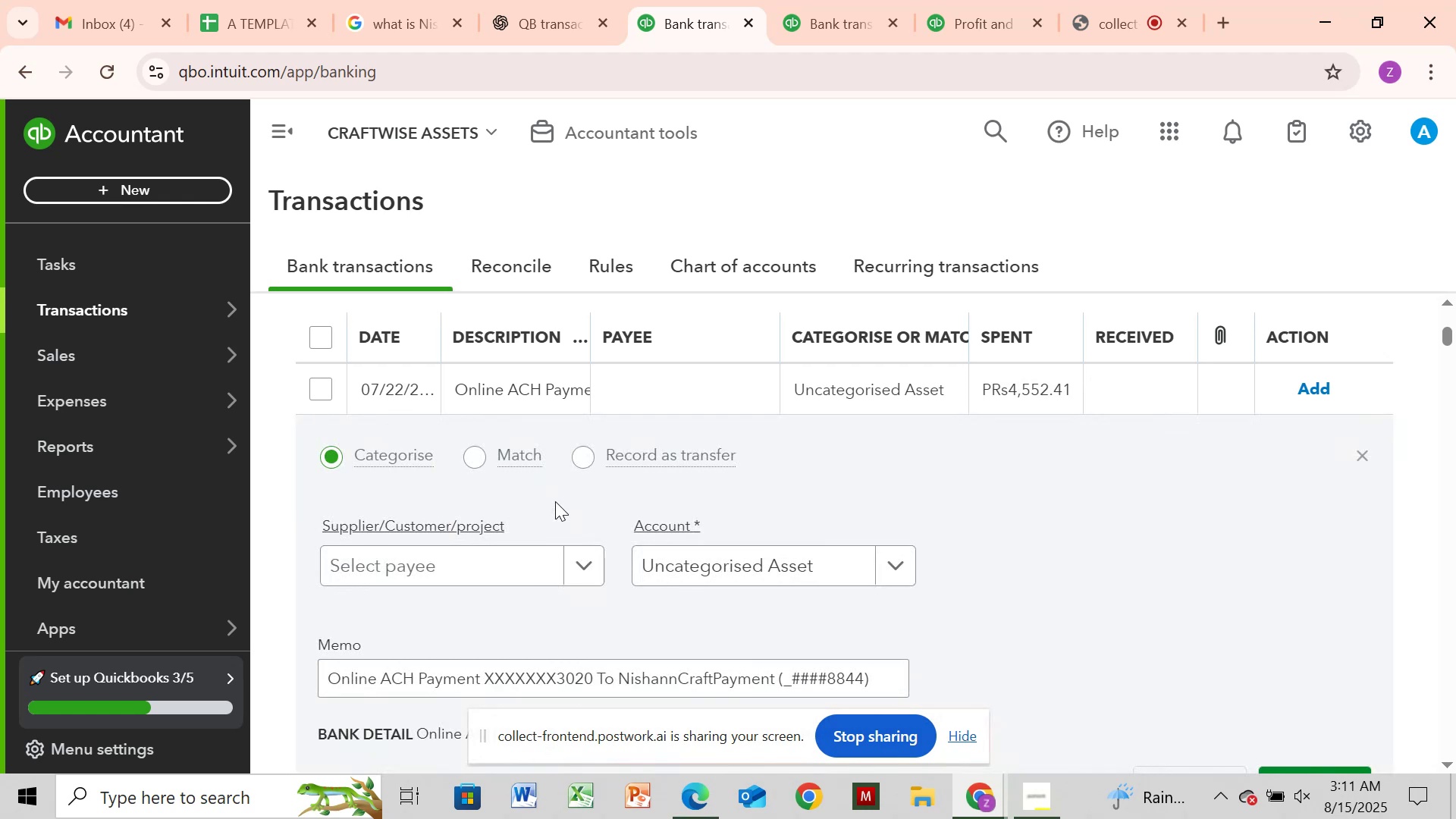 
wait(8.76)
 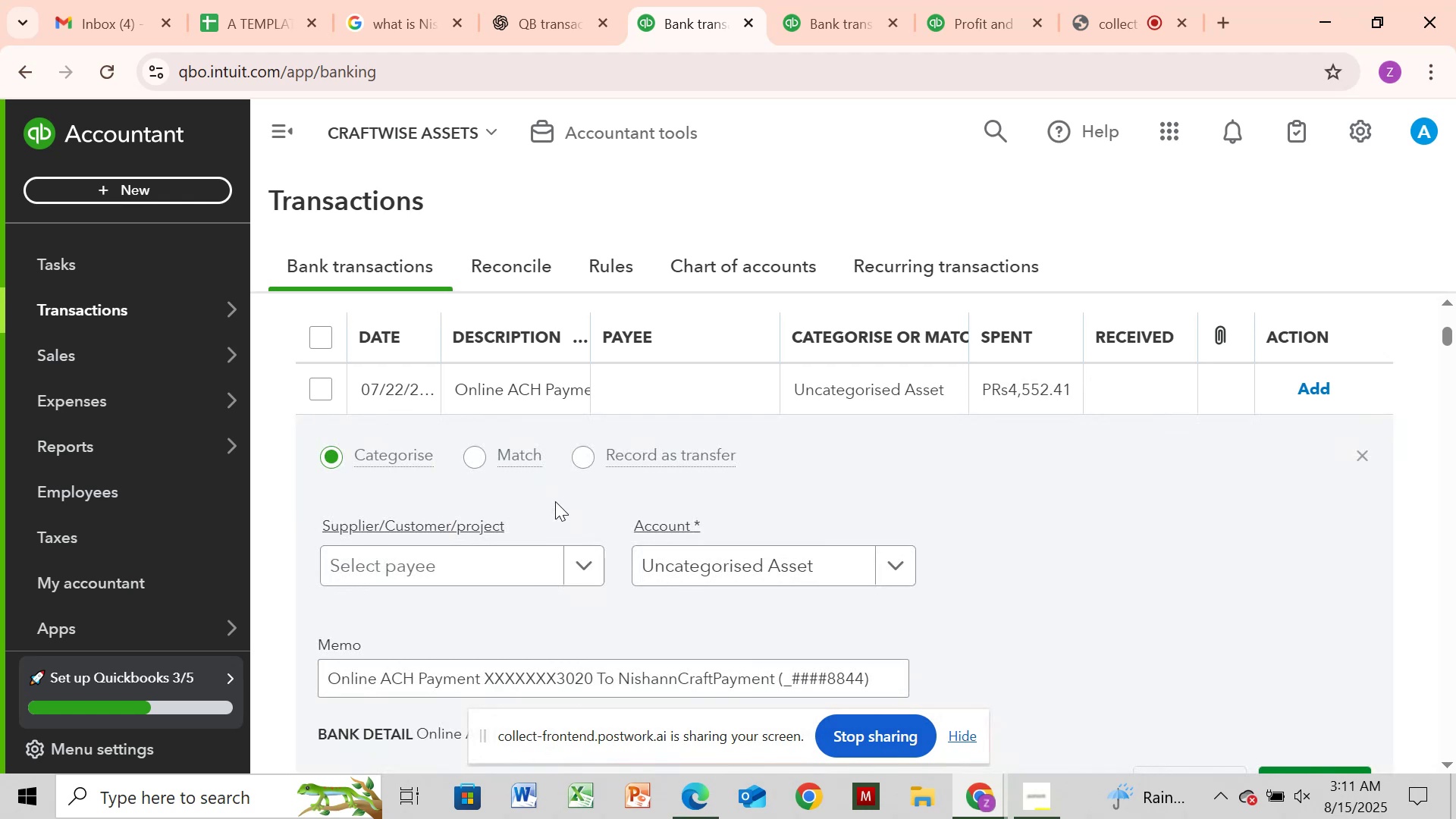 
left_click_drag(start_coordinate=[614, 682], to_coordinate=[774, 686])
 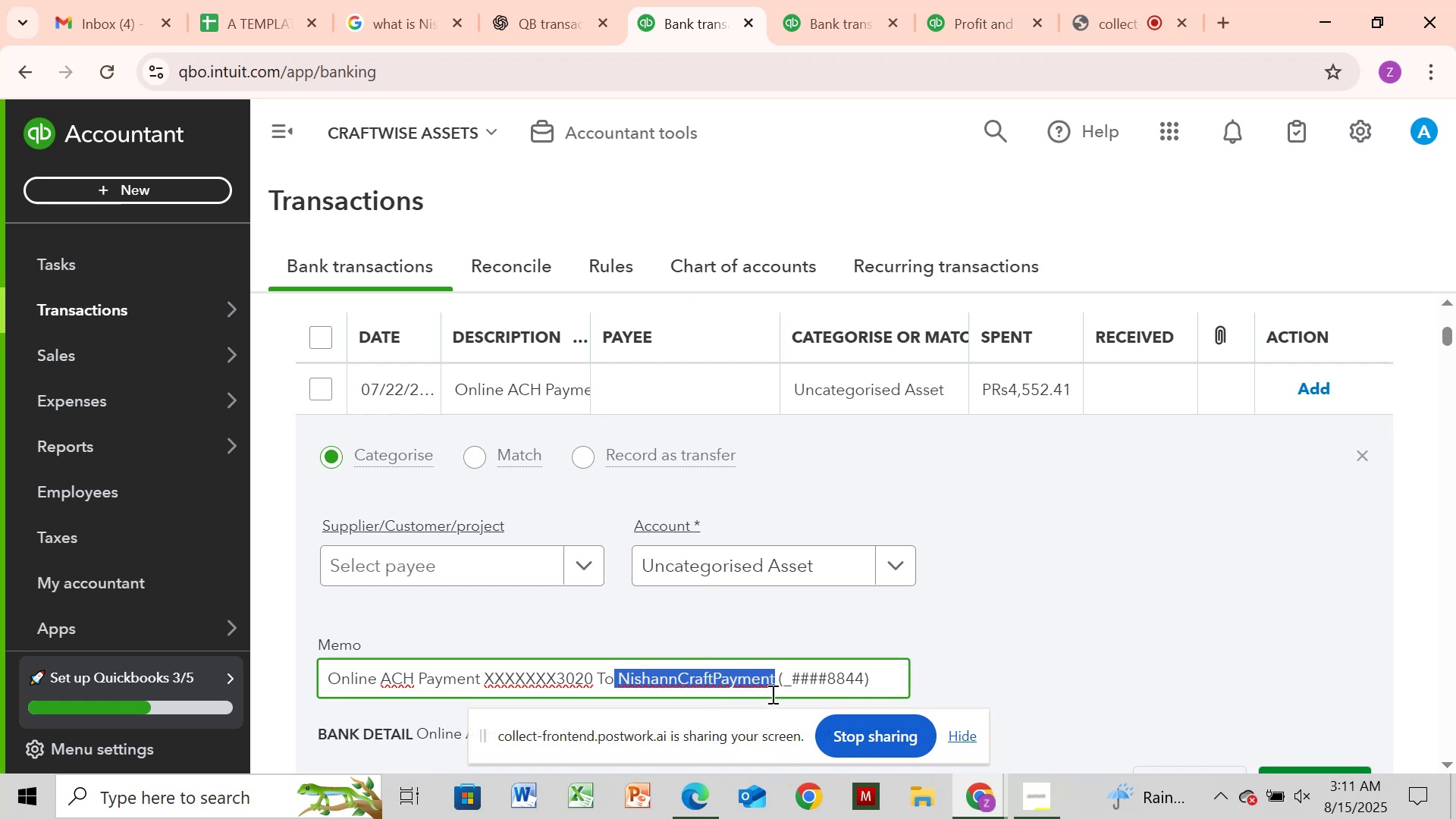 
key(Control+C)
 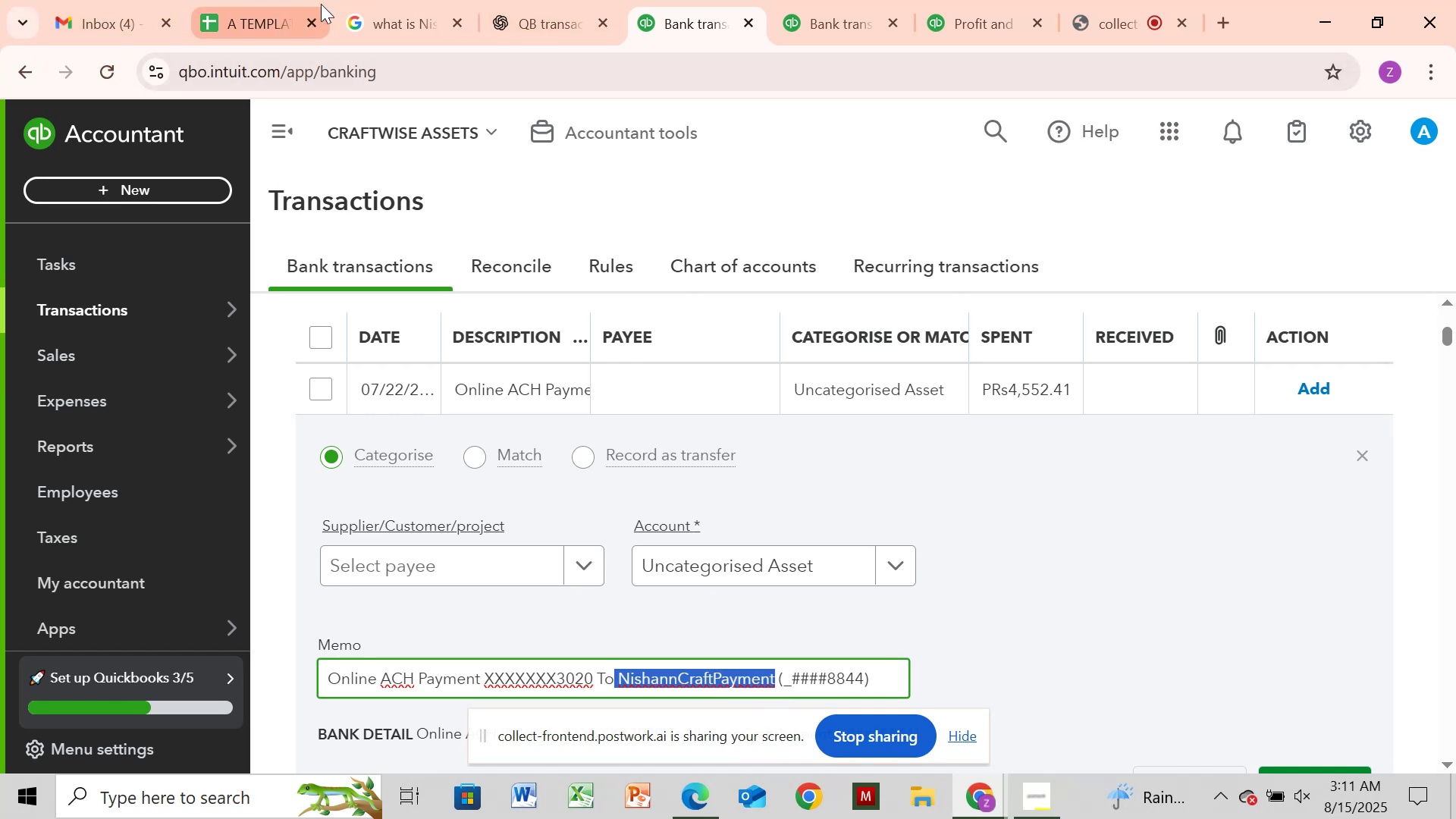 
left_click([380, 11])
 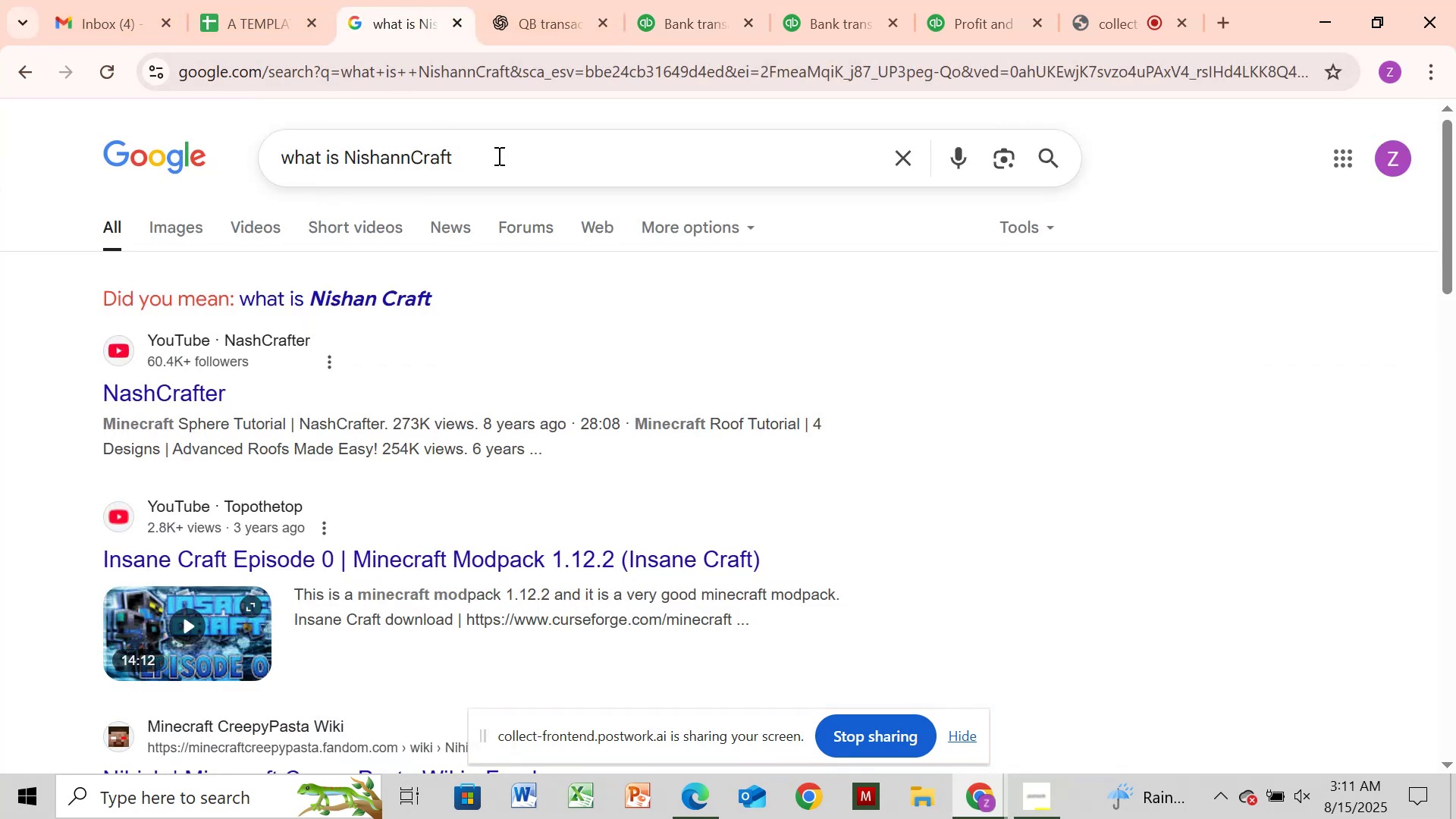 
left_click([497, 155])
 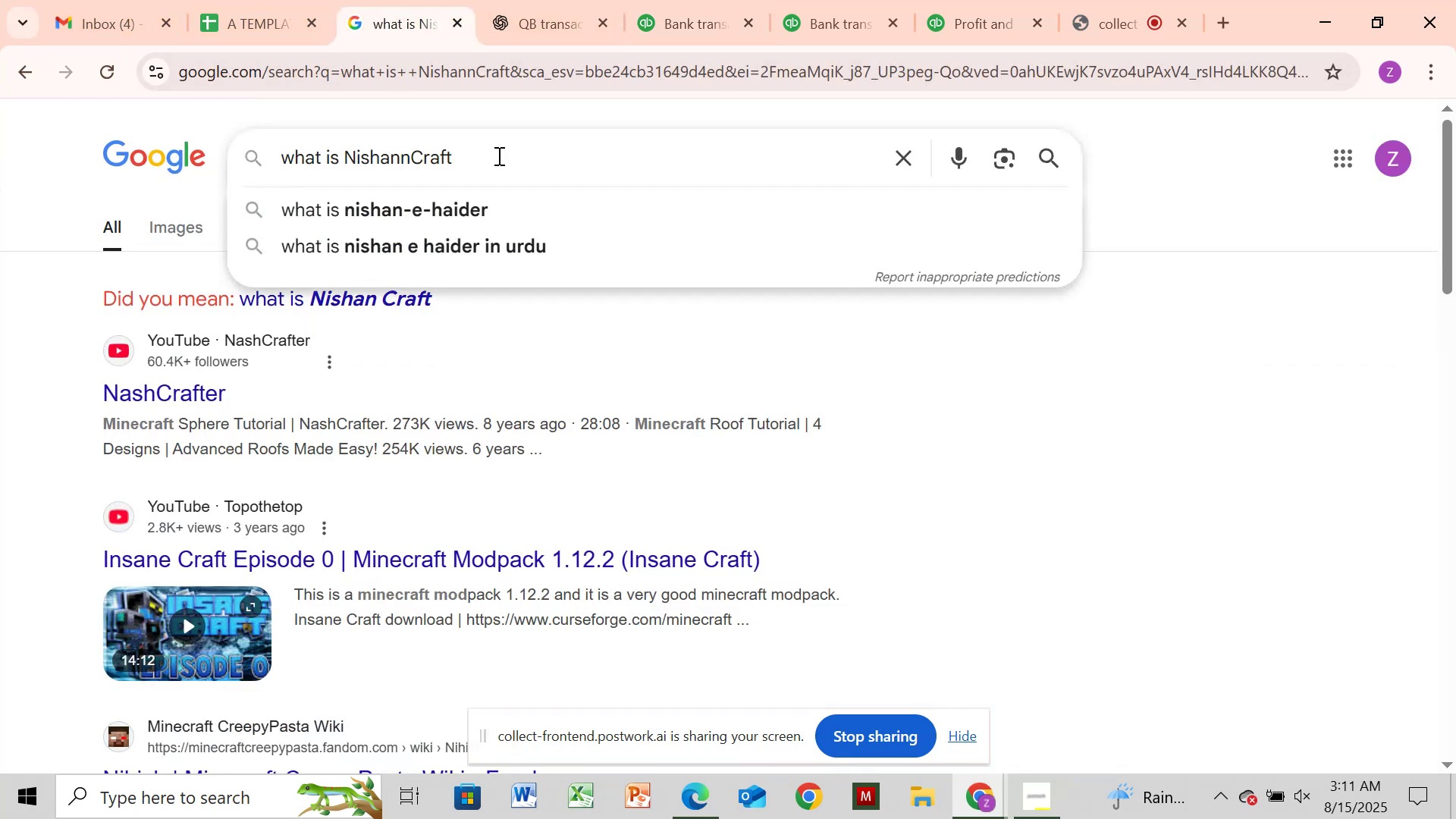 
hold_key(key=Backspace, duration=0.84)
 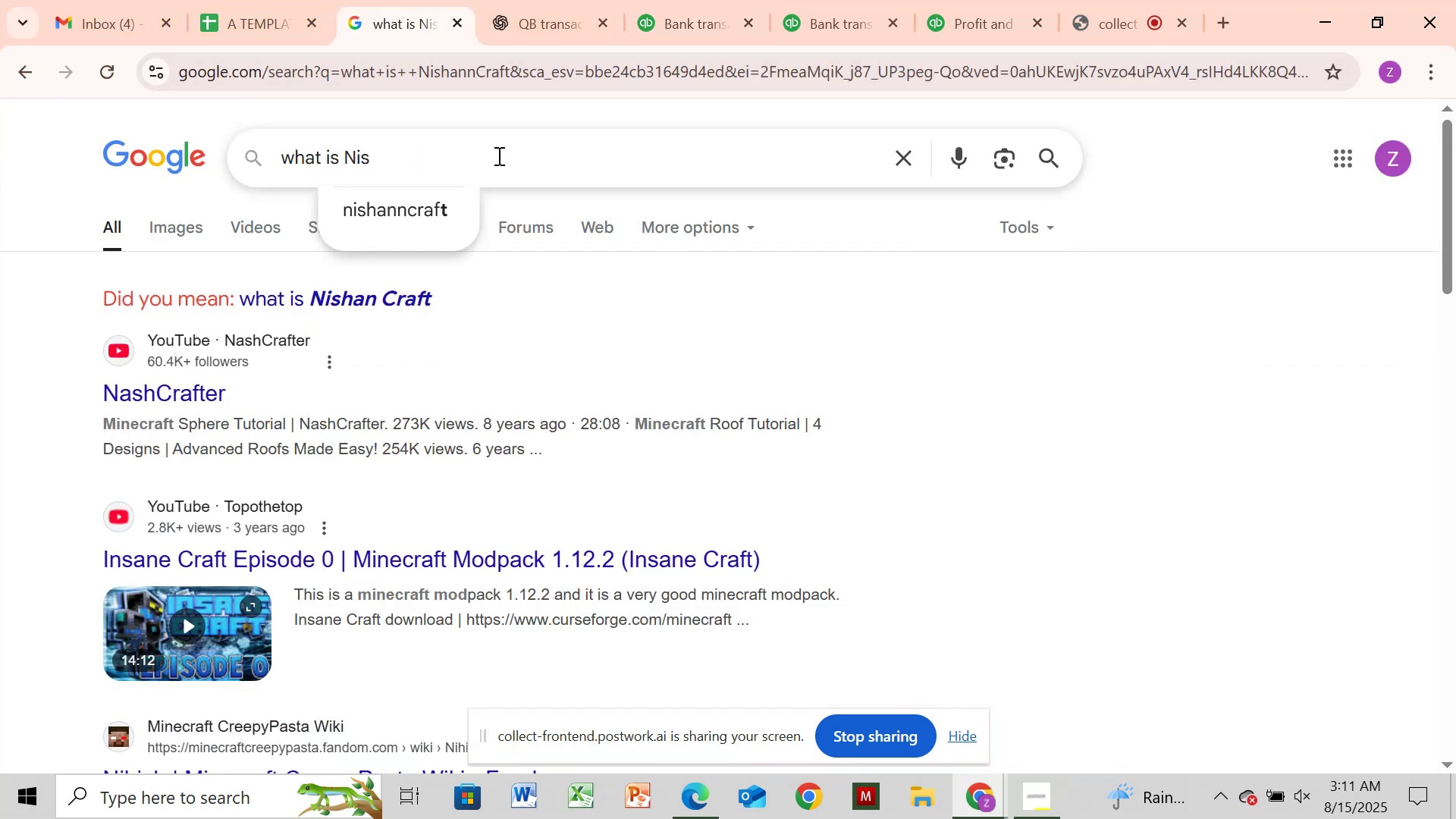 
key(Backspace)
 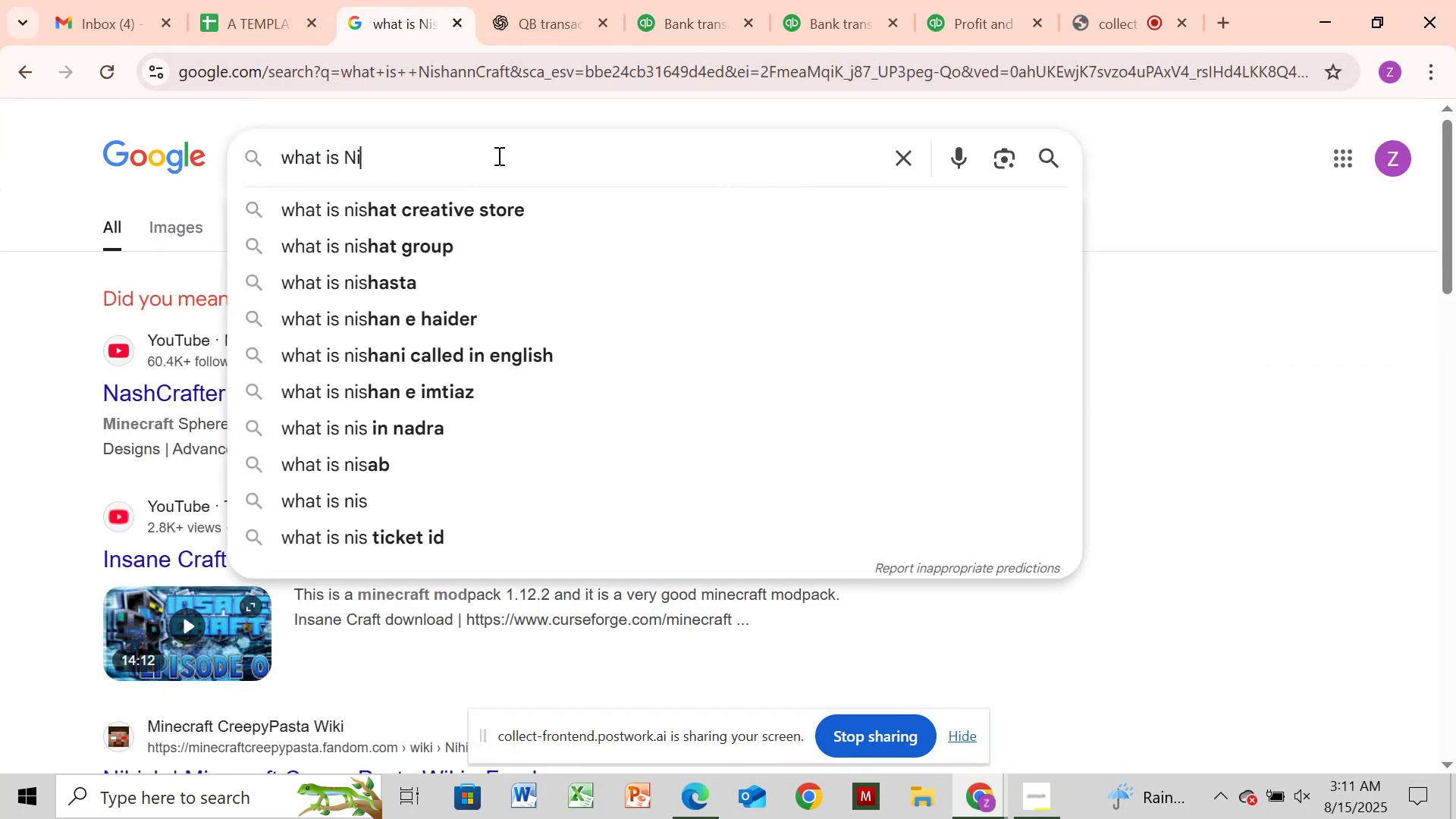 
key(Backspace)
 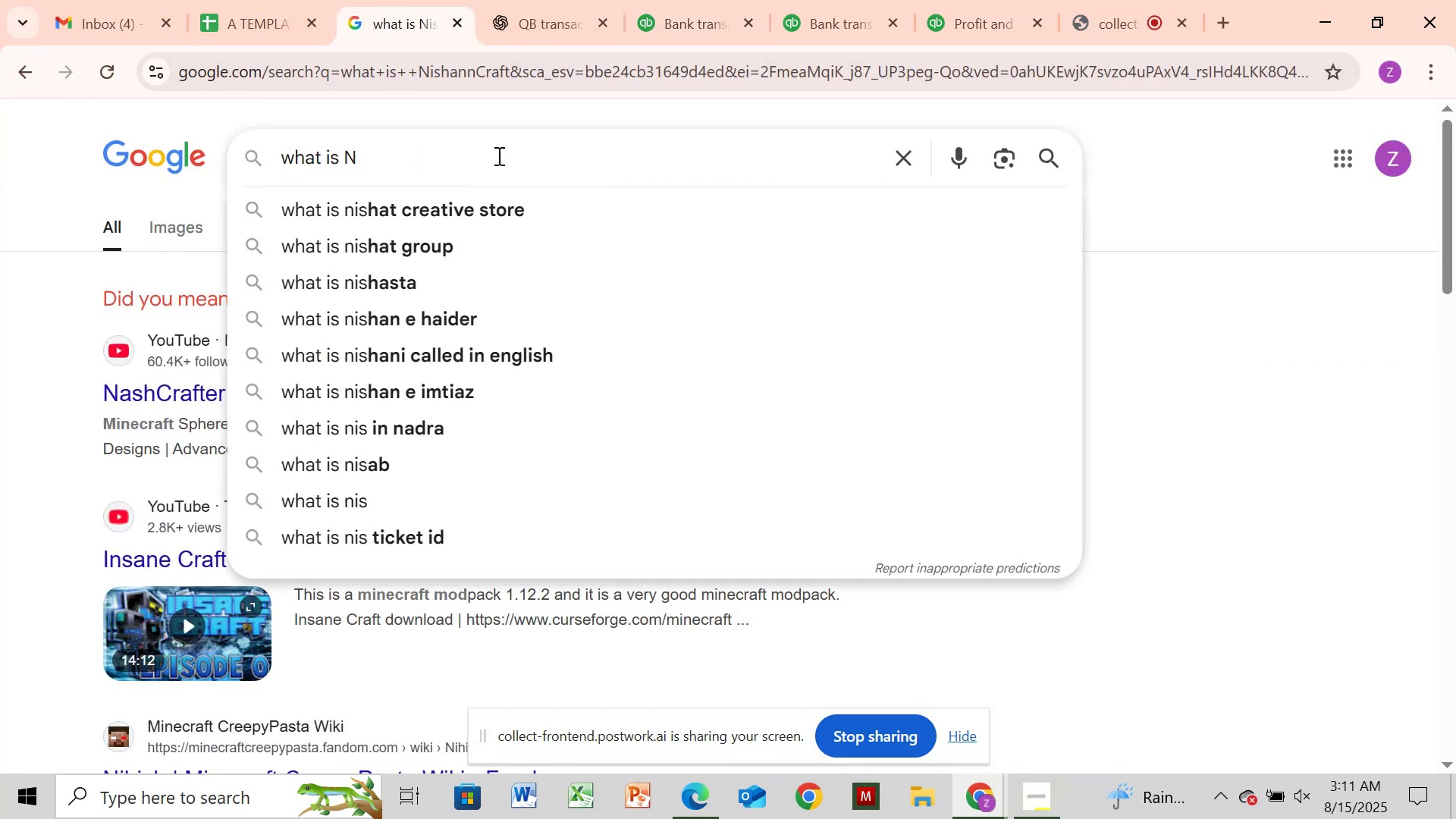 
key(Backspace)
 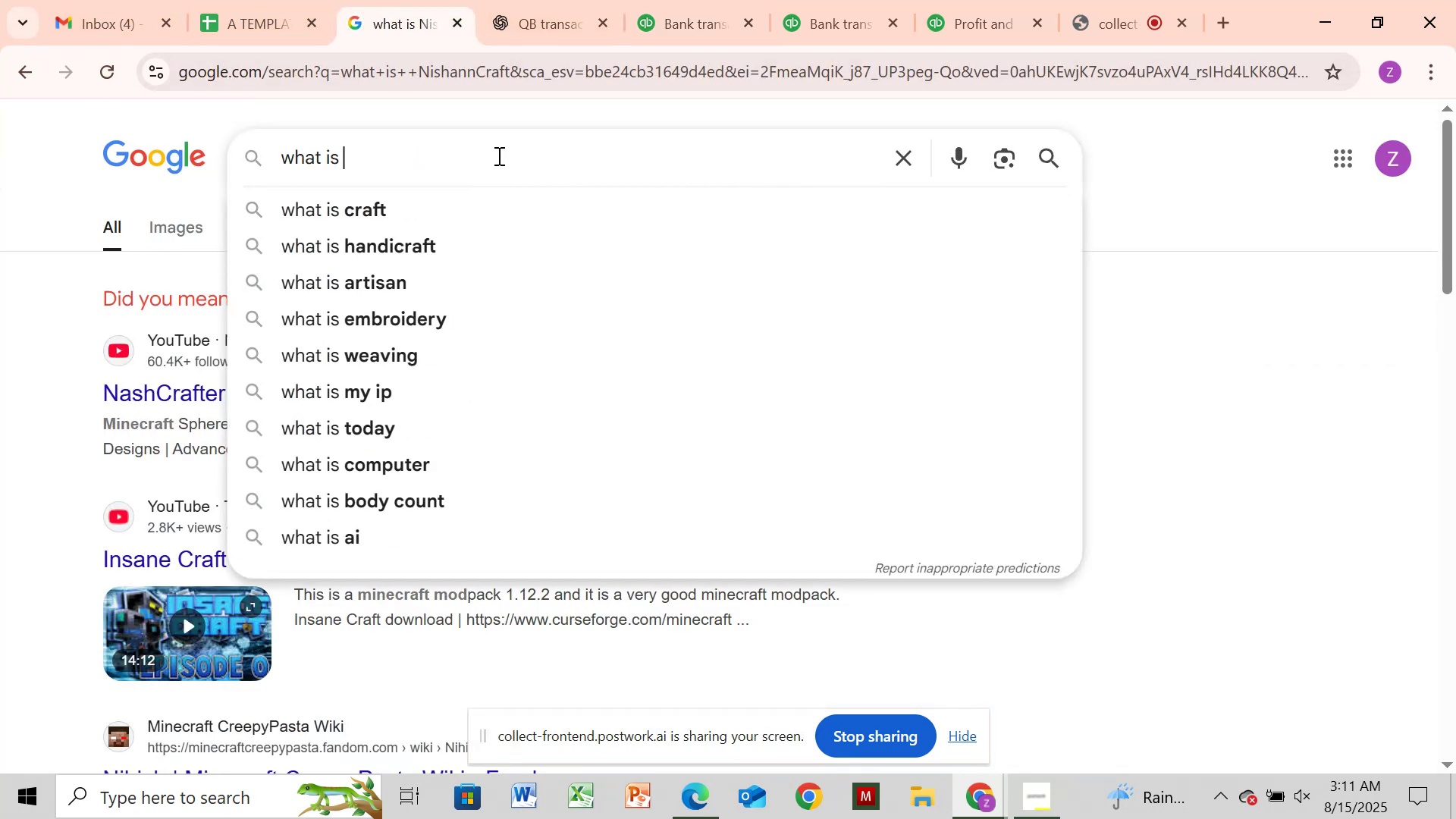 
key(Control+V)
 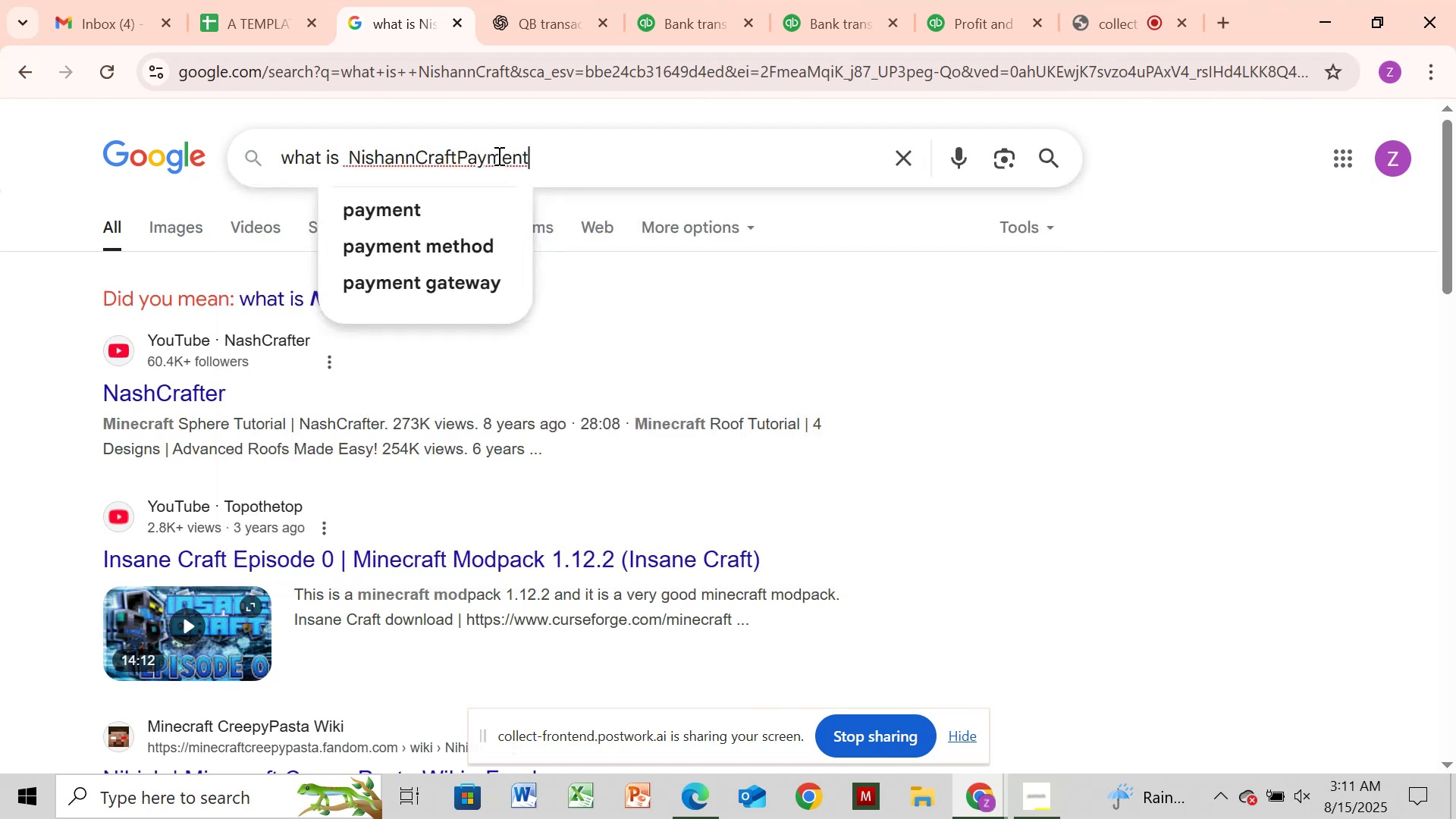 
key(Enter)
 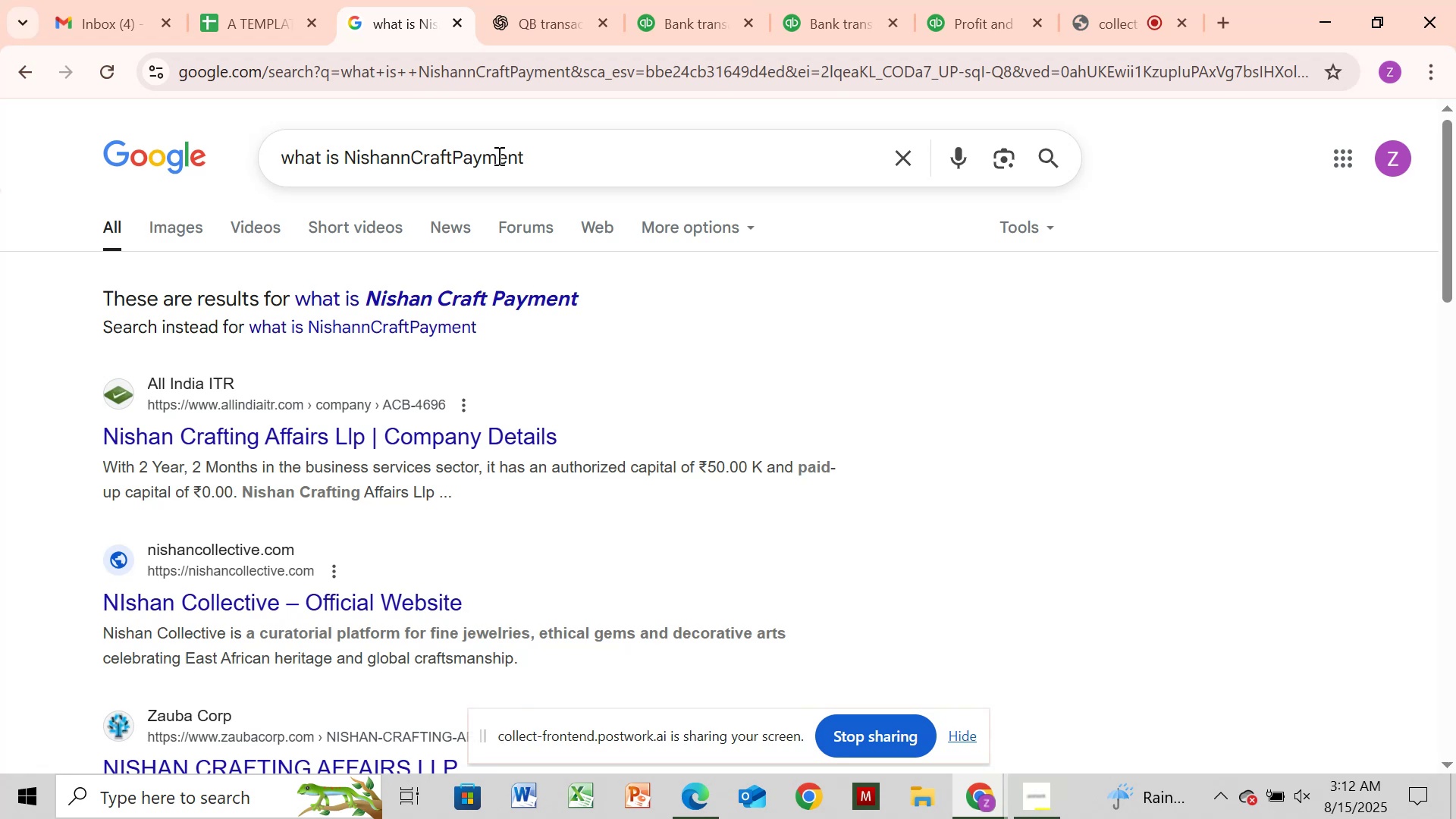 
wait(24.22)
 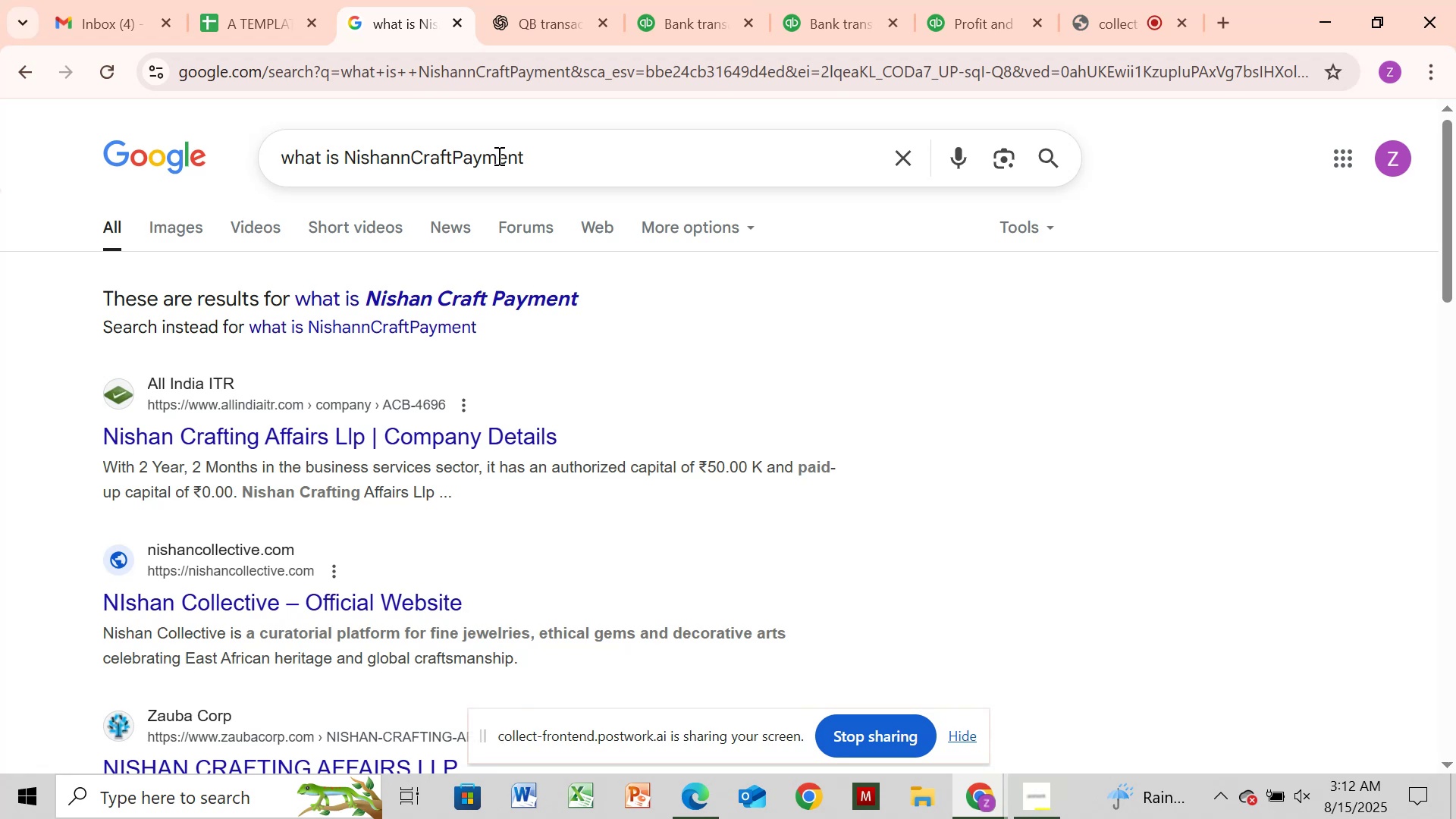 
left_click_drag(start_coordinate=[1451, 205], to_coordinate=[1376, 240])
 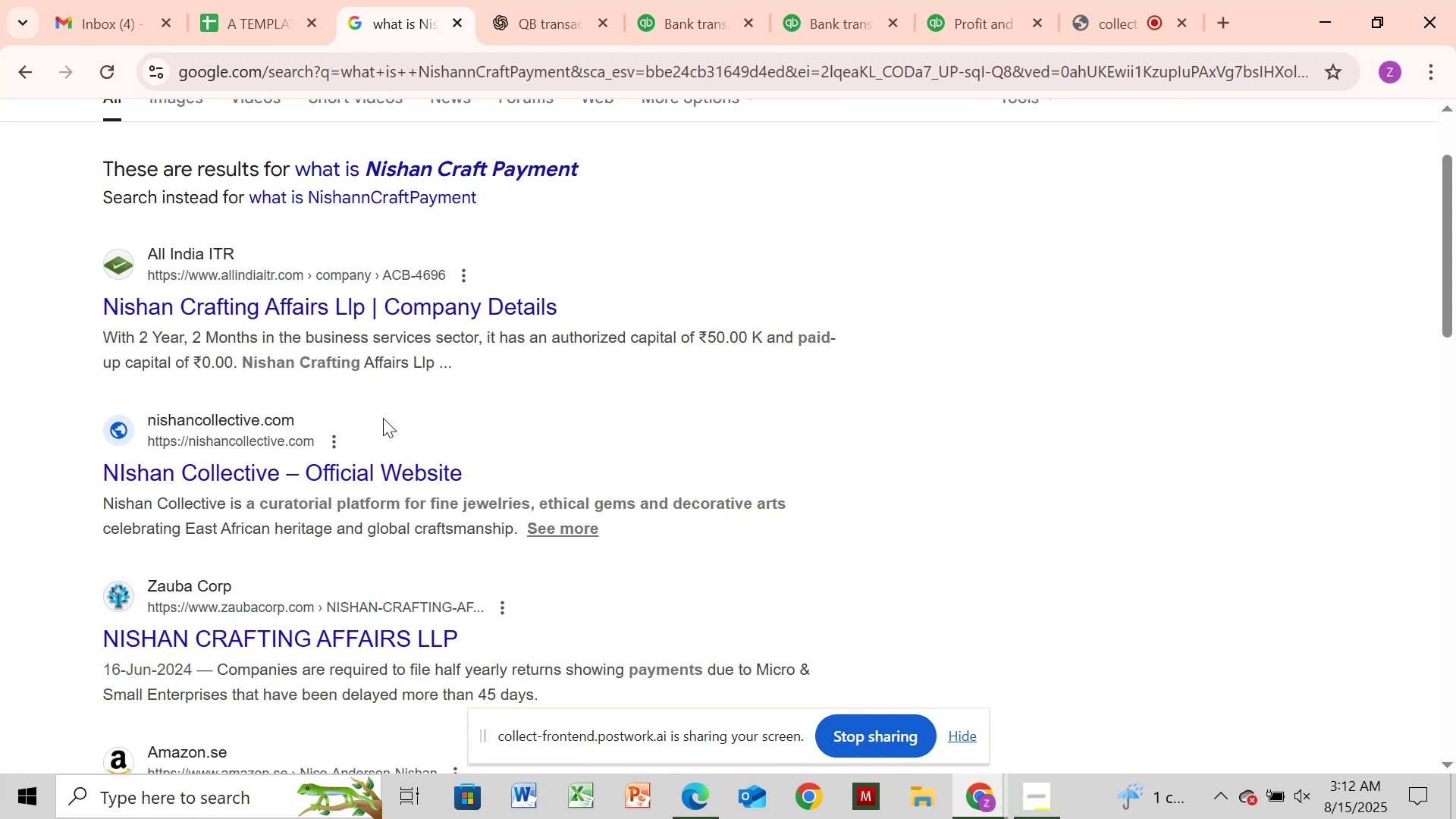 
wait(8.82)
 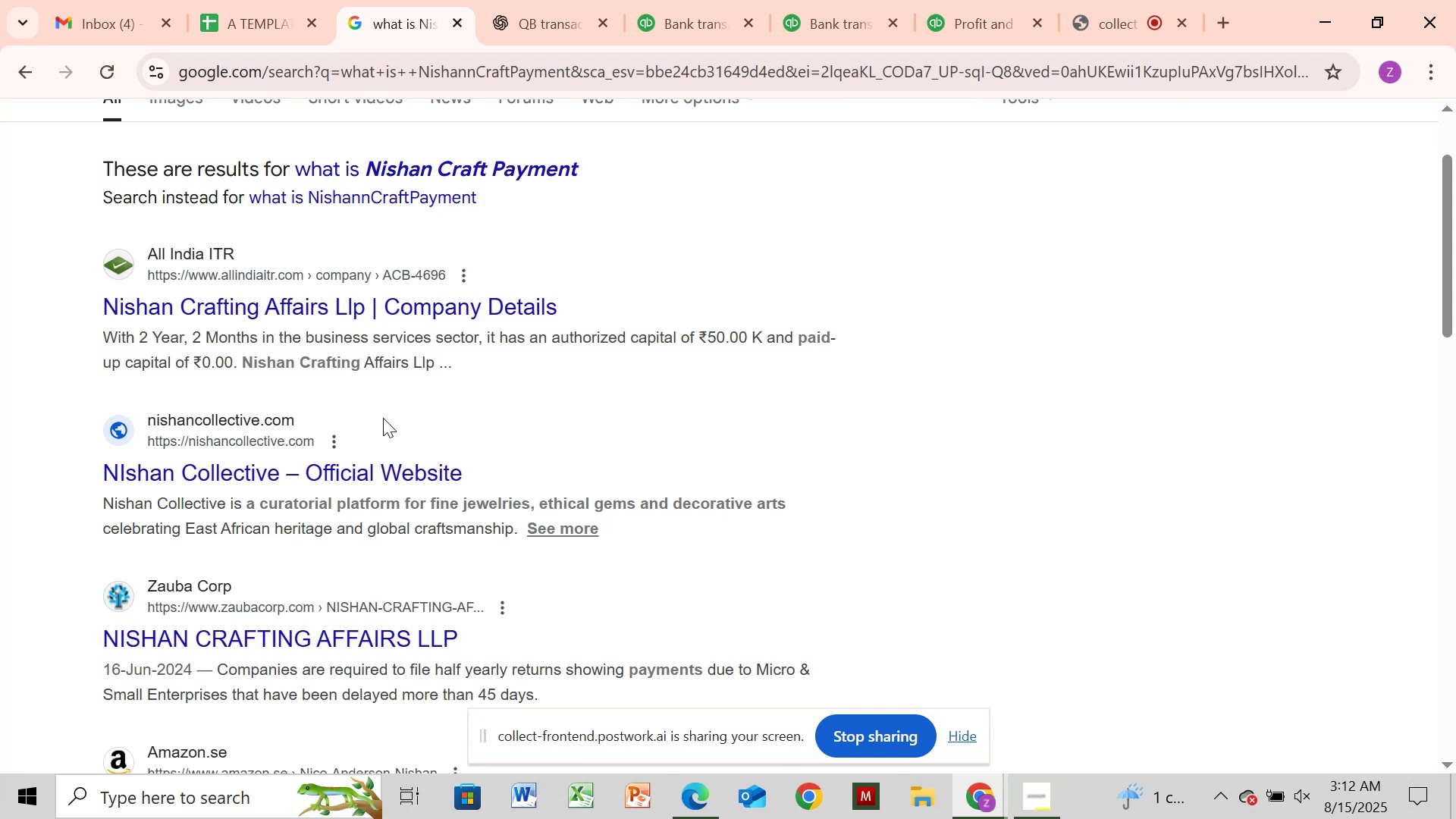 
left_click([565, 1])
 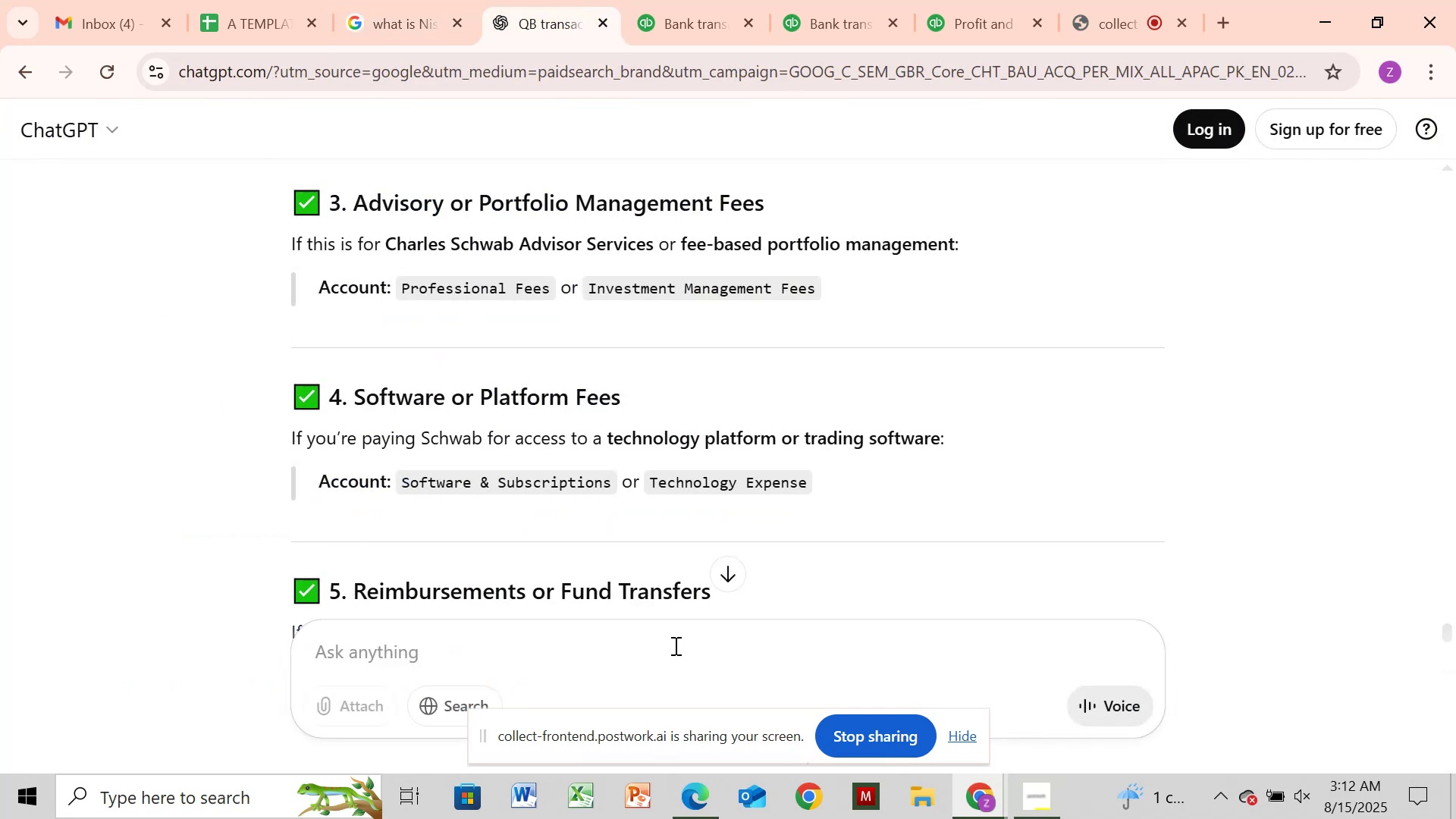 
left_click([673, 645])
 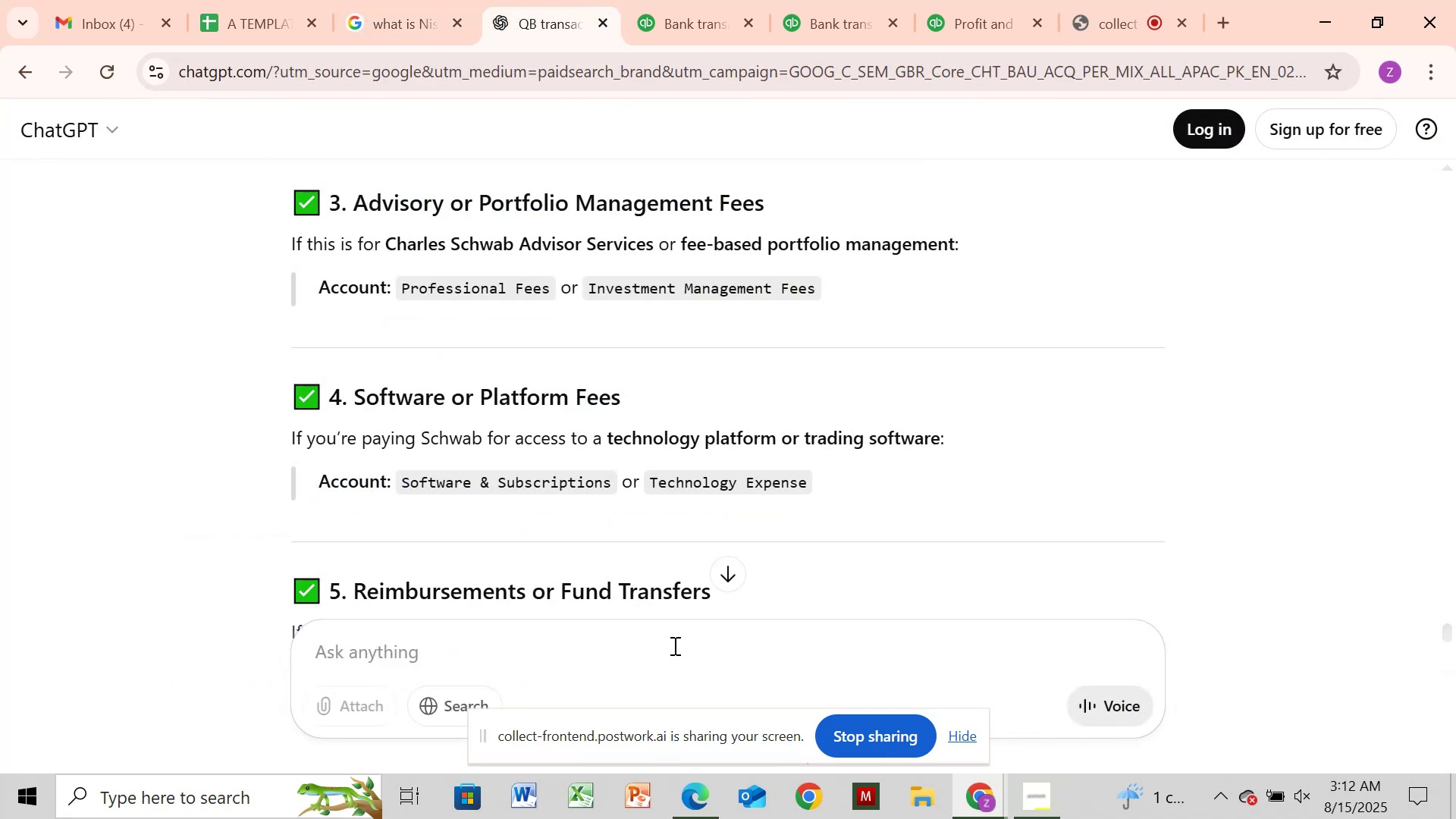 
type(WHA)
 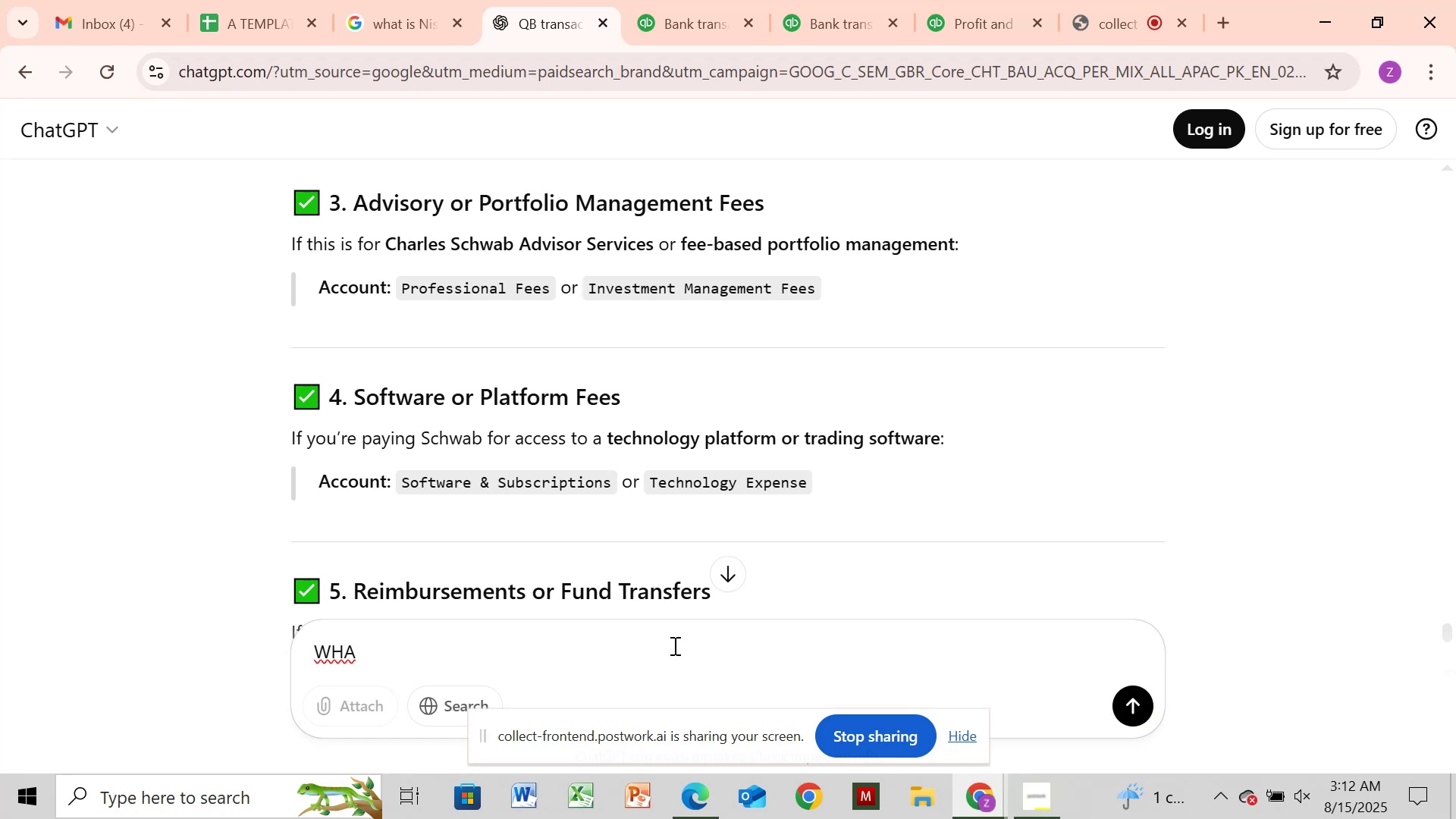 
hold_key(key=Backspace, duration=0.91)
 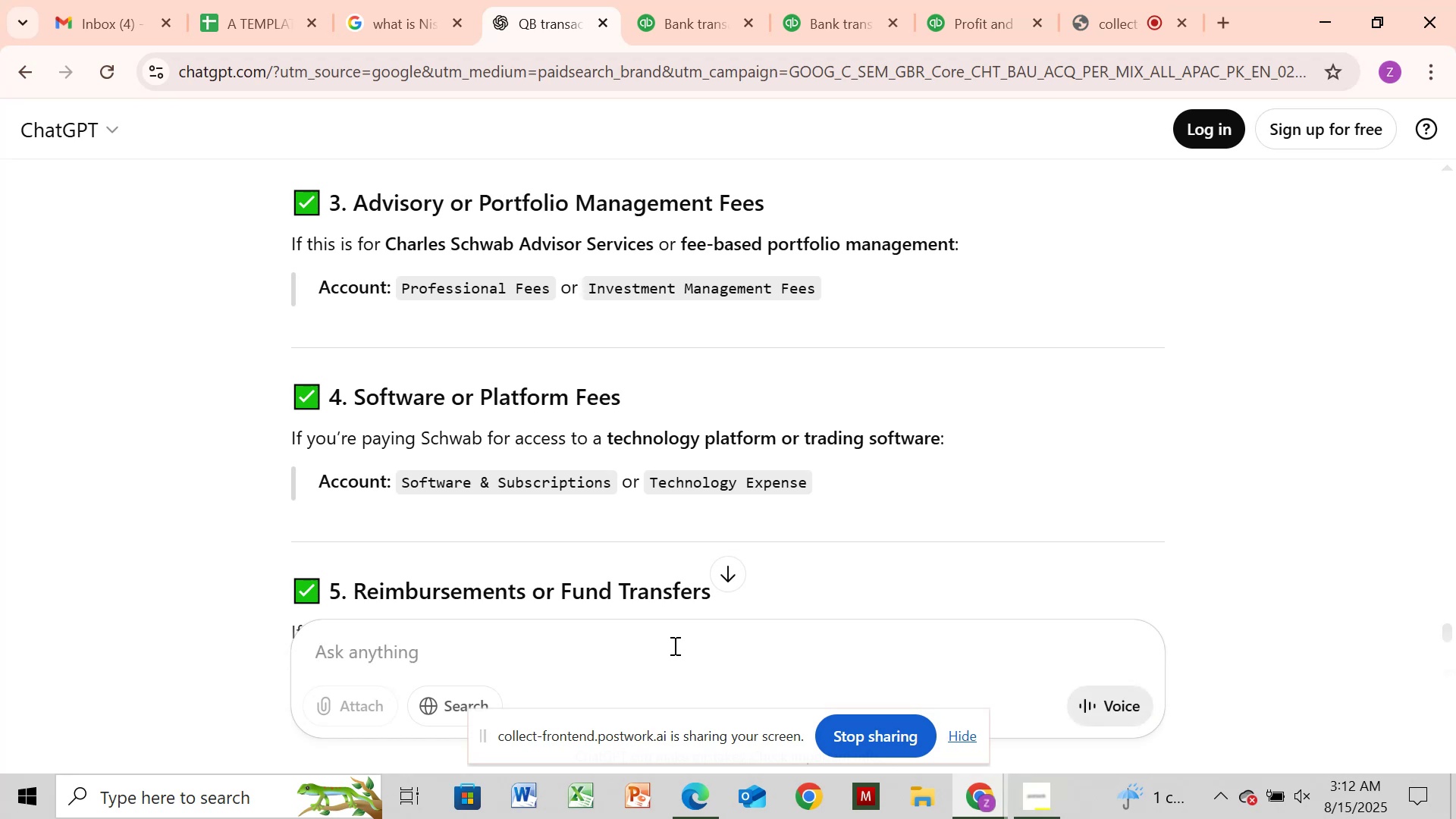 
type(IN WHAT ACCOUNT WILL TRANSACTION FALL :)
 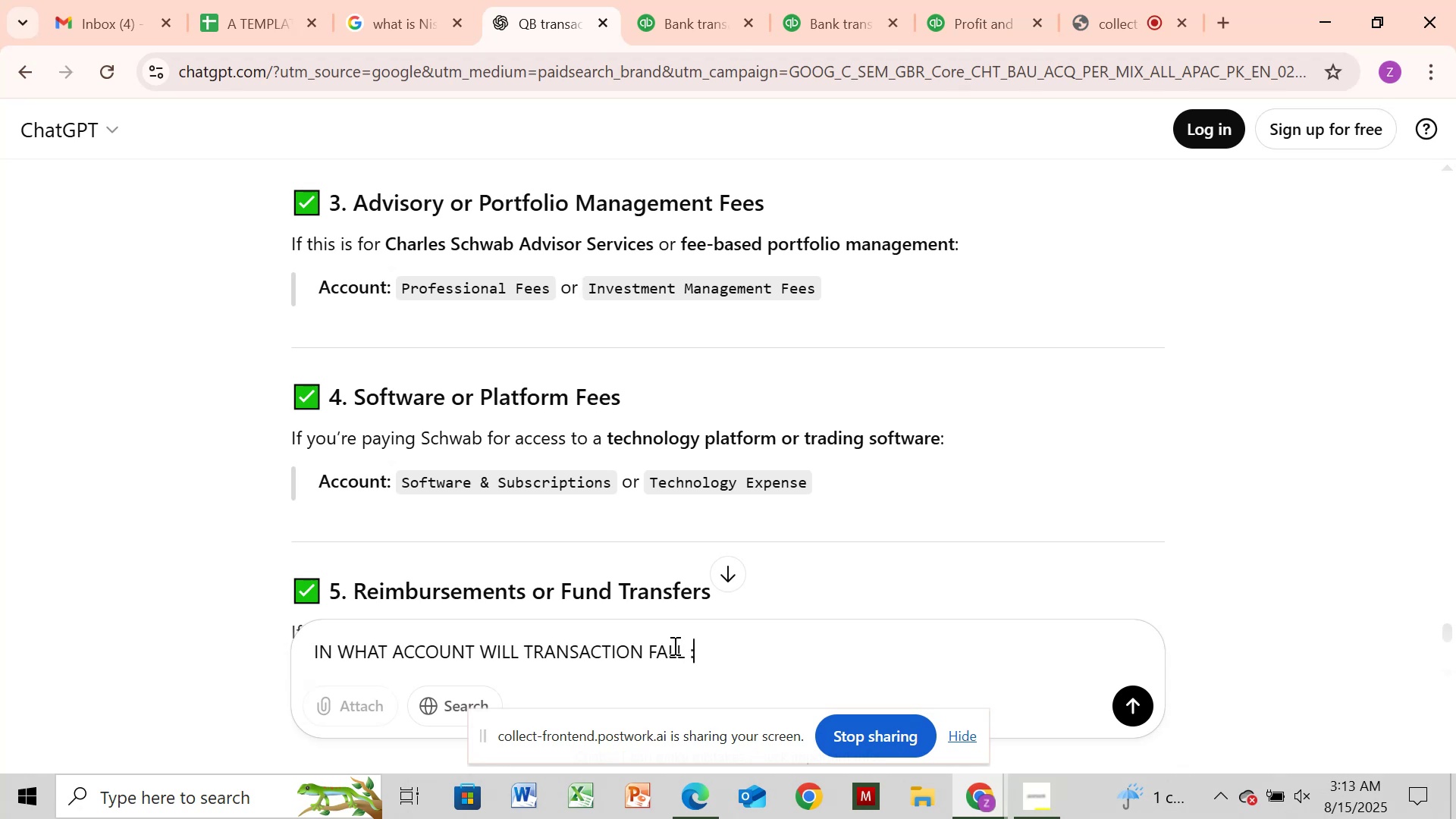 
key(Control+V)
 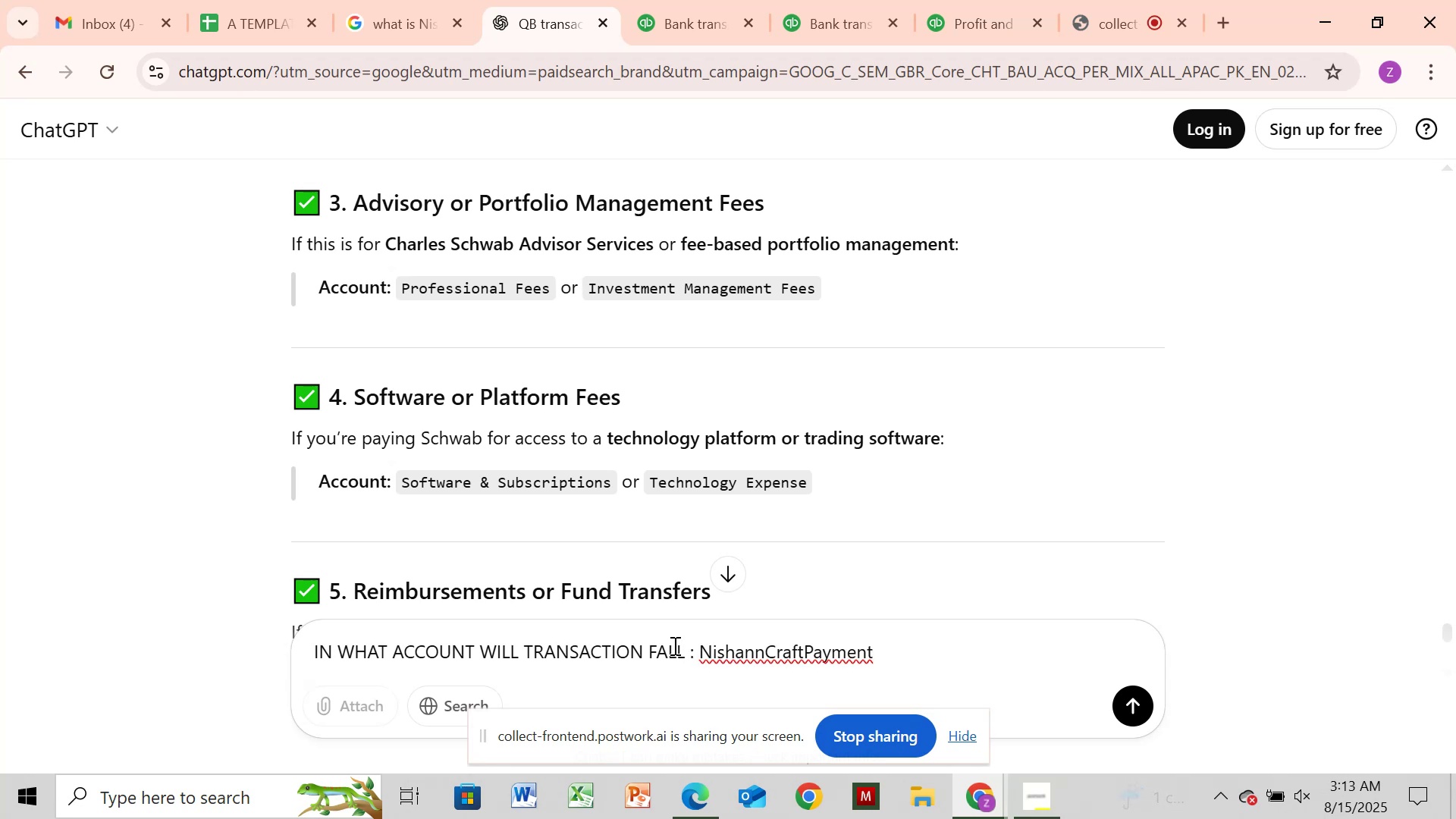 
hold_key(key=ArrowLeft, duration=0.76)
 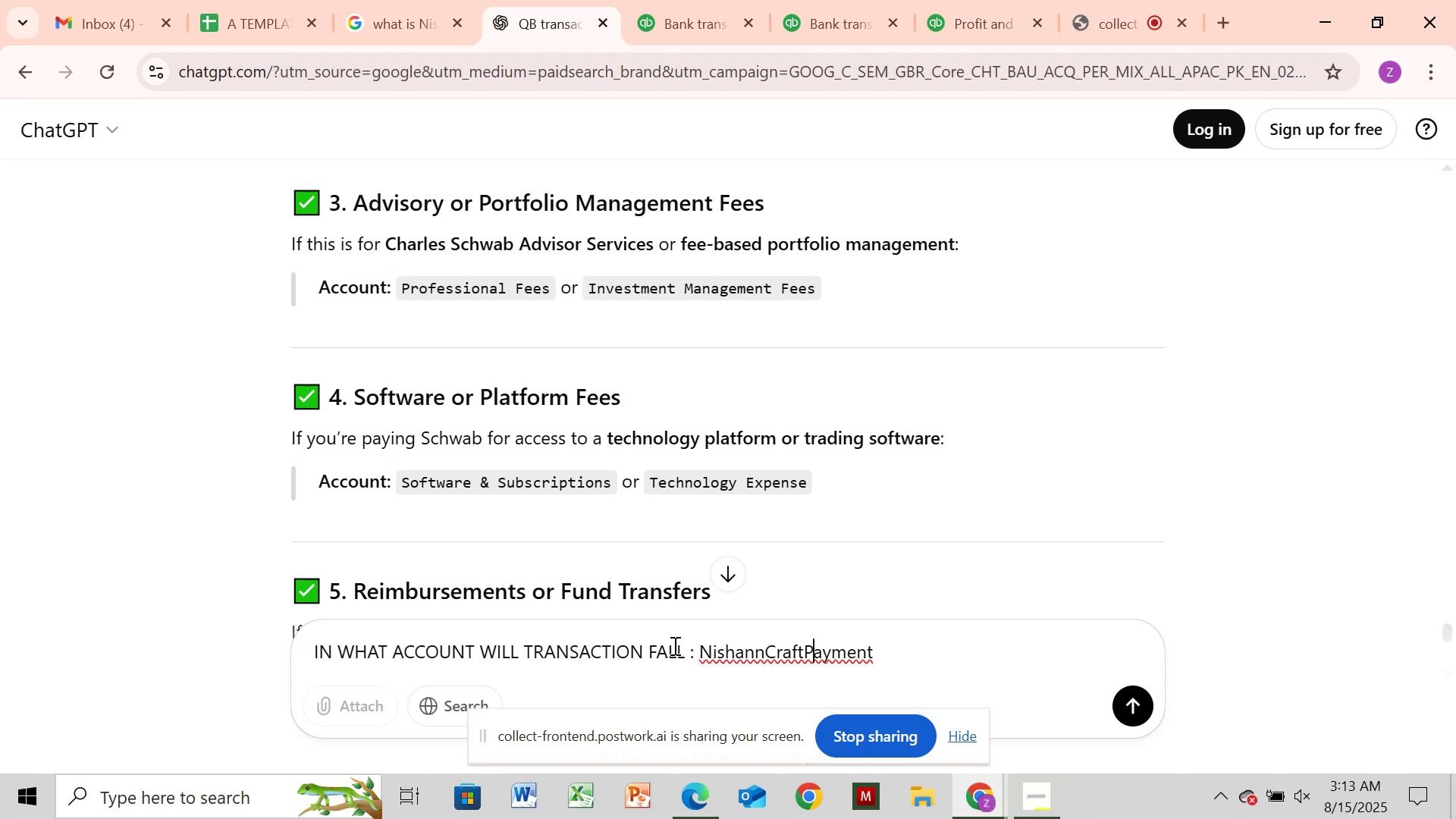 
hold_key(key=ArrowLeft, duration=1.52)
 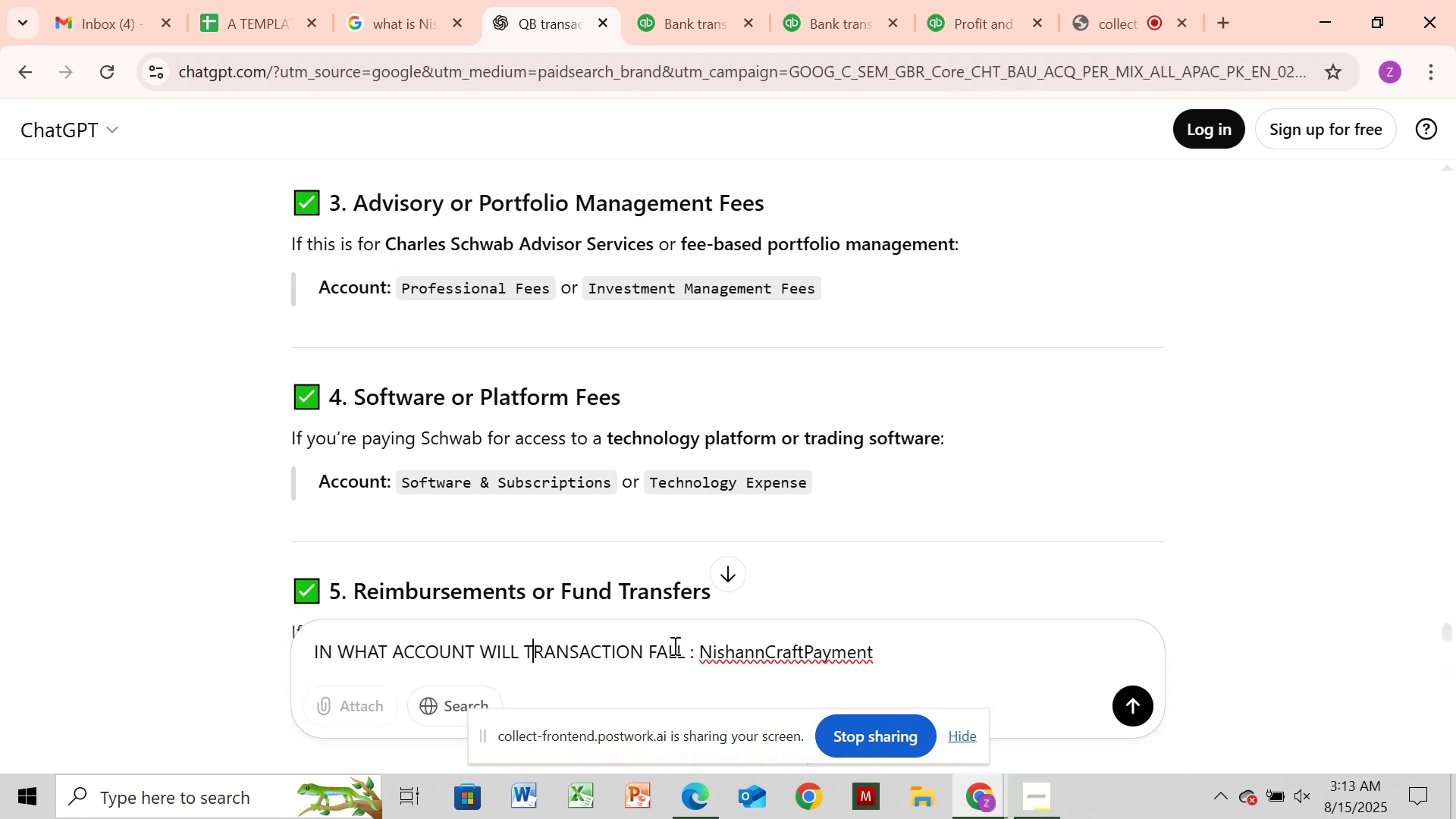 
key(ArrowLeft)
 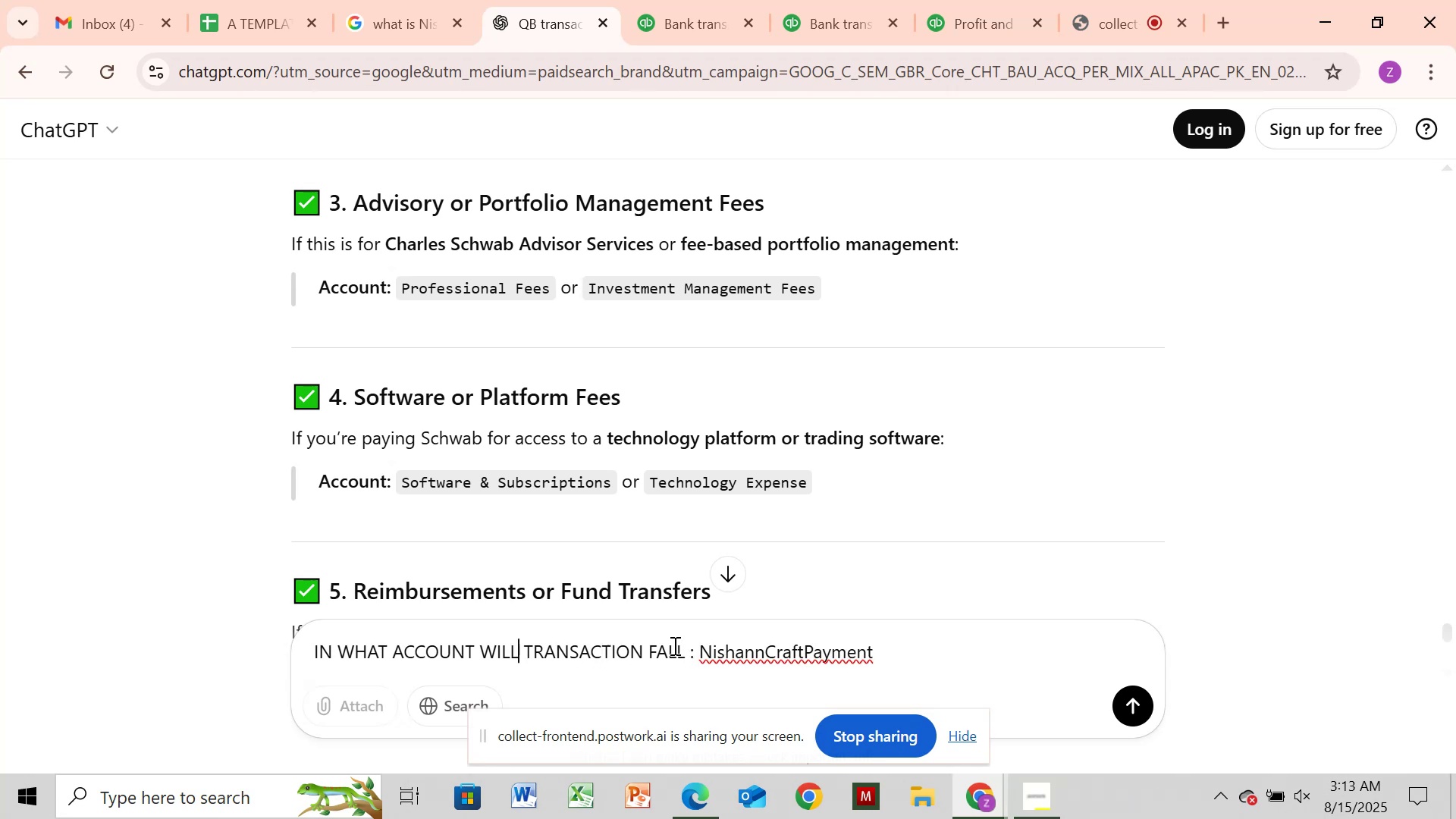 
key(ArrowLeft)
 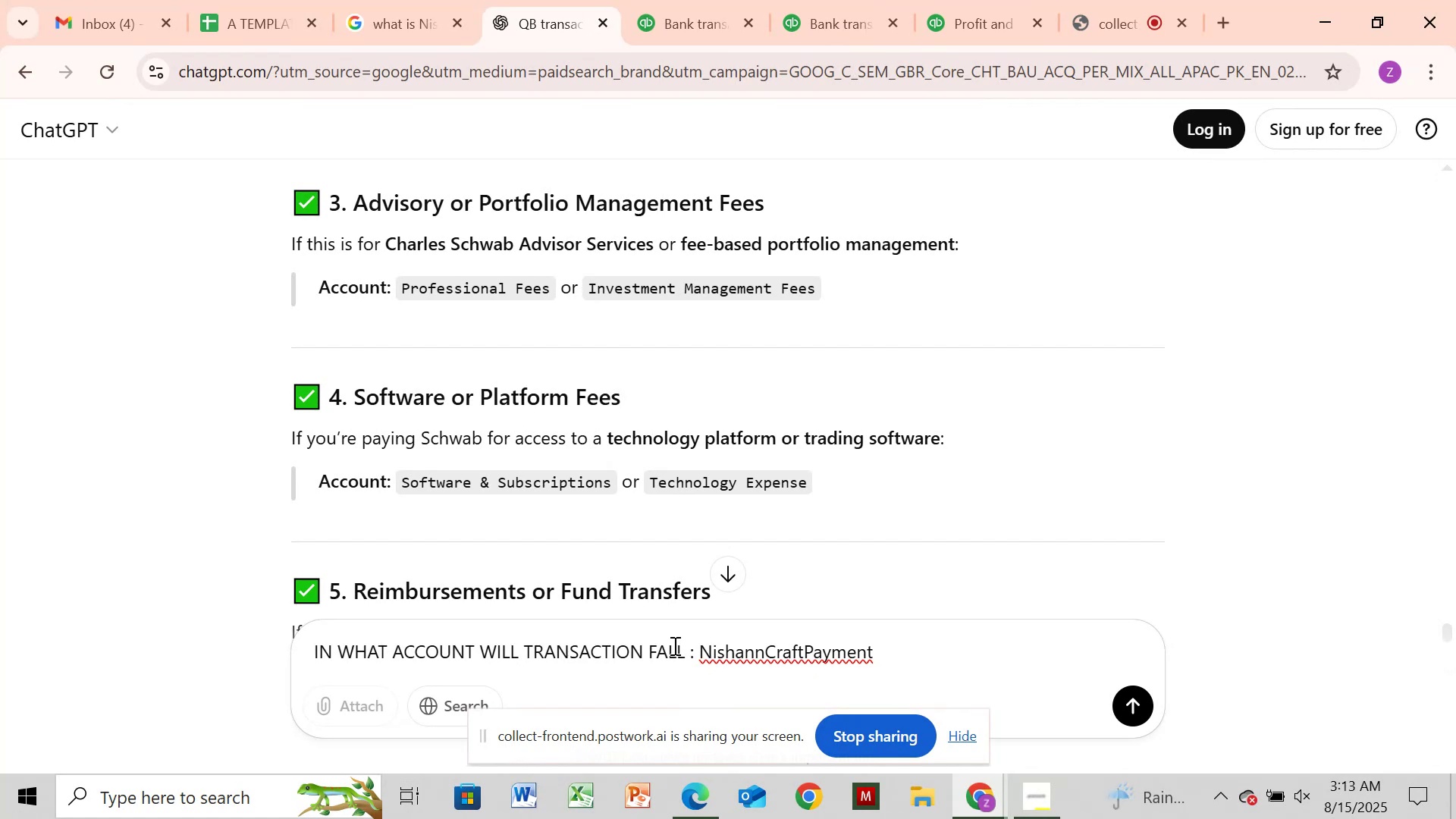 
key(ArrowRight)
 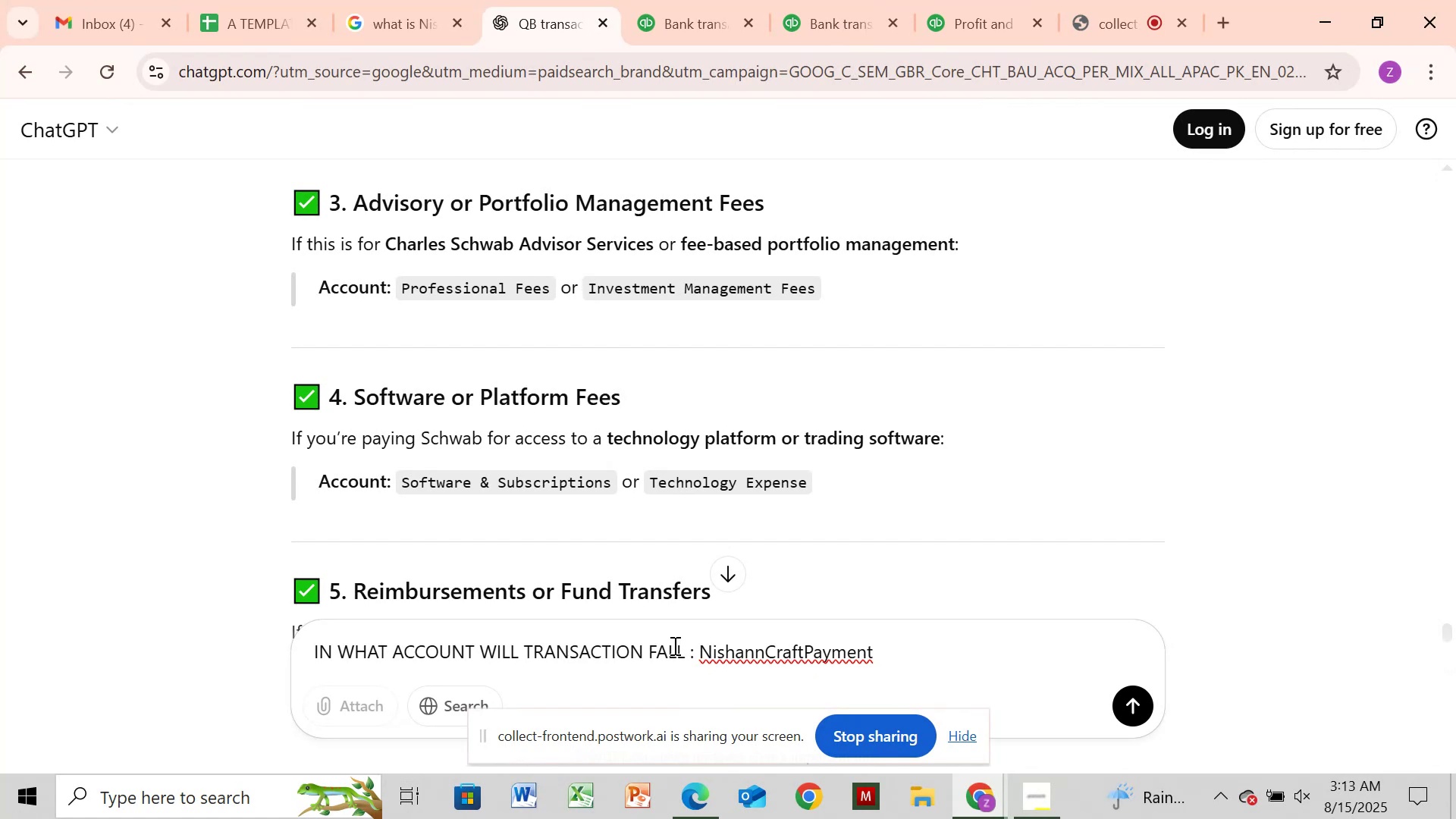 
type( EXPENSE)
 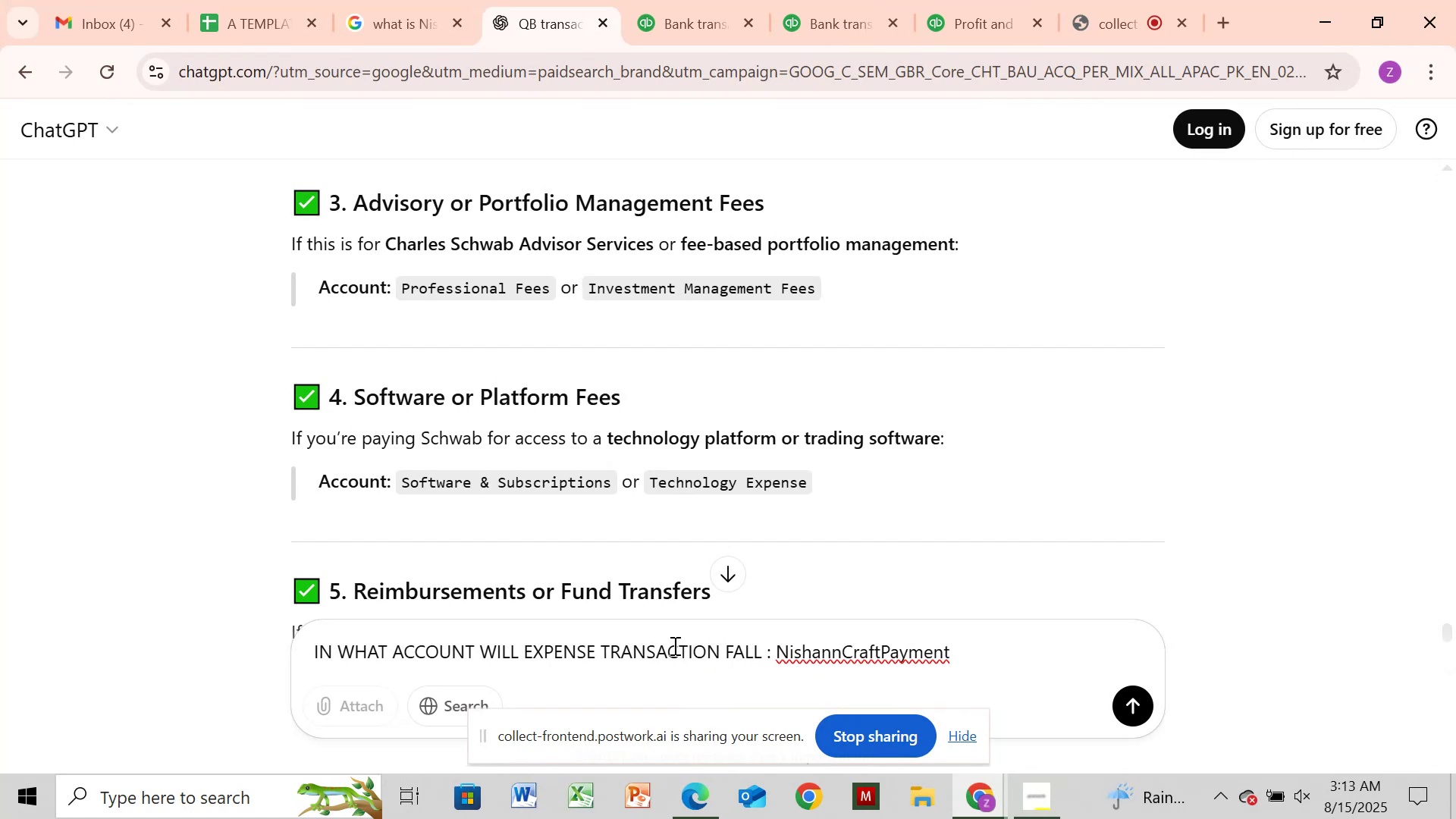 
key(Enter)
 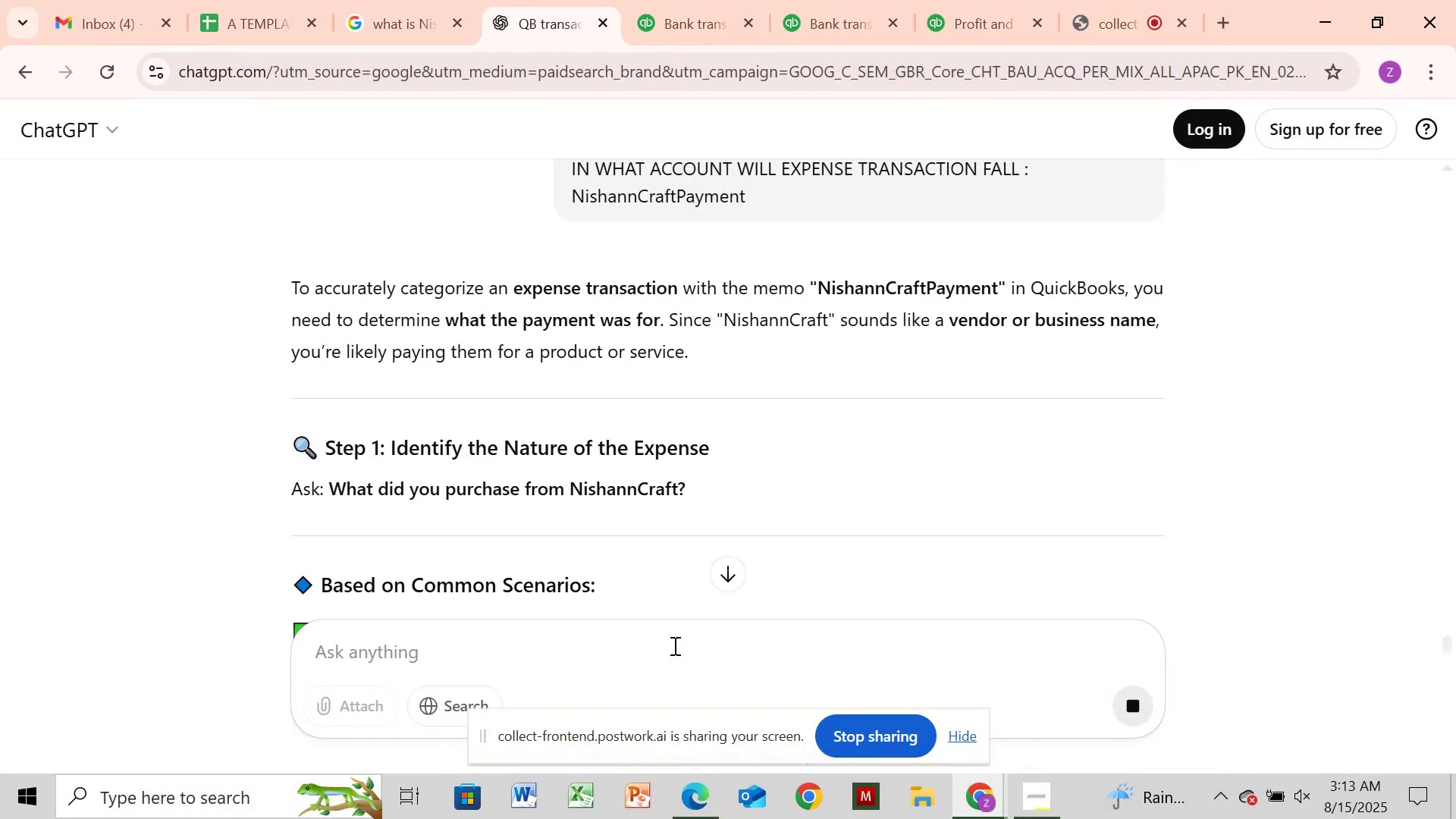 
wait(13.4)
 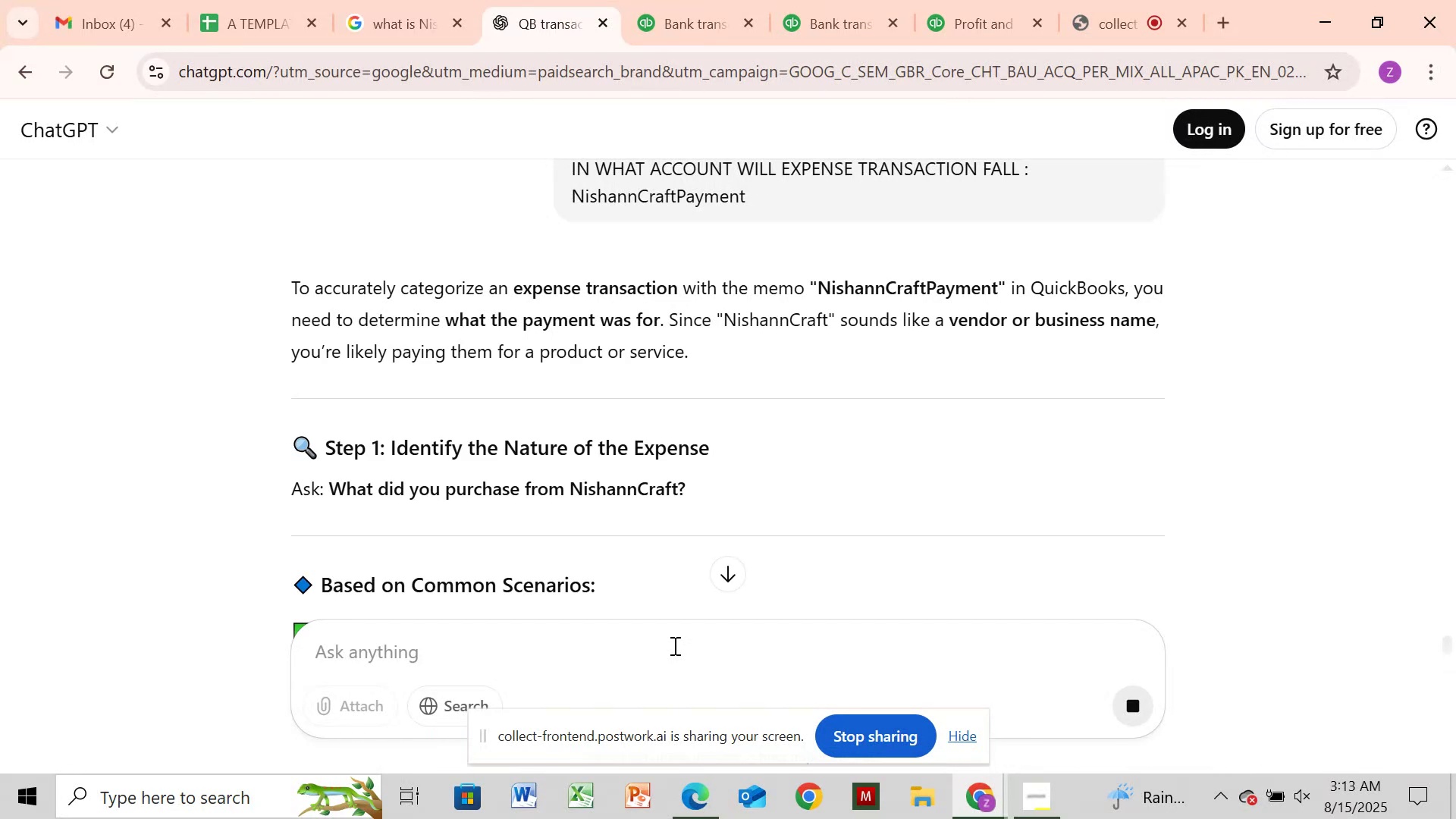 
left_click_drag(start_coordinate=[1439, 633], to_coordinate=[1440, 640])
 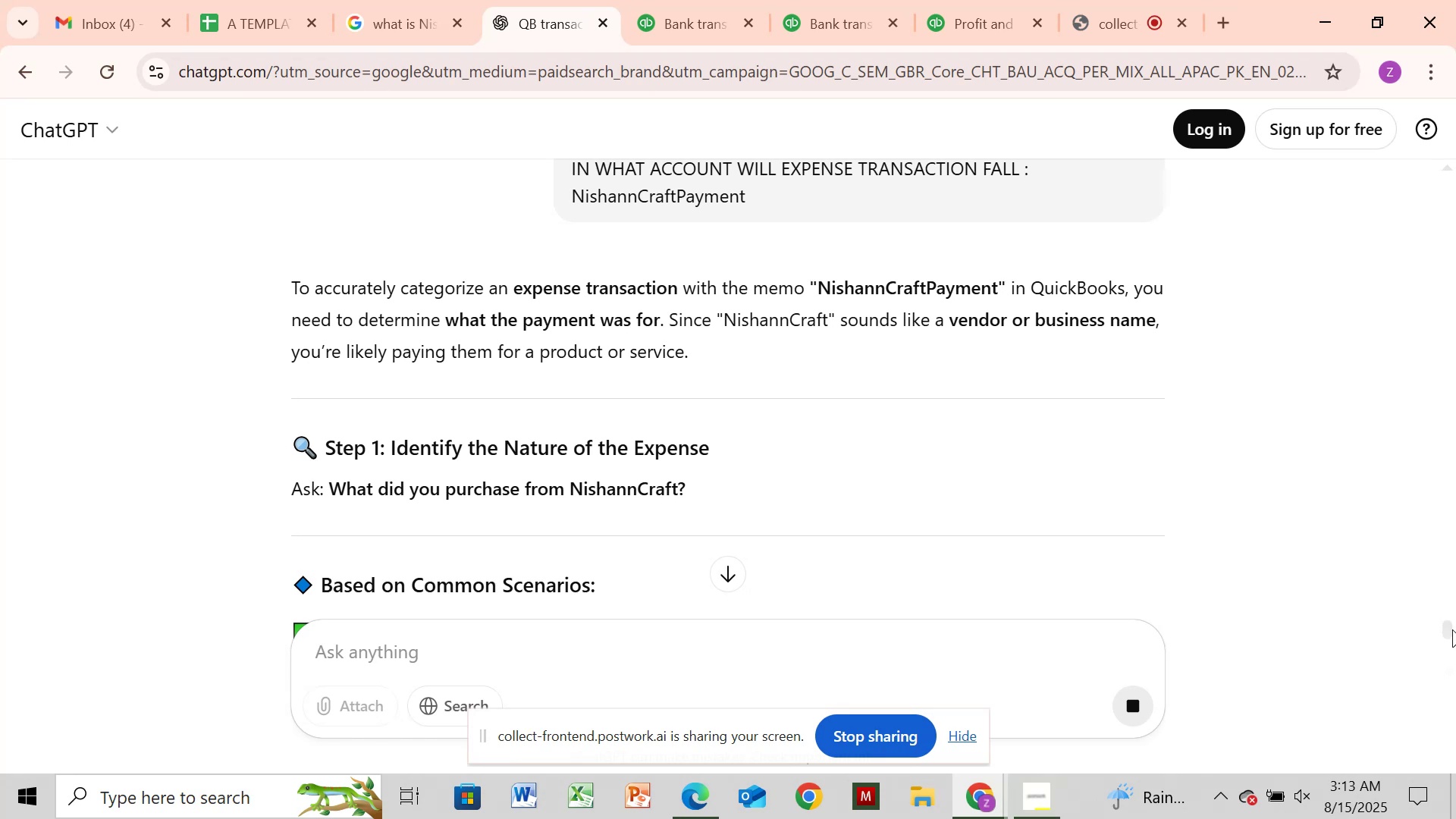 
left_click([1452, 629])
 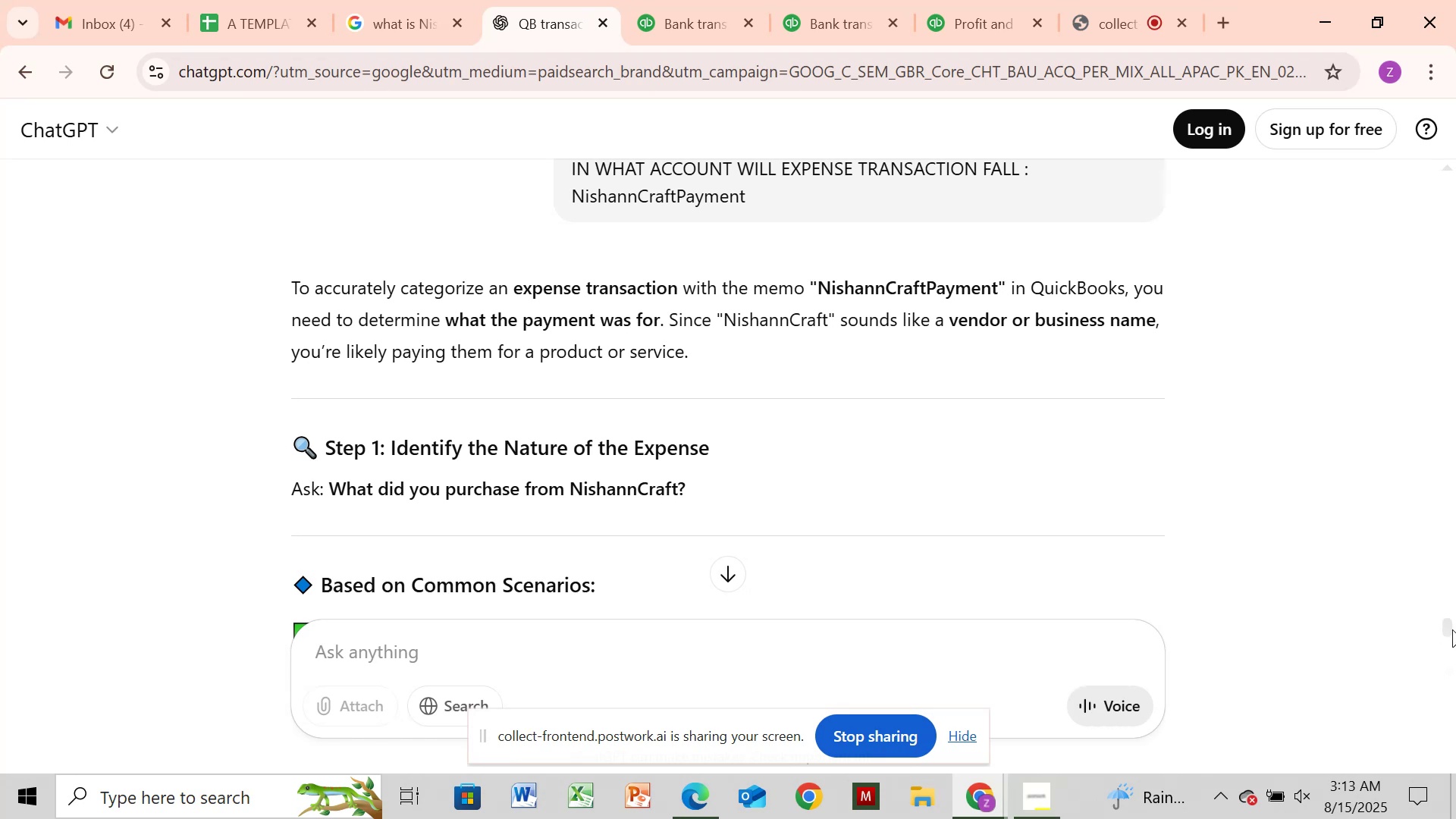 
left_click_drag(start_coordinate=[1452, 629], to_coordinate=[1454, 637])
 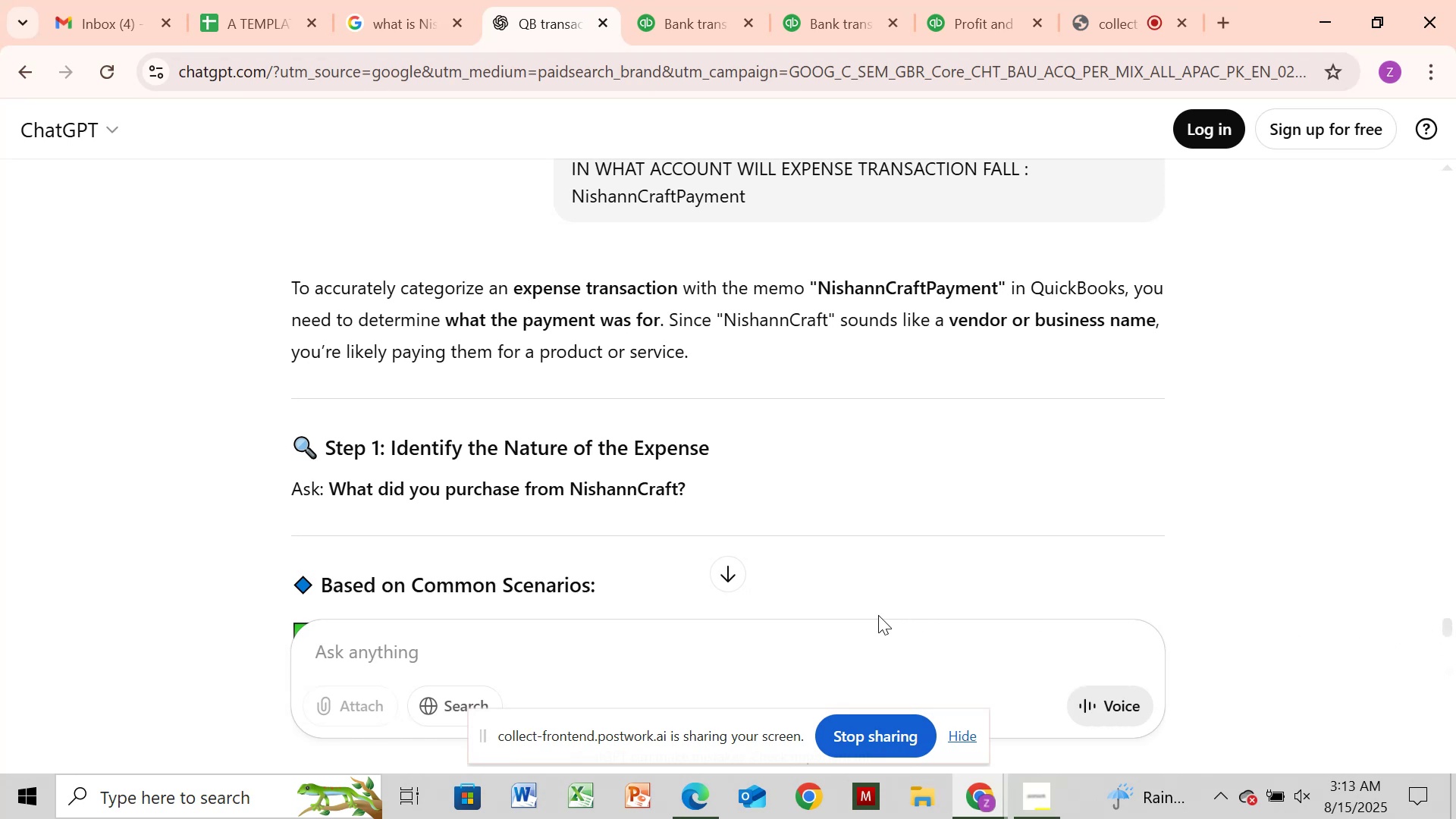 
scroll: coordinate [890, 583], scroll_direction: down, amount: 3.0
 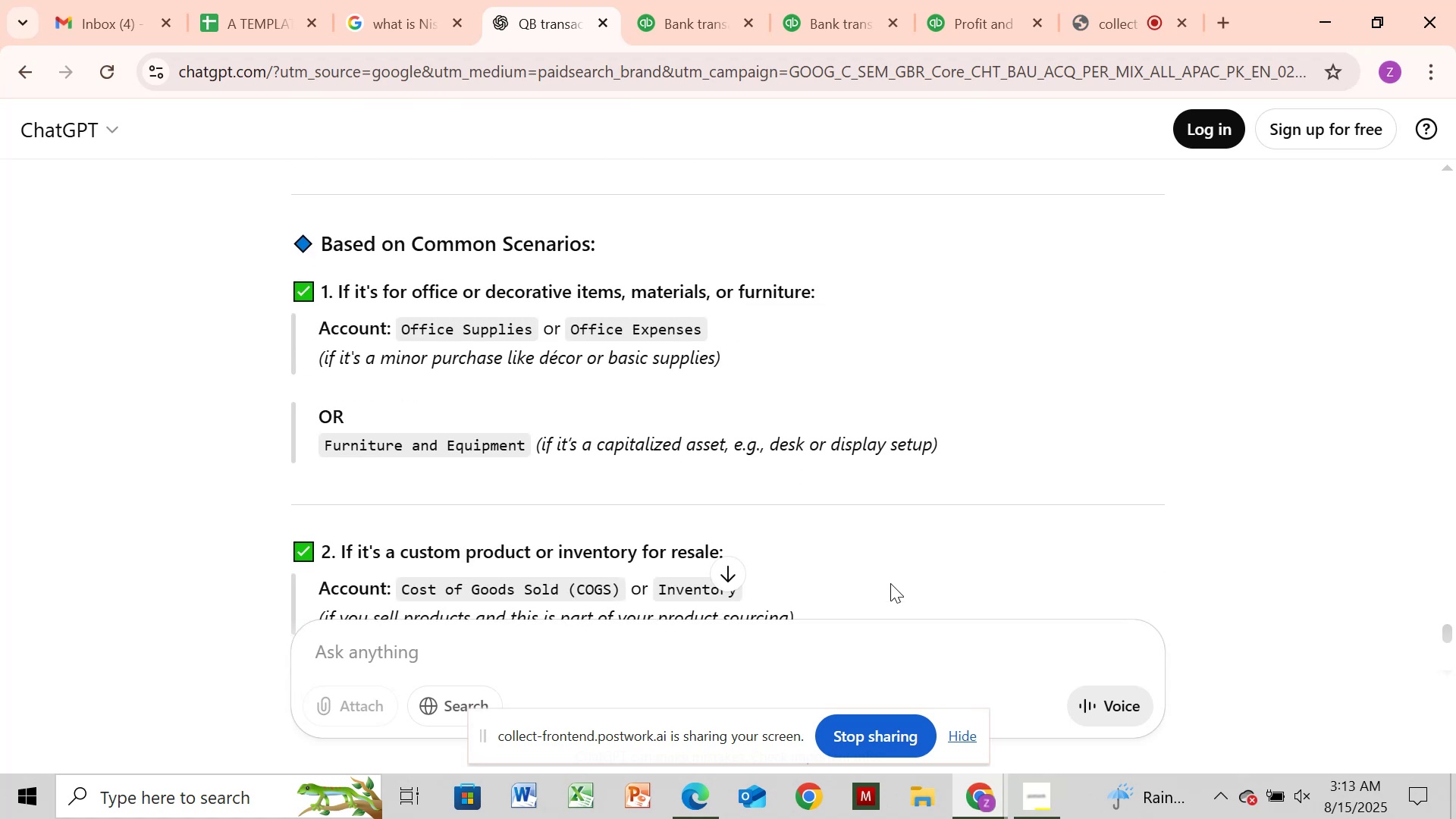 
wait(5.32)
 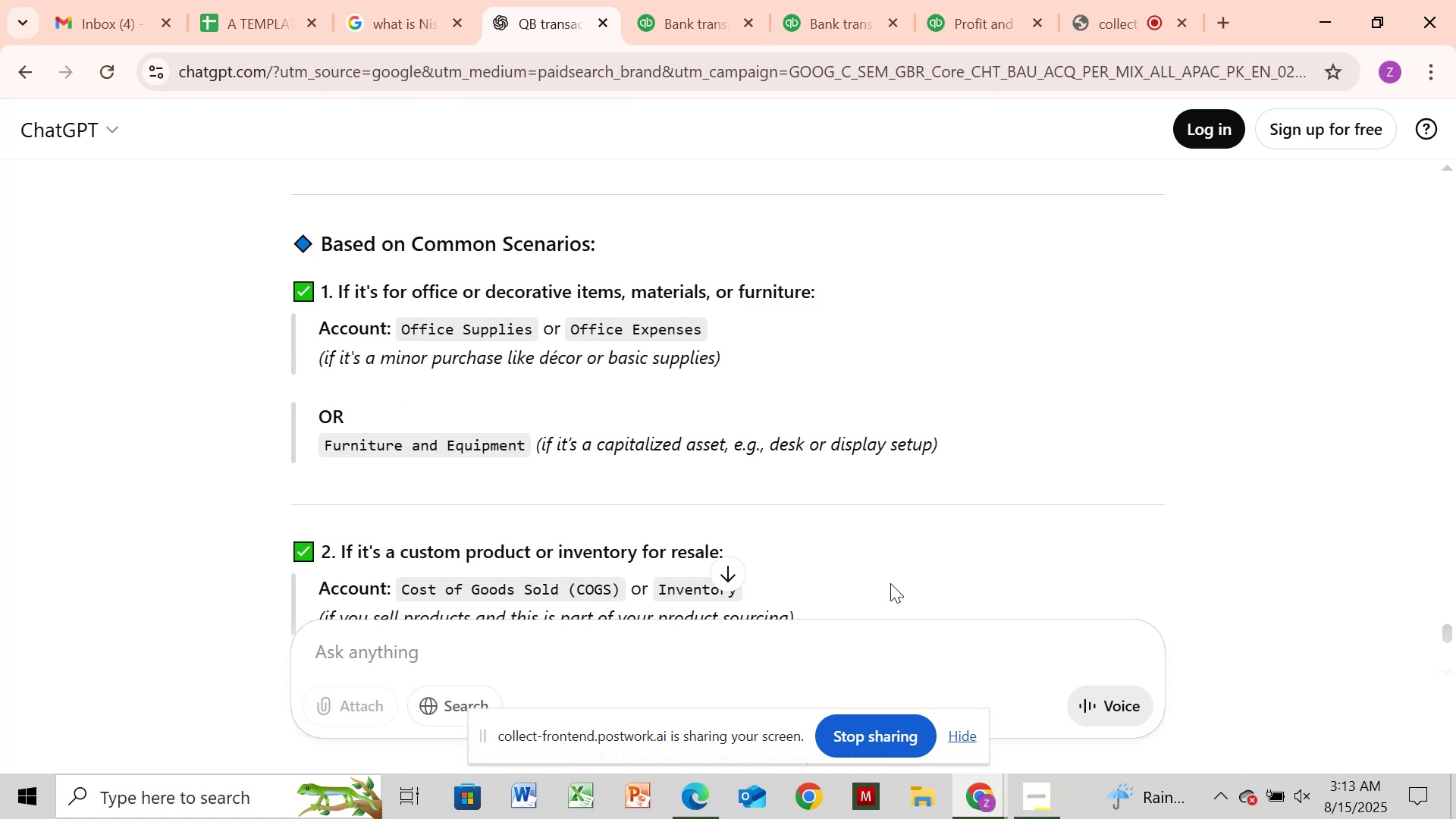 
scroll: coordinate [890, 583], scroll_direction: up, amount: 1.0
 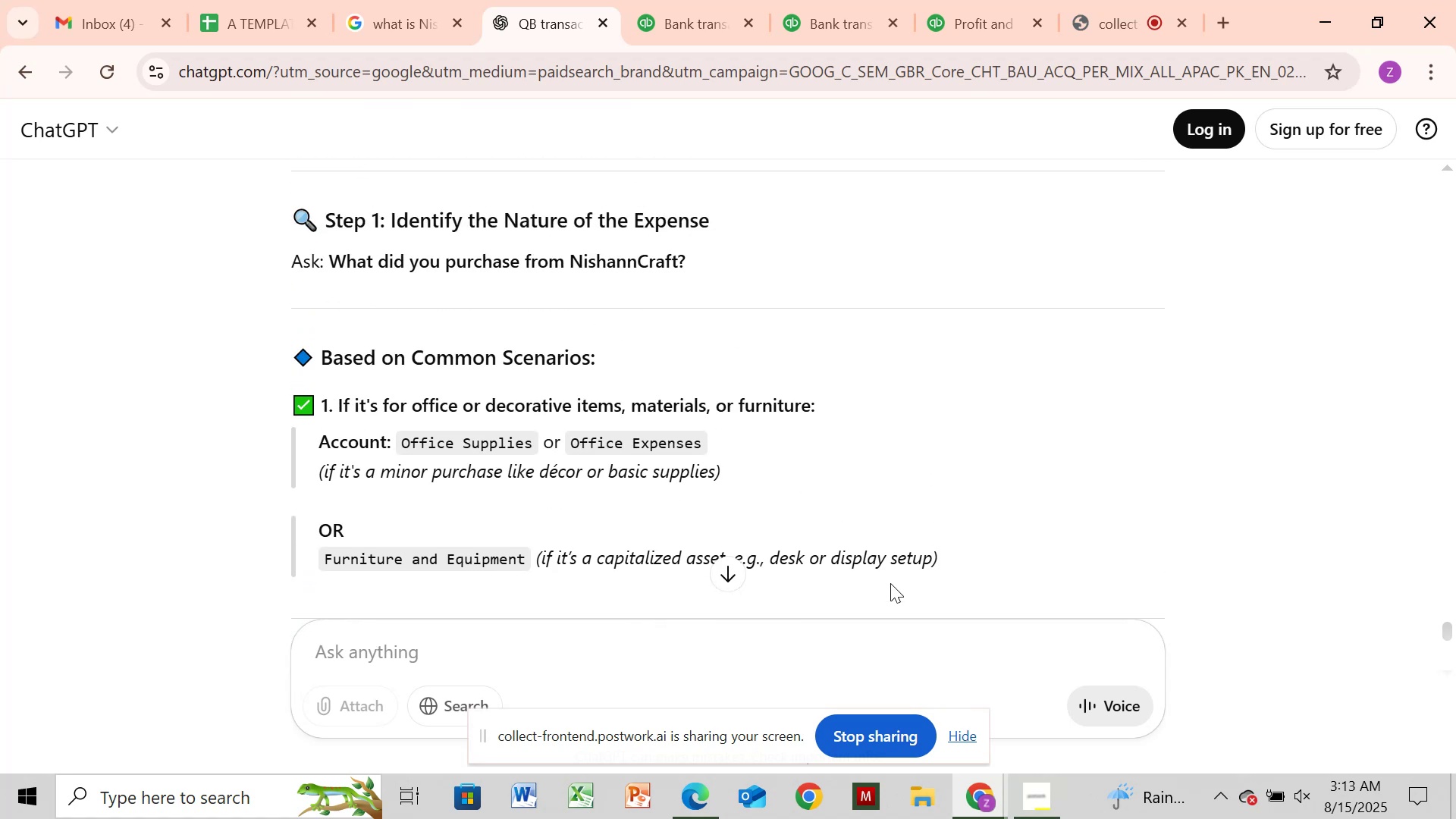 
scroll: coordinate [890, 583], scroll_direction: none, amount: 0.0
 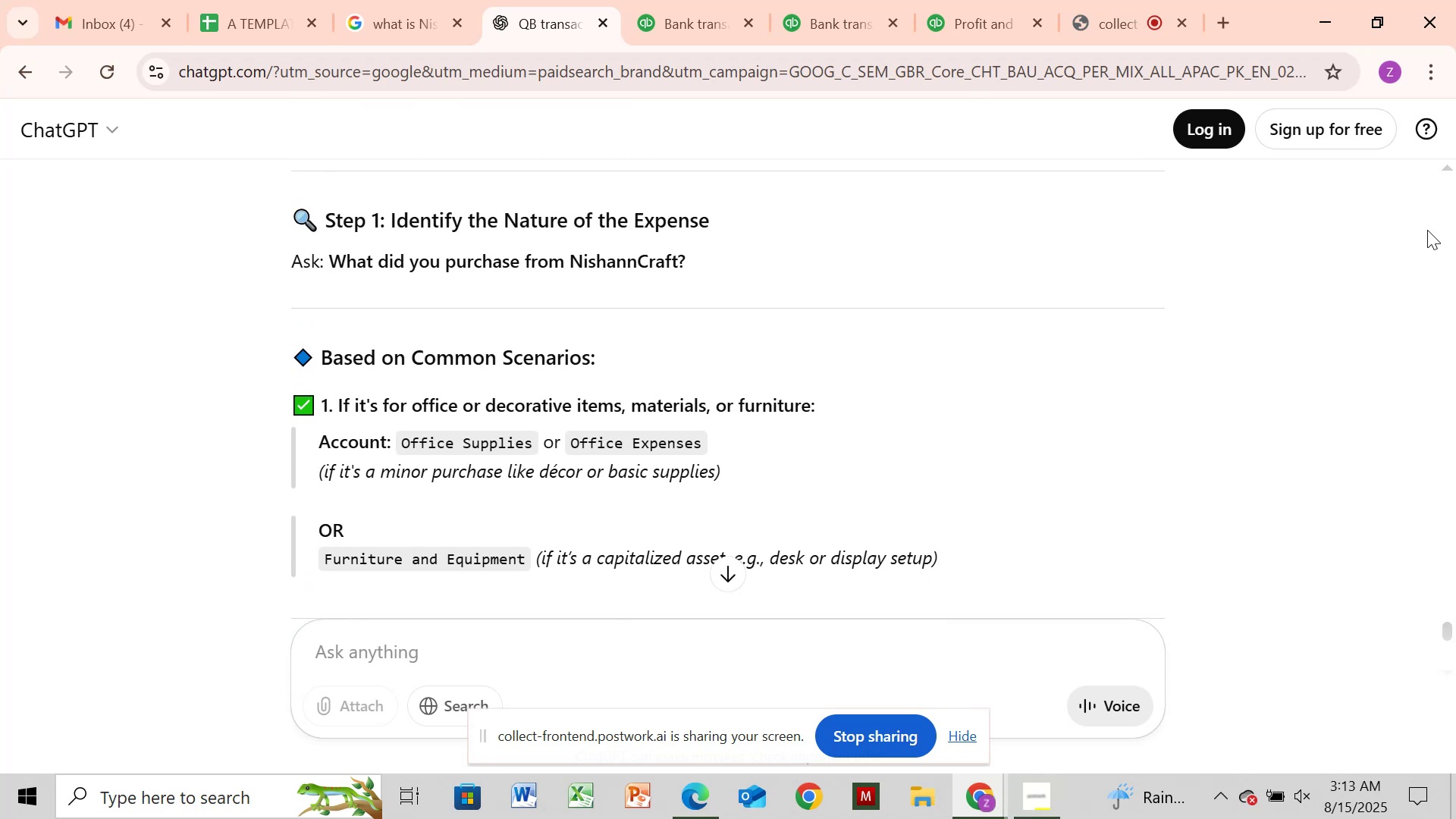 
scroll: coordinate [1116, 336], scroll_direction: down, amount: 3.0
 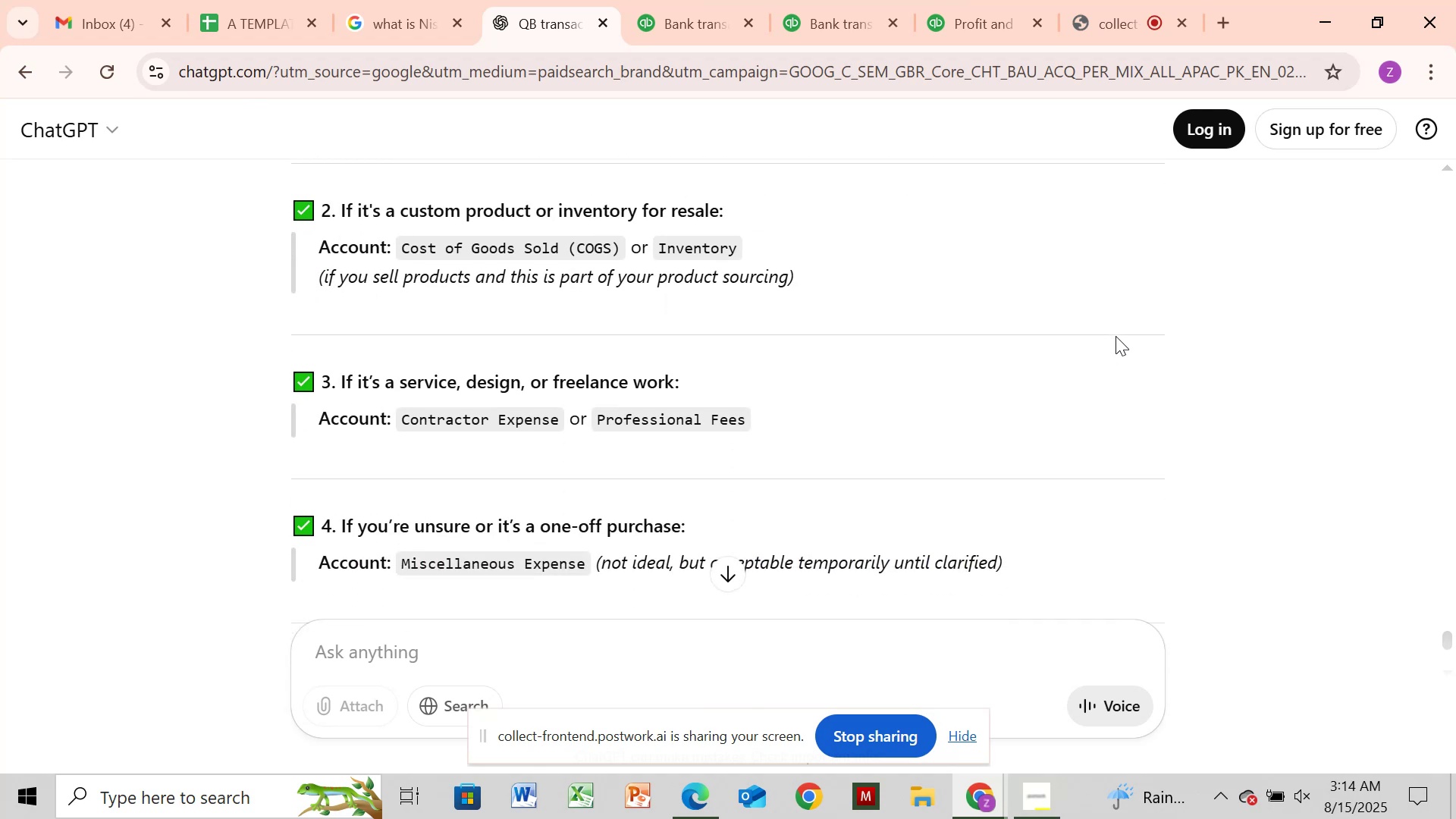 
wait(11.44)
 